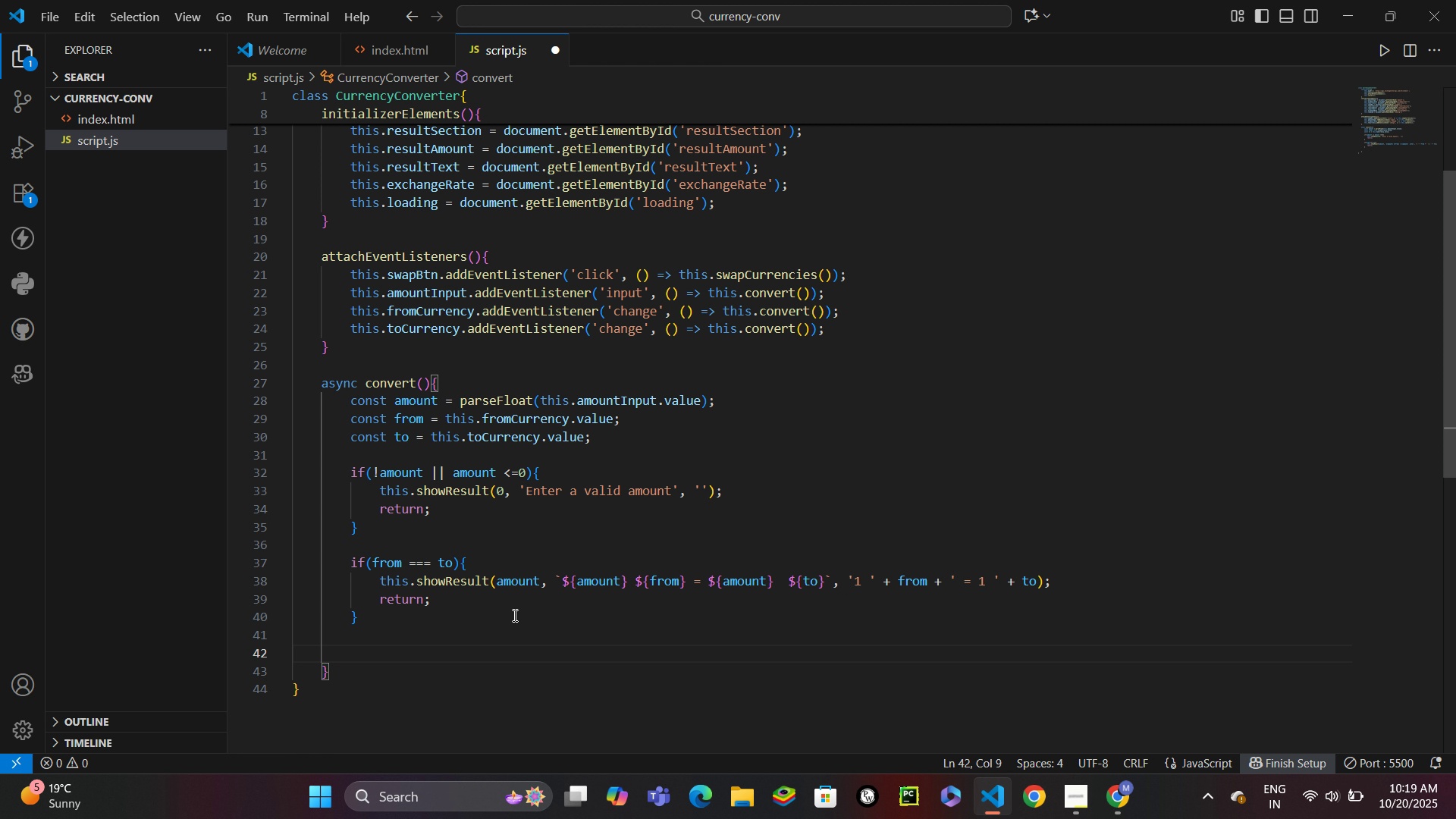 
type(this.showL)
key(Backspace)
type(Loading(true)
 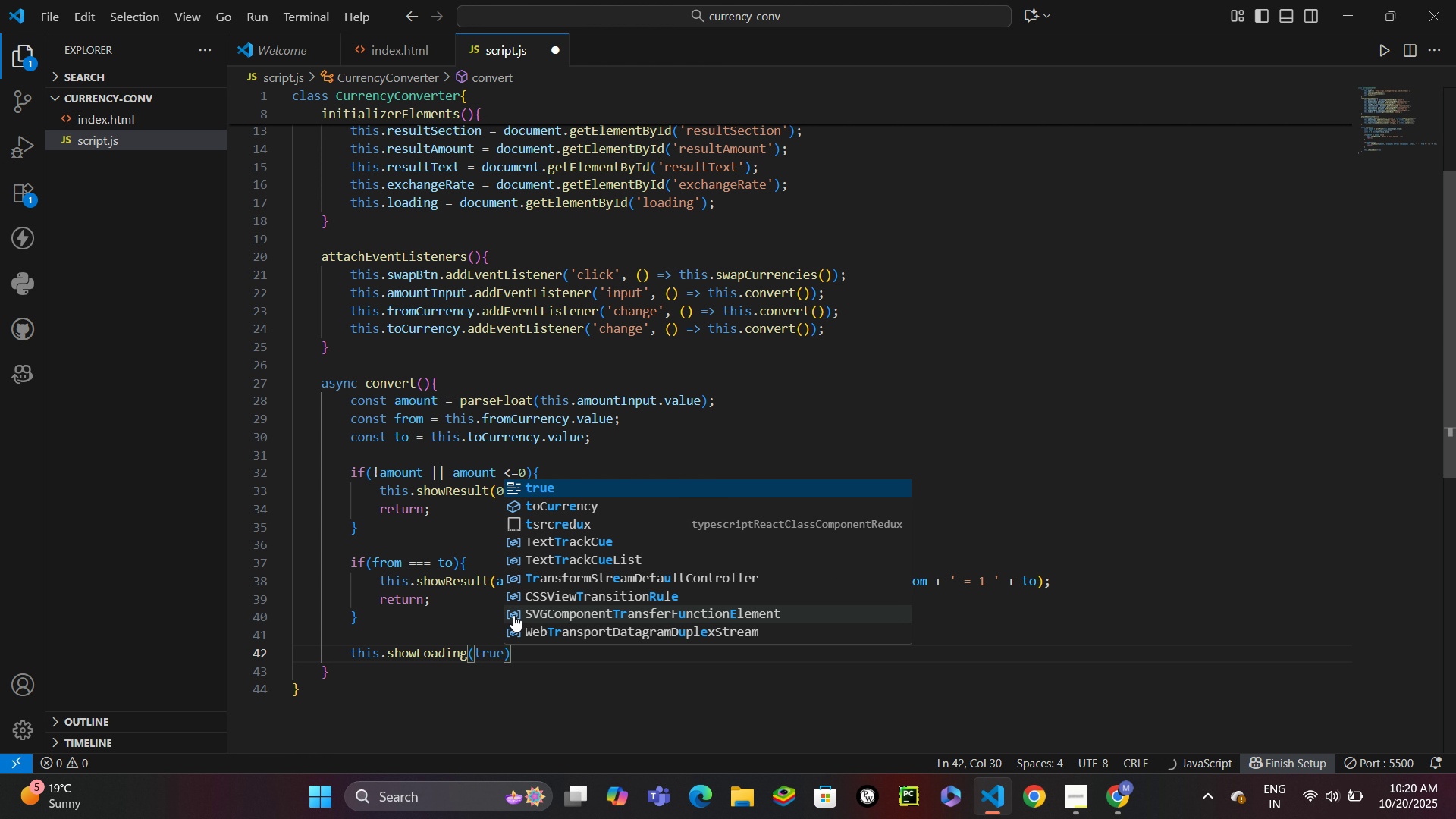 
key(ArrowRight)
 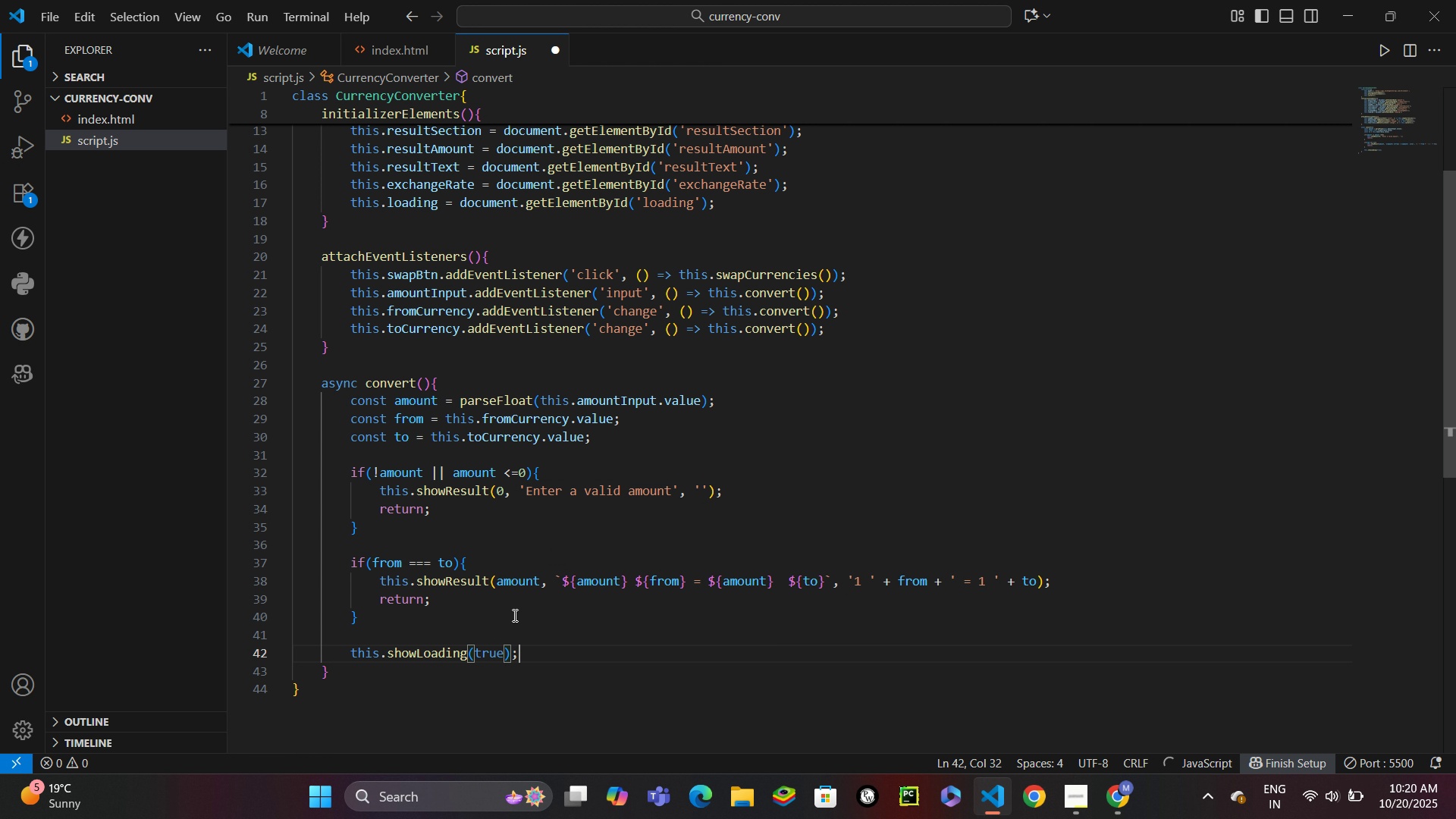 
key(Semicolon)
 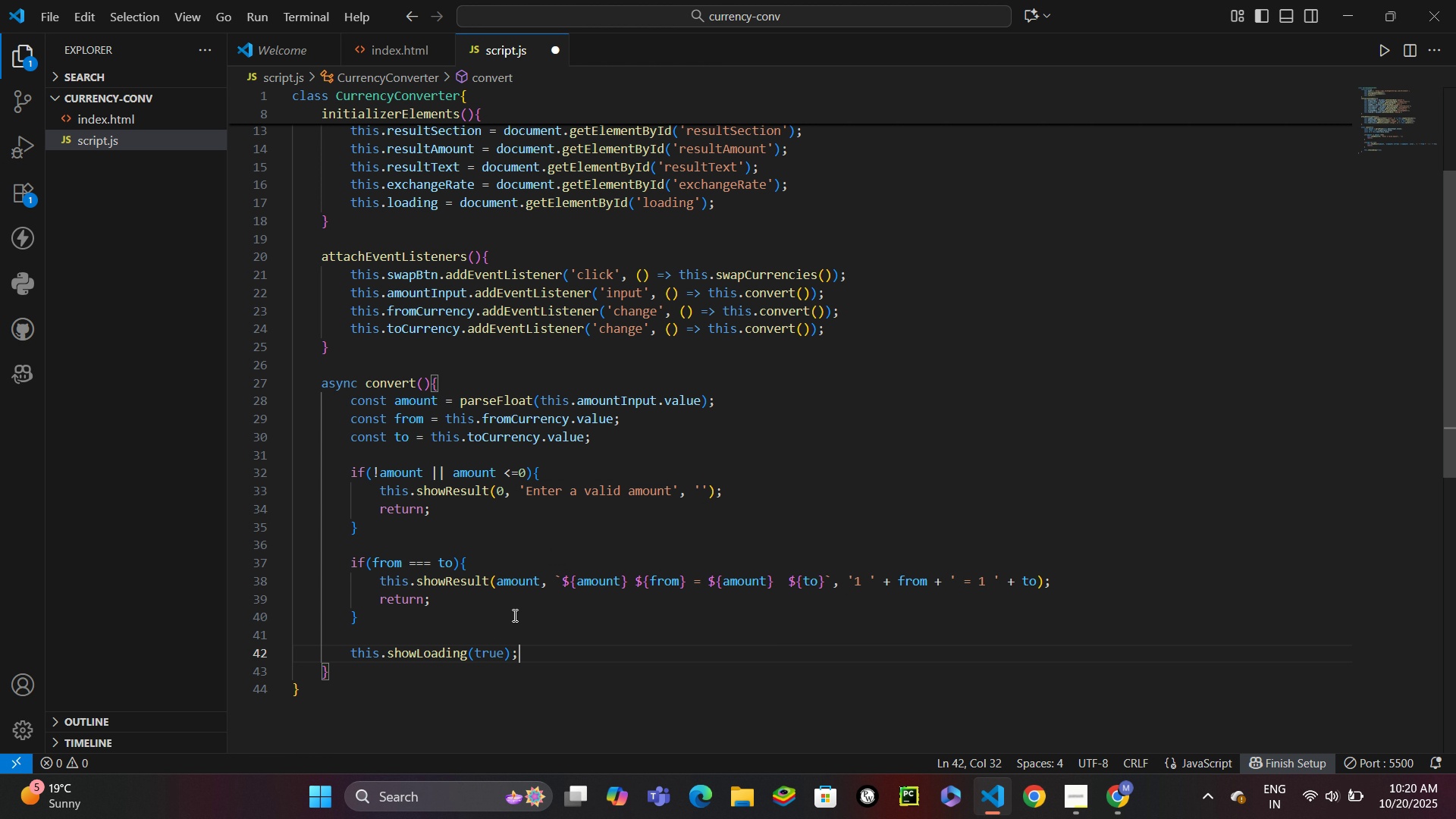 
key(Enter)
 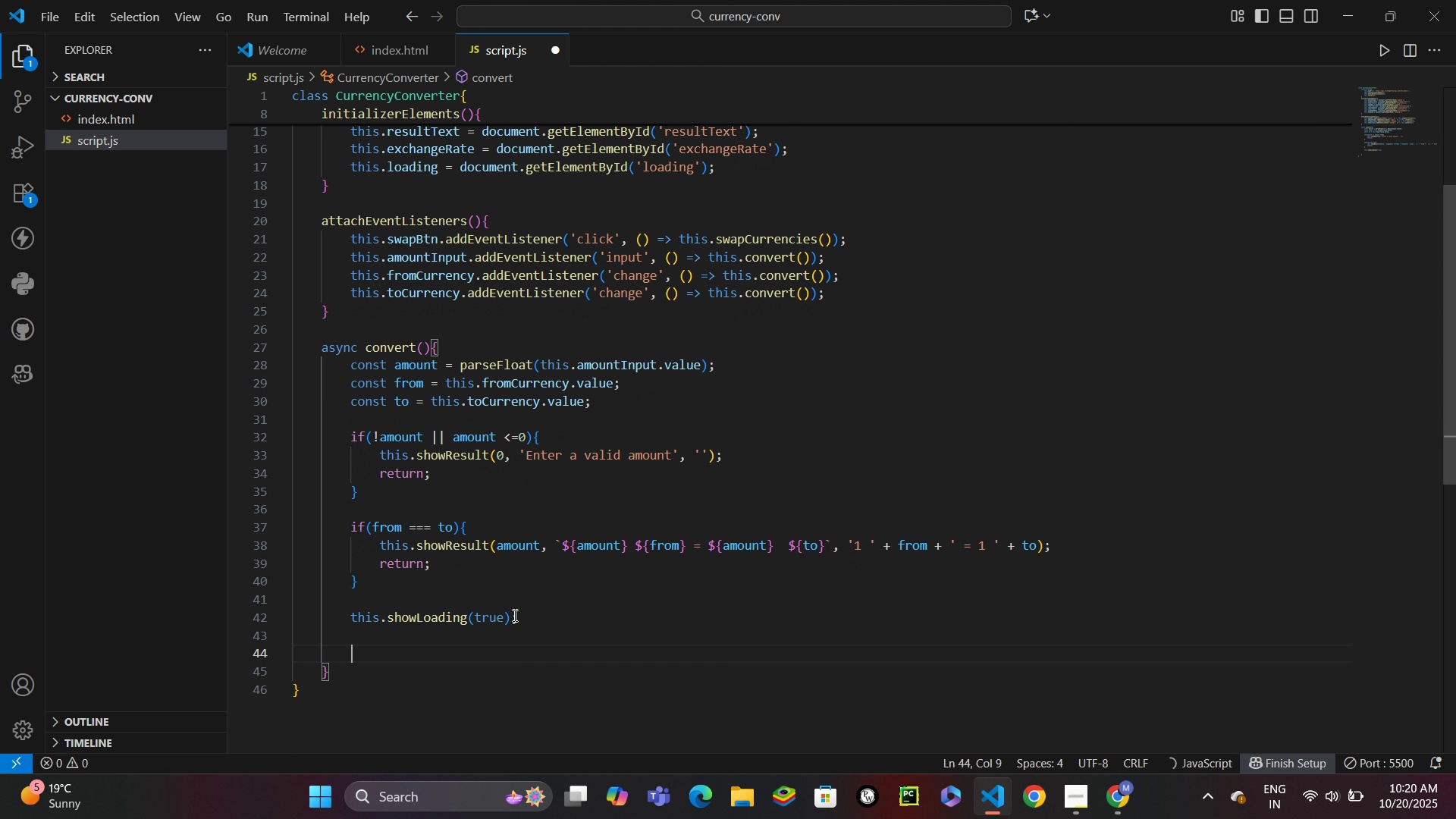 
key(Enter)
 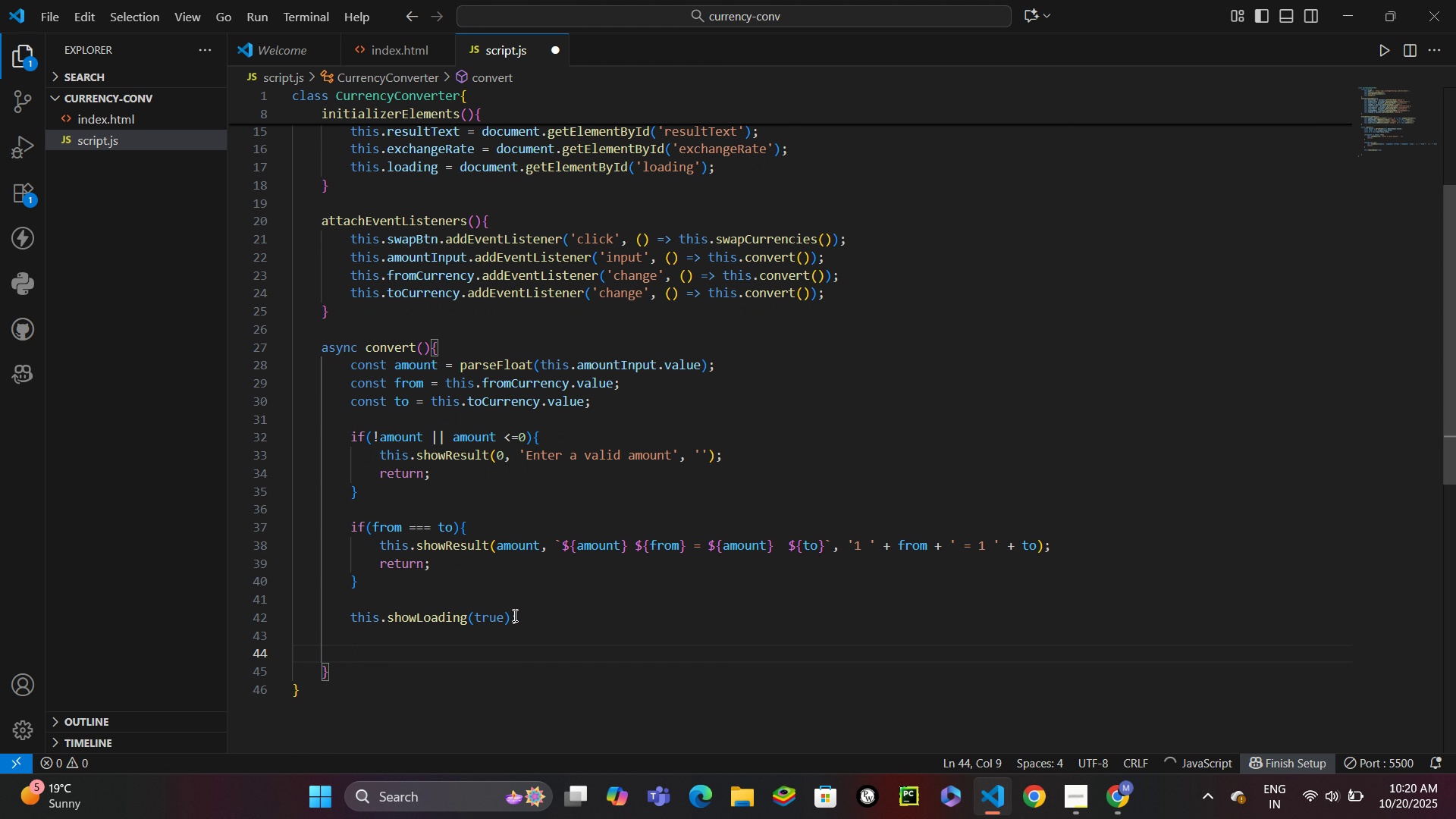 
type(try{)
 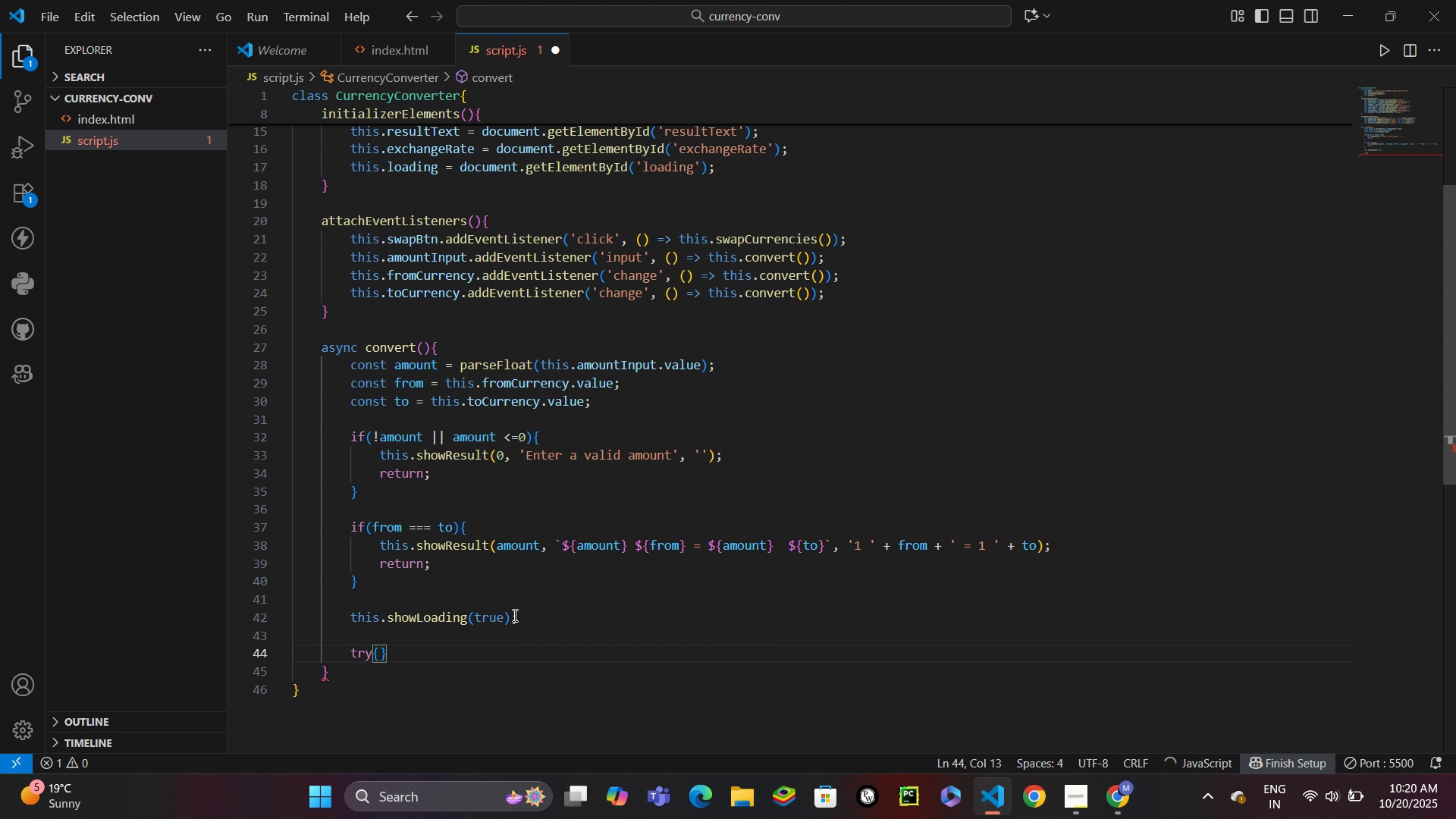 
key(Enter)
 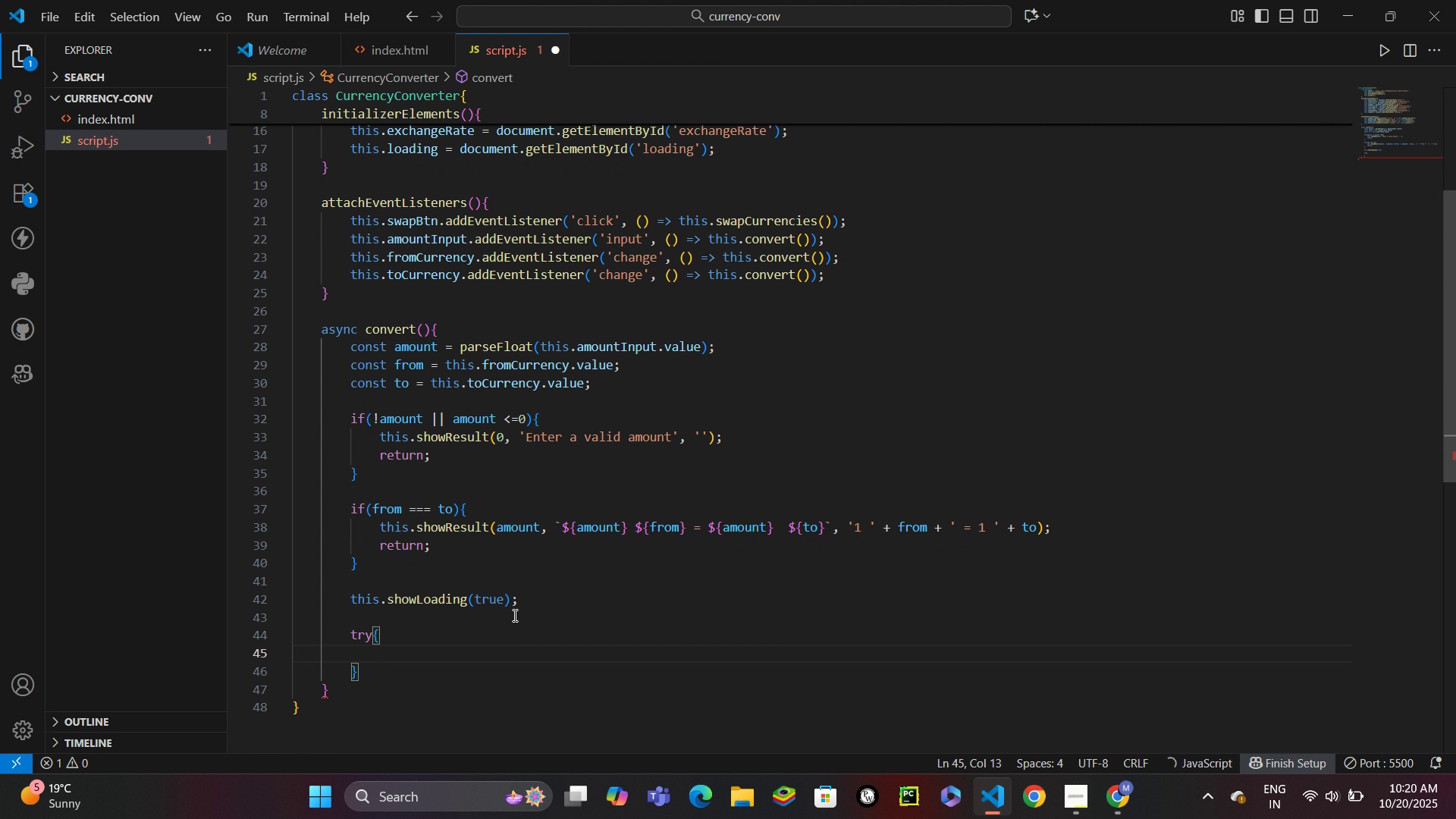 
type(const response = await )
 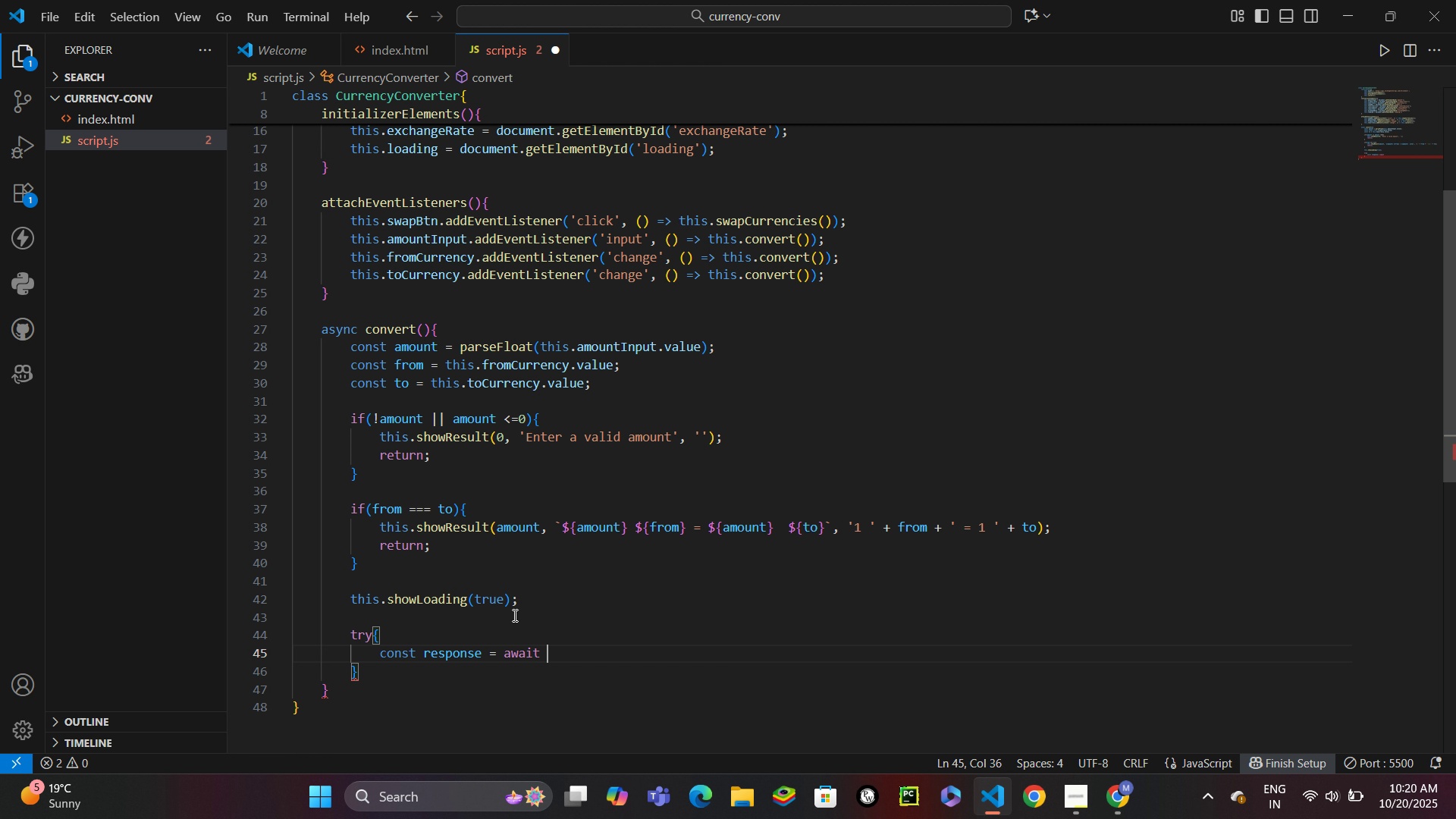 
wait(22.66)
 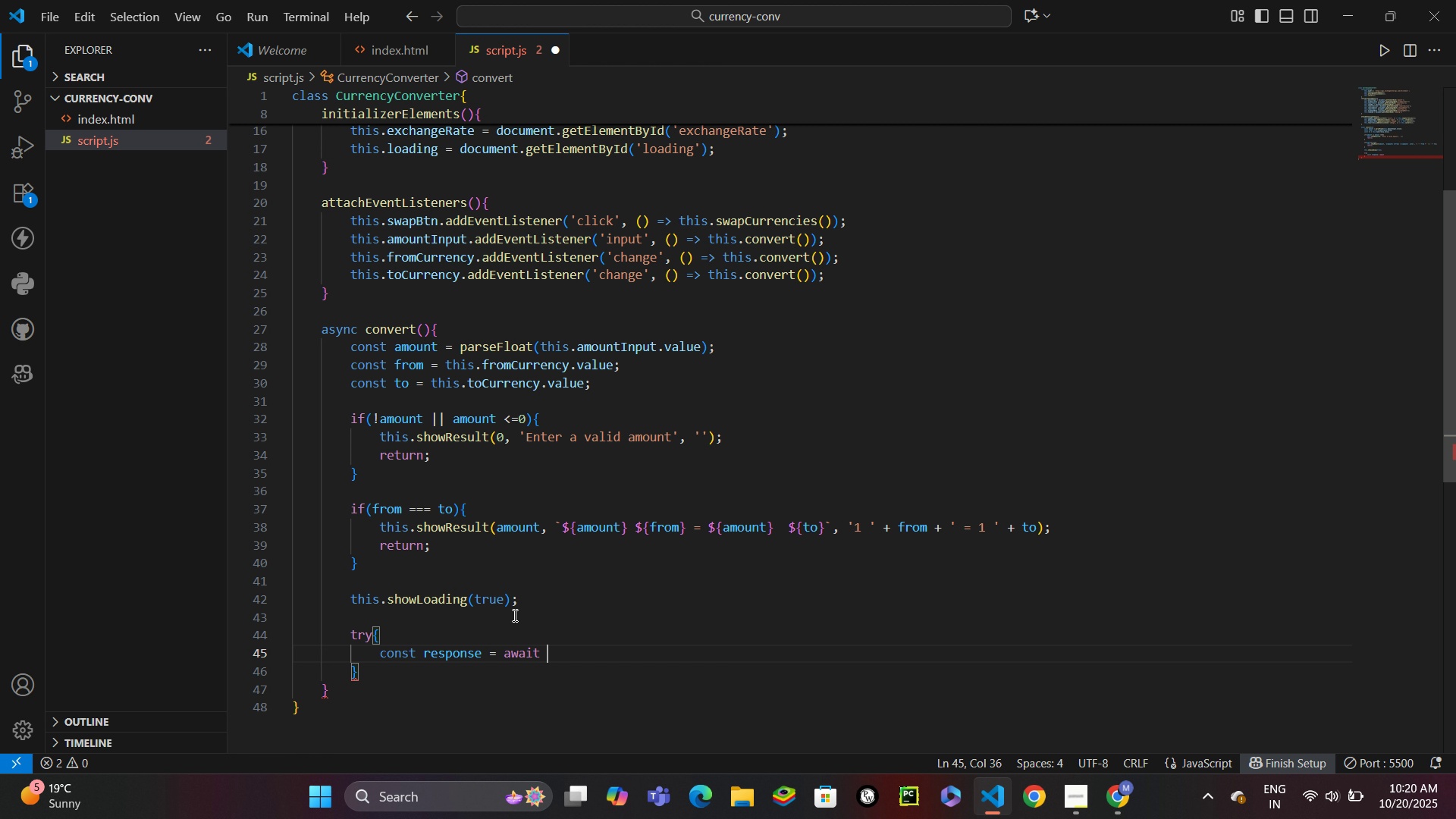 
type(fetch($[NumLock])
key(Backspace)
type(`${this.apiUrl)
 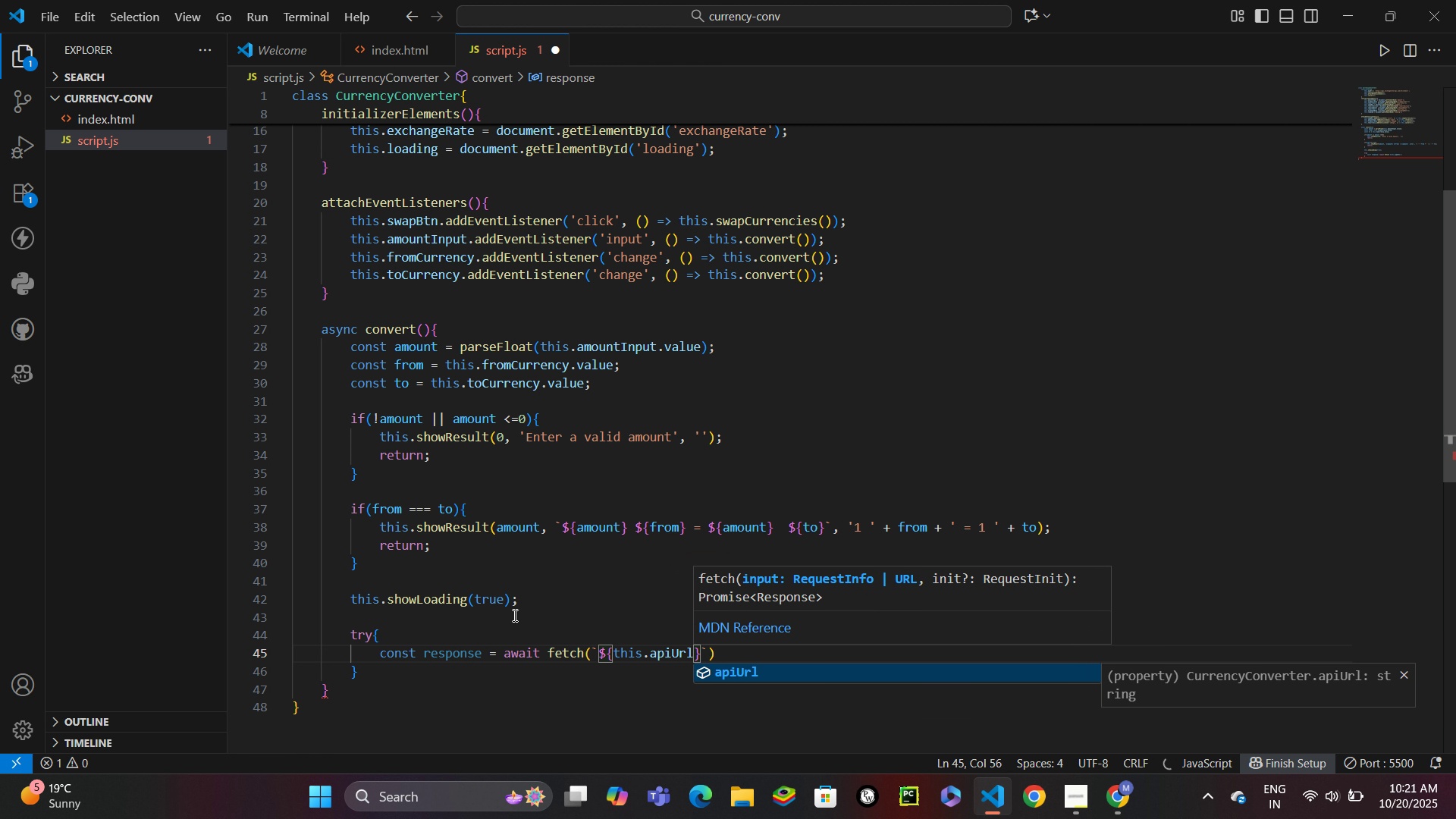 
key(ArrowRight)
 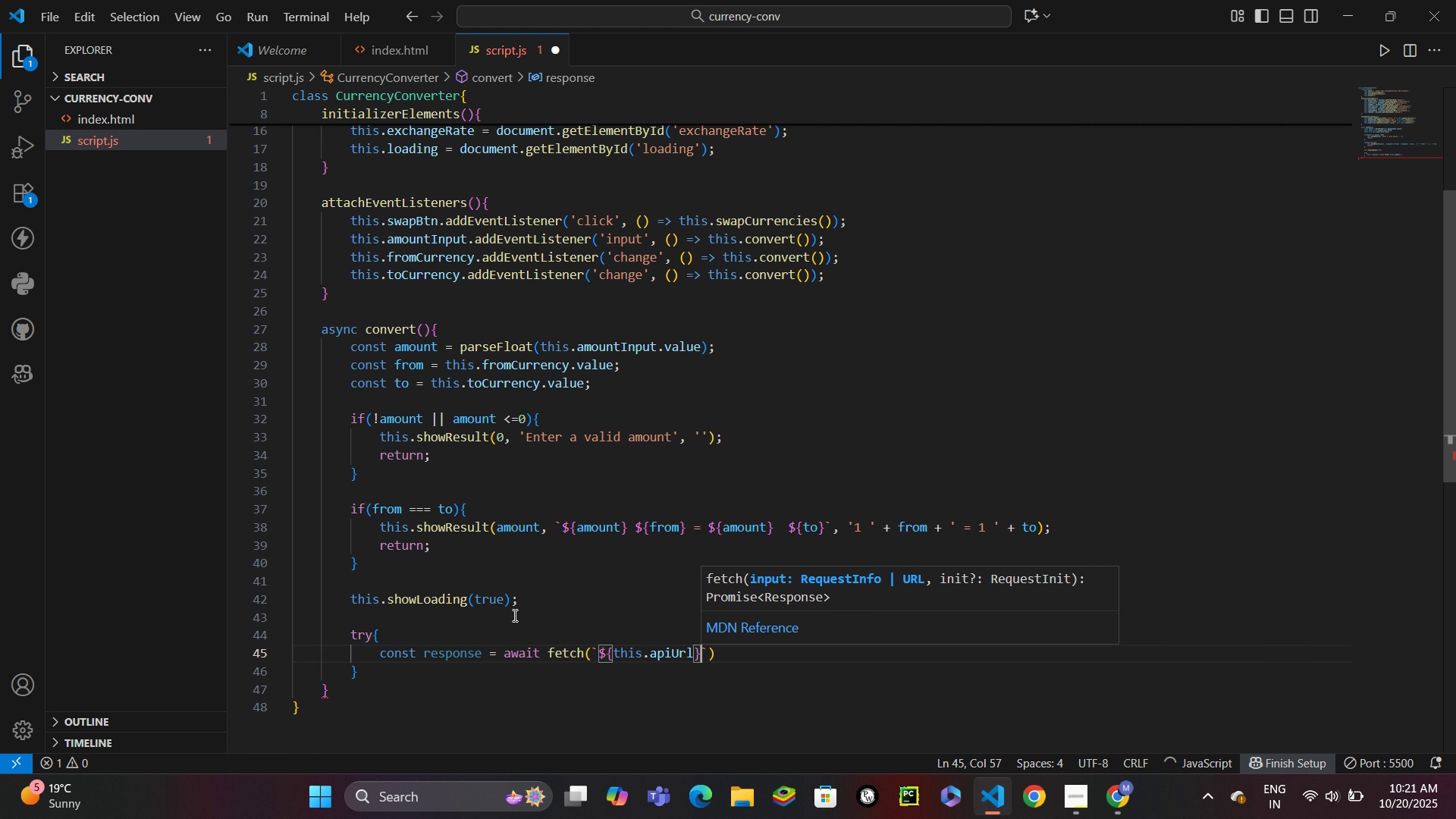 
type(${from)
 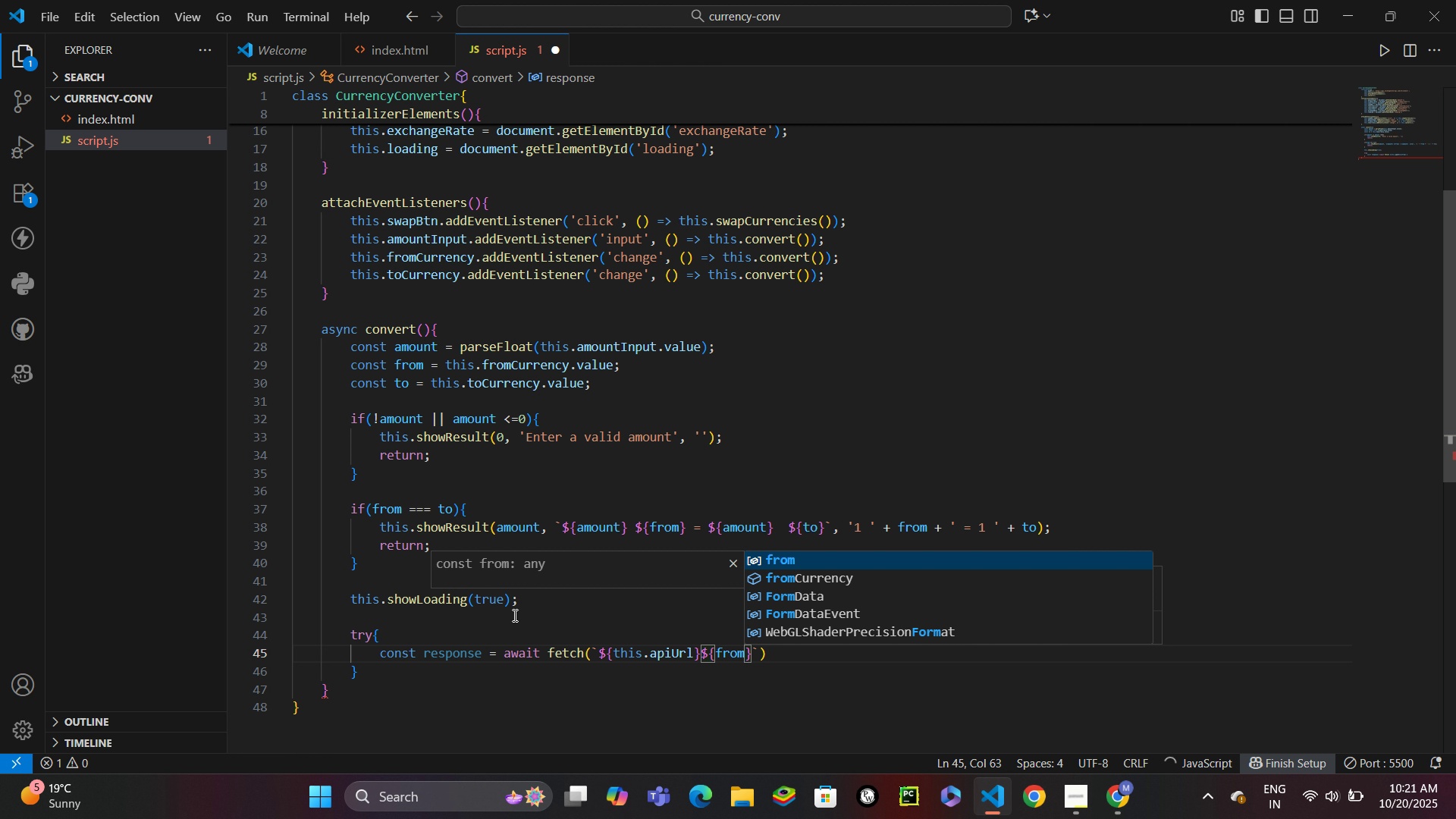 
key(ArrowRight)
 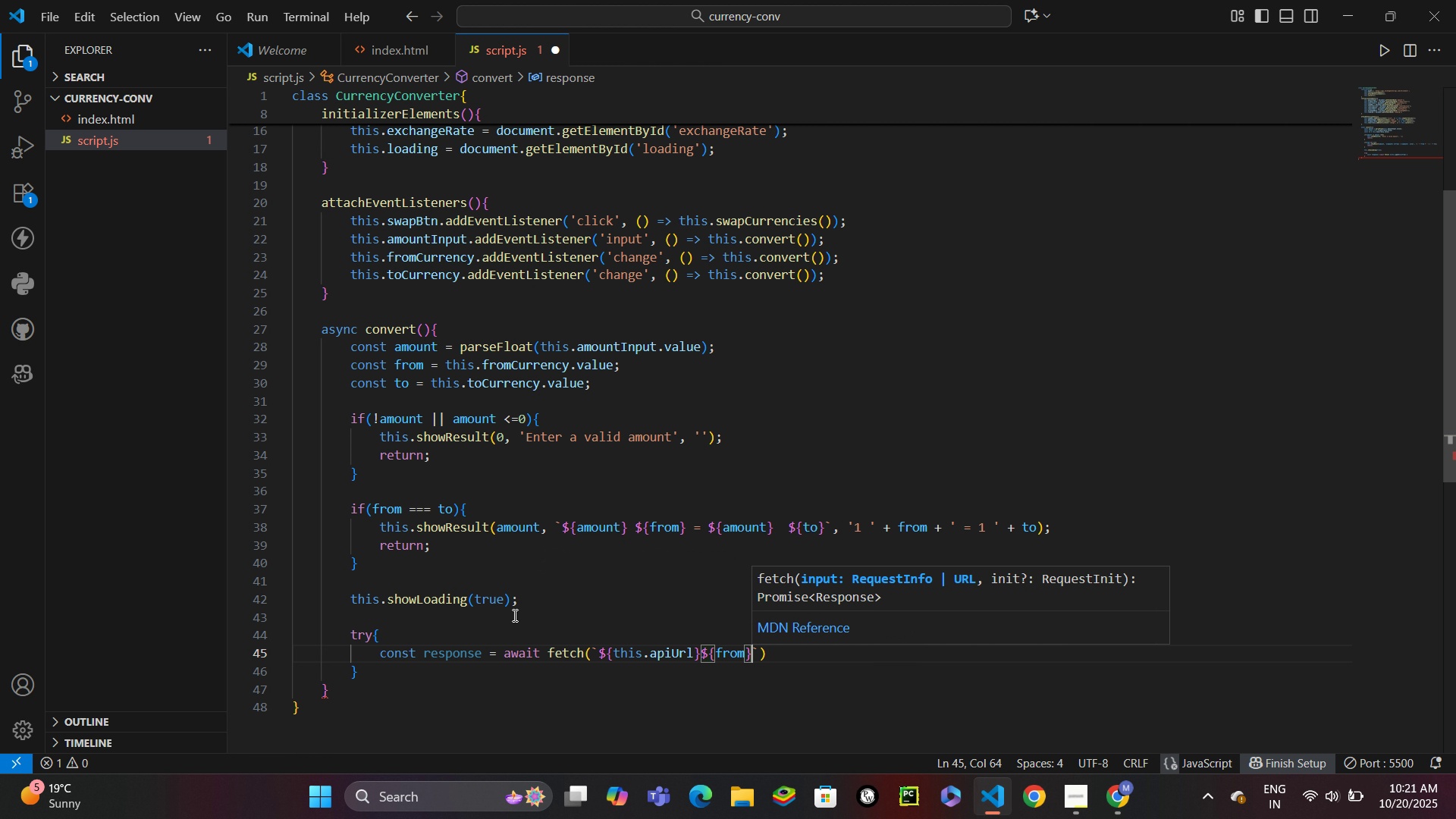 
key(ArrowRight)
 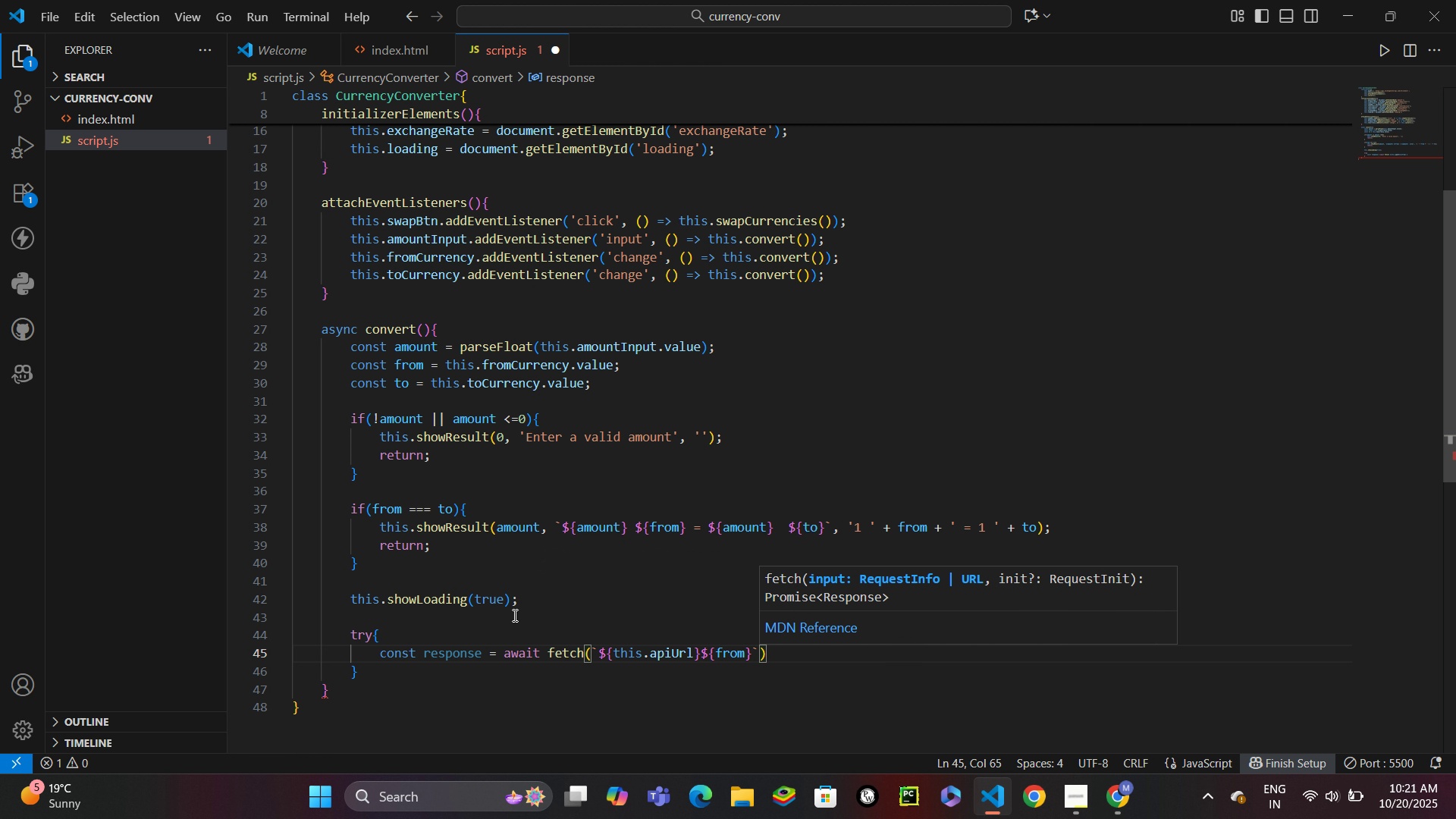 
key(ArrowRight)
 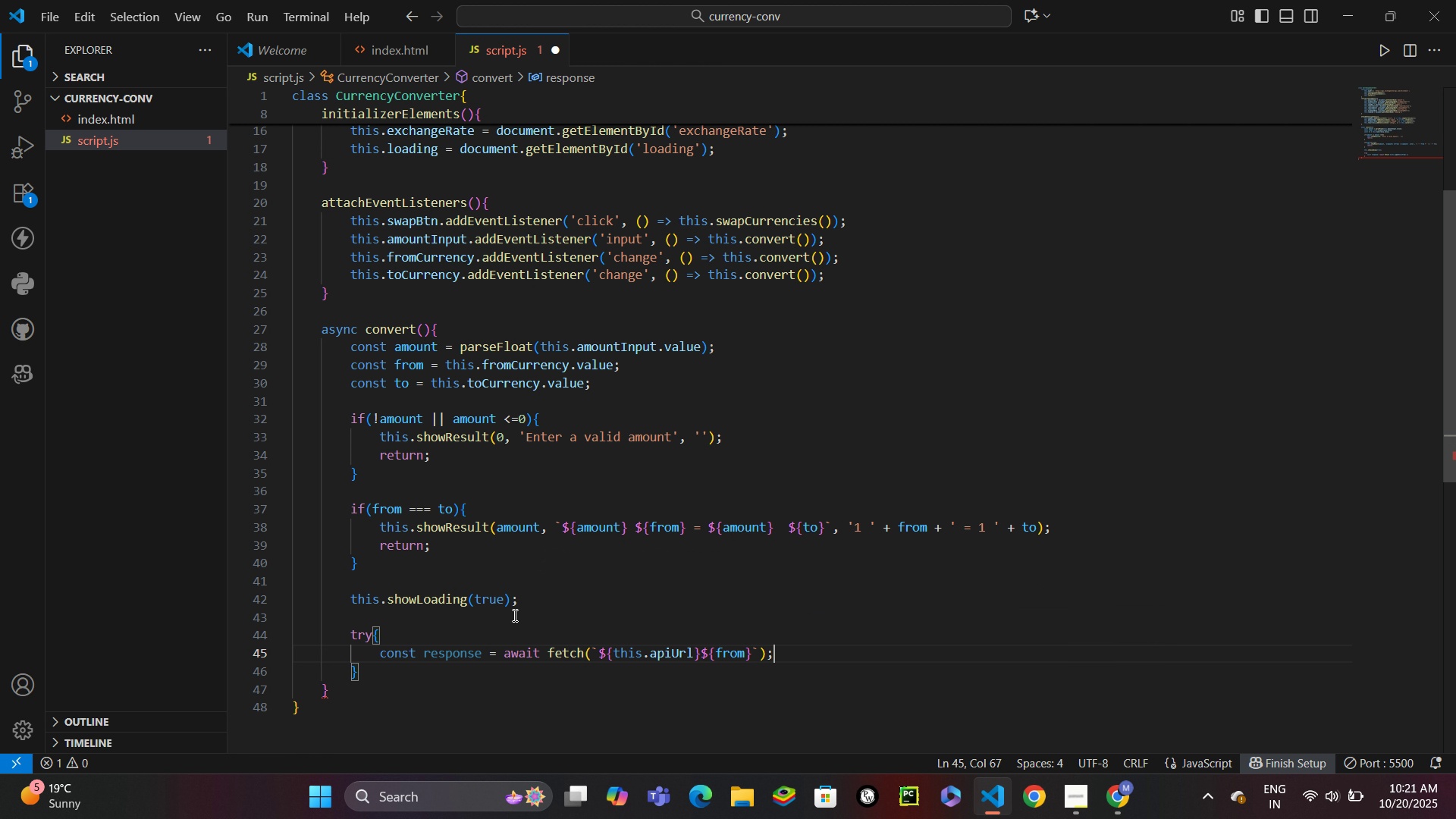 
key(Semicolon)
 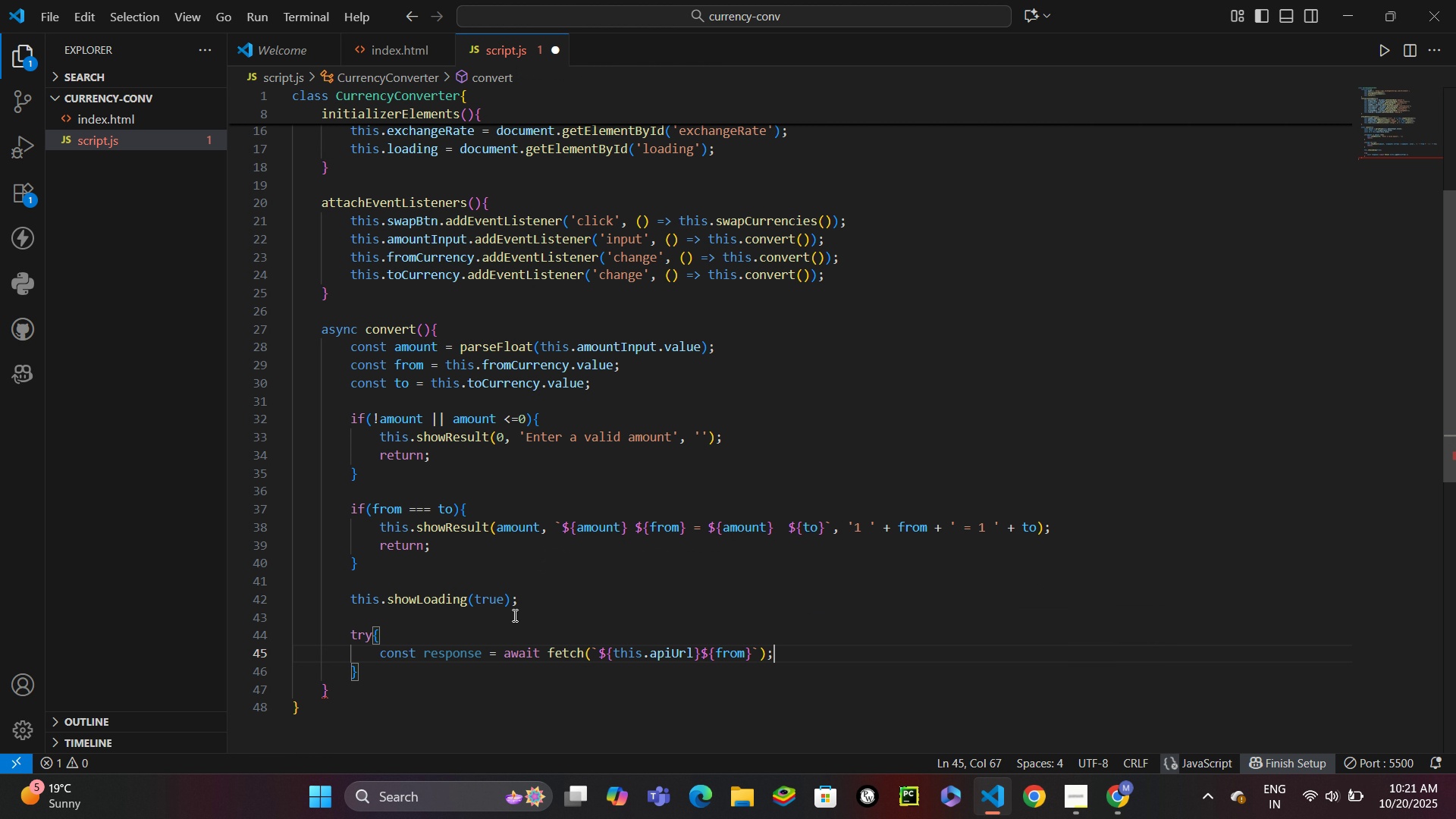 
key(Enter)
 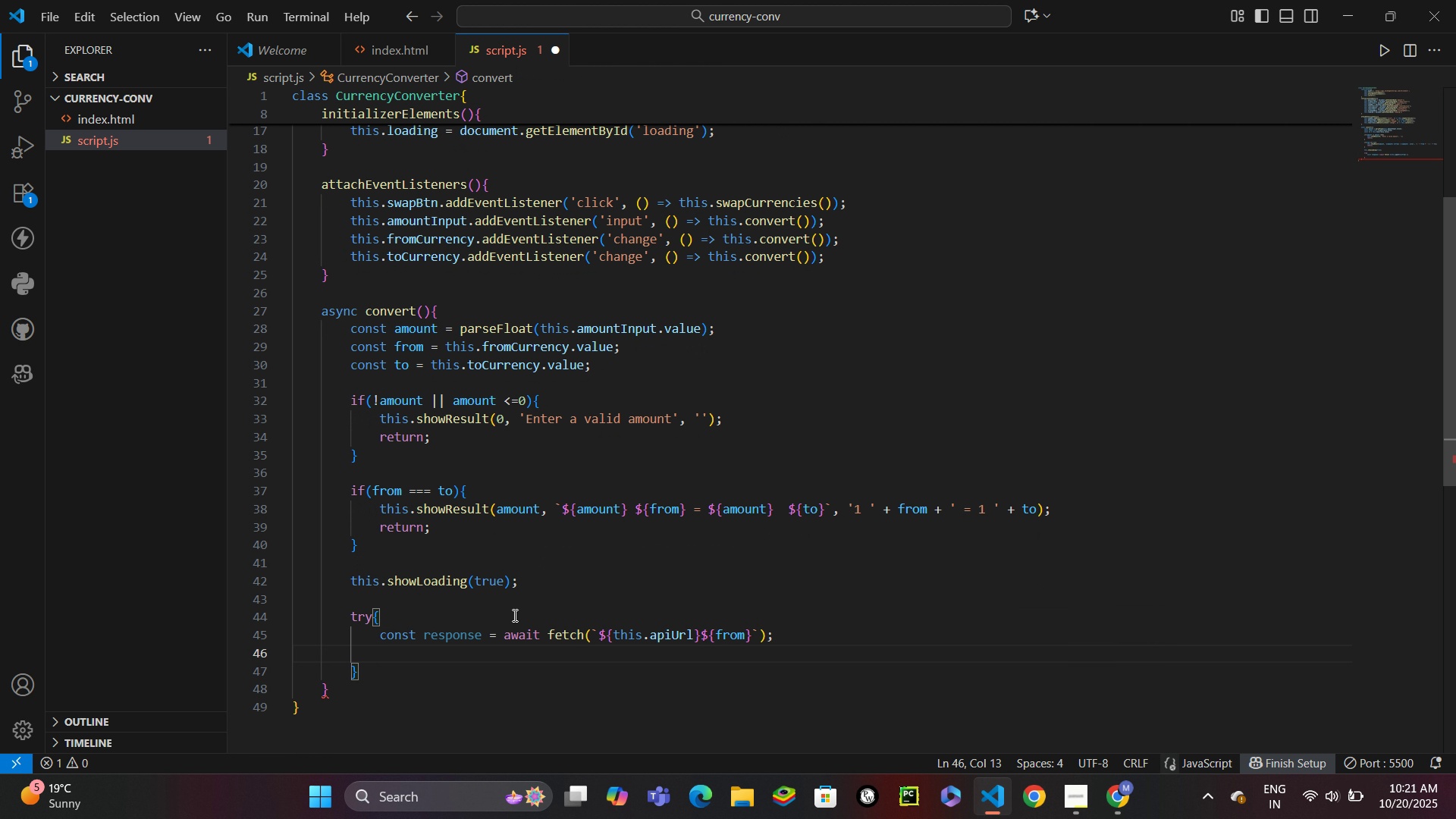 
hold_key(key=I, duration=0.78)
 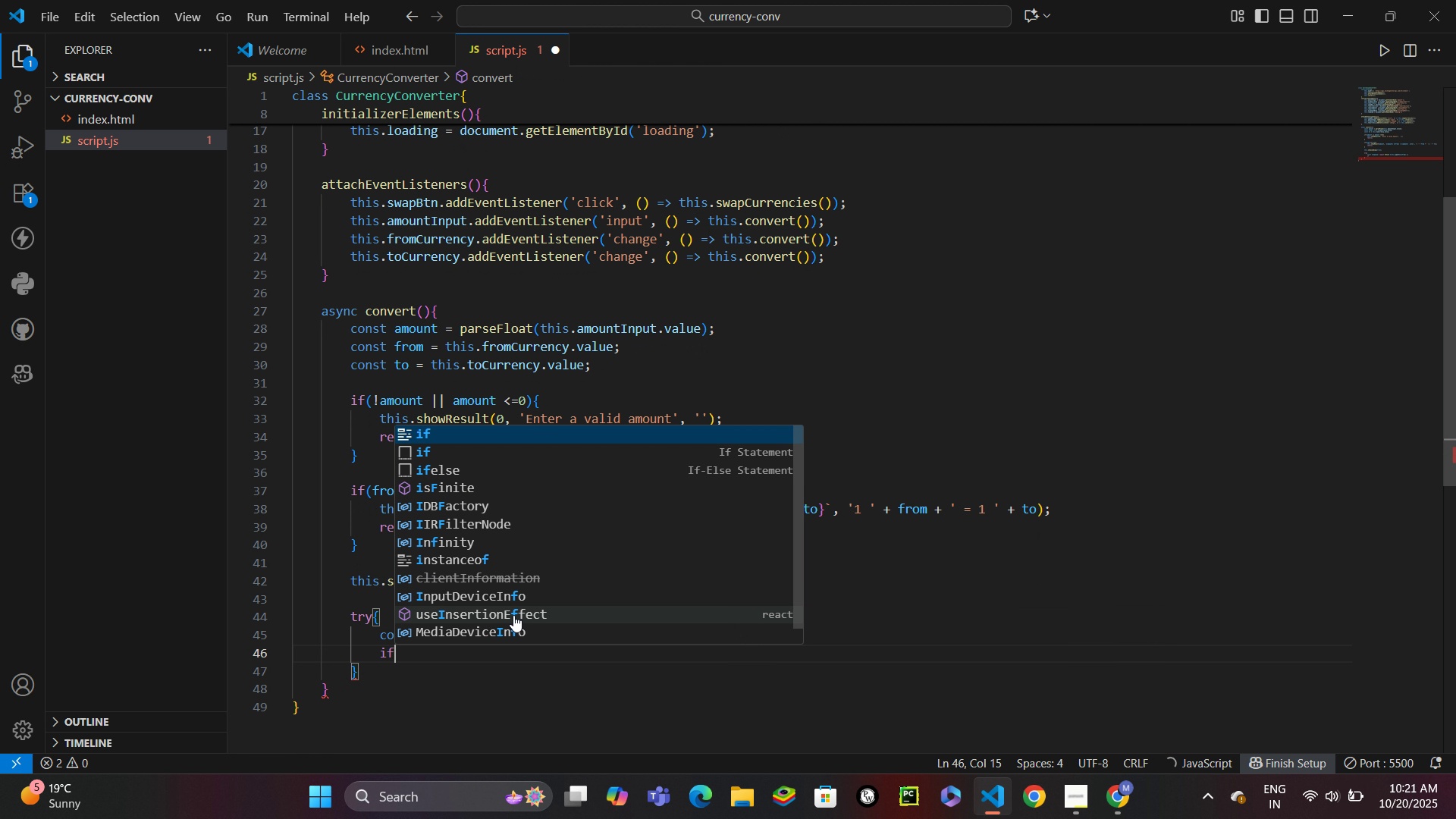 
type(f!response.ok)
 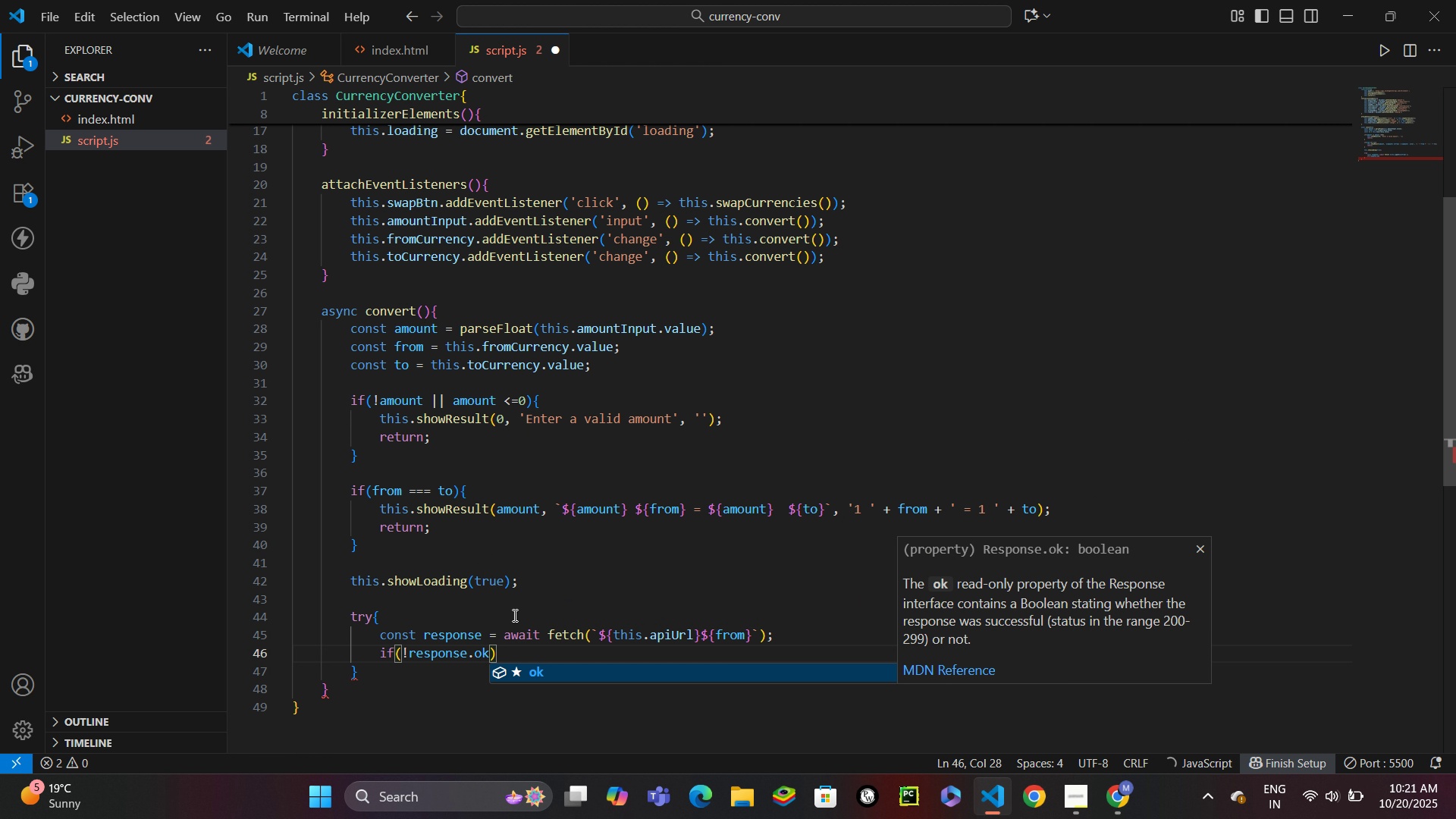 
hold_key(key=9, duration=13.68)
 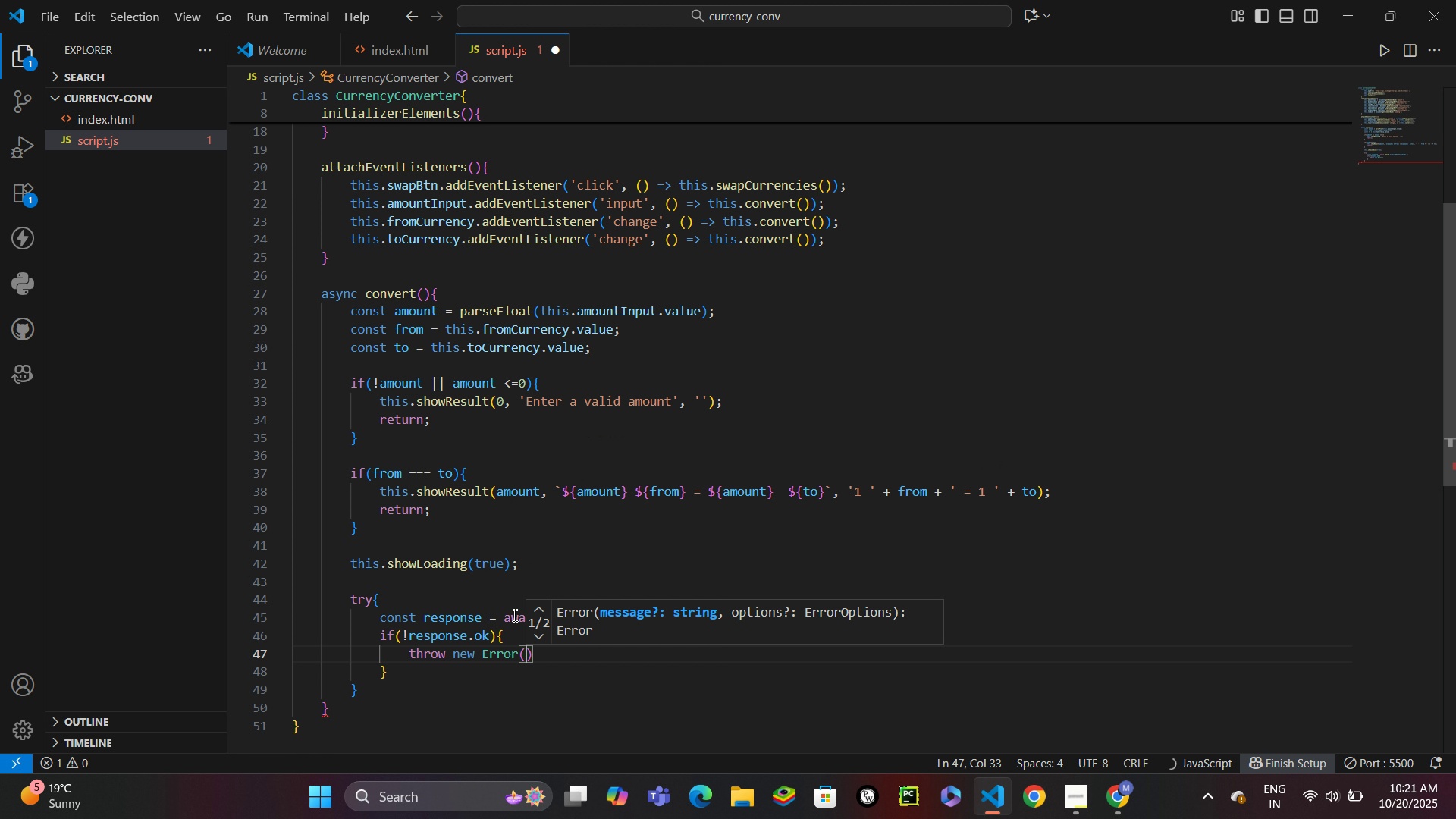 
key(ArrowRight)
 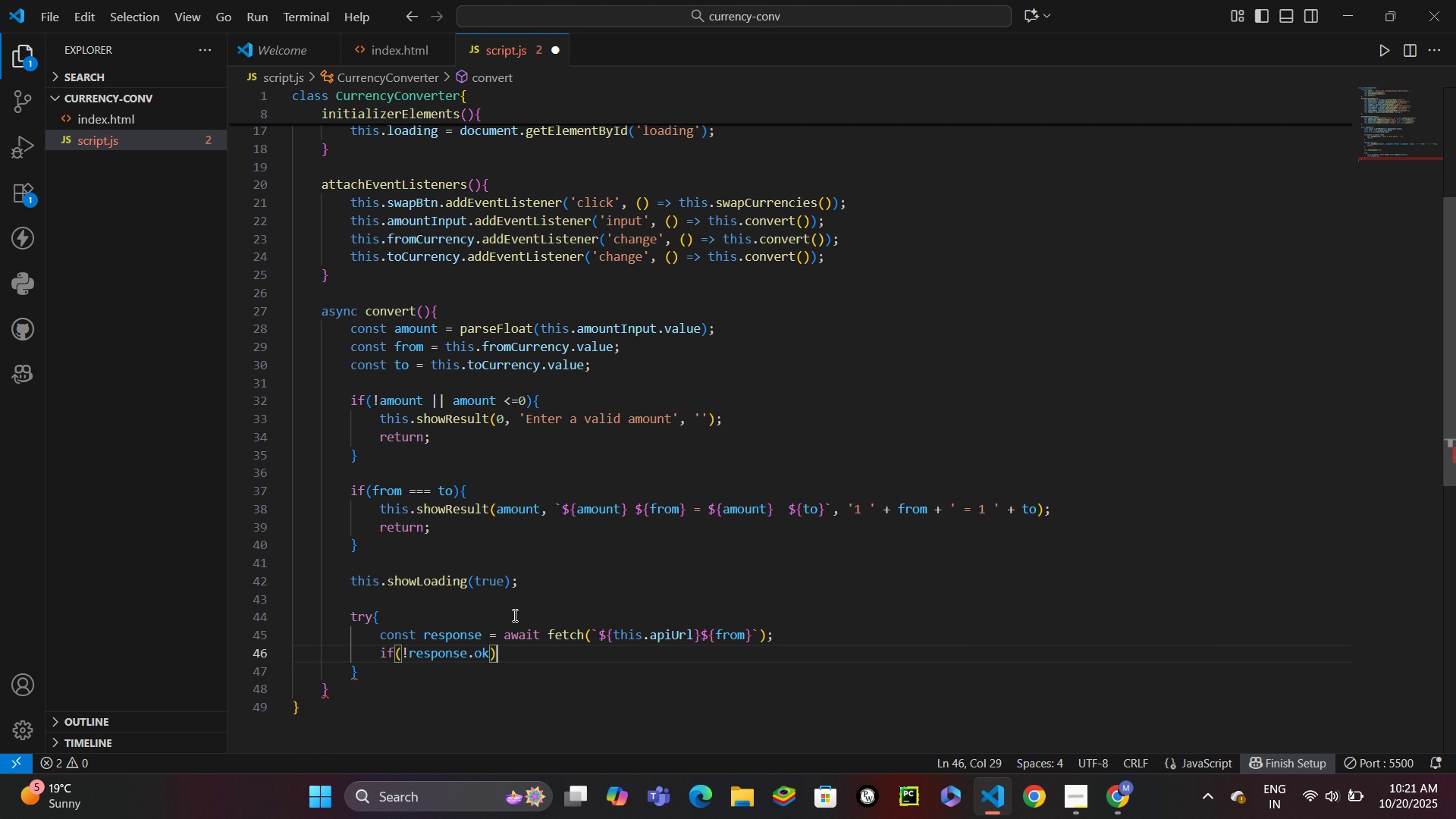 
key(Shift+BracketLeft)
 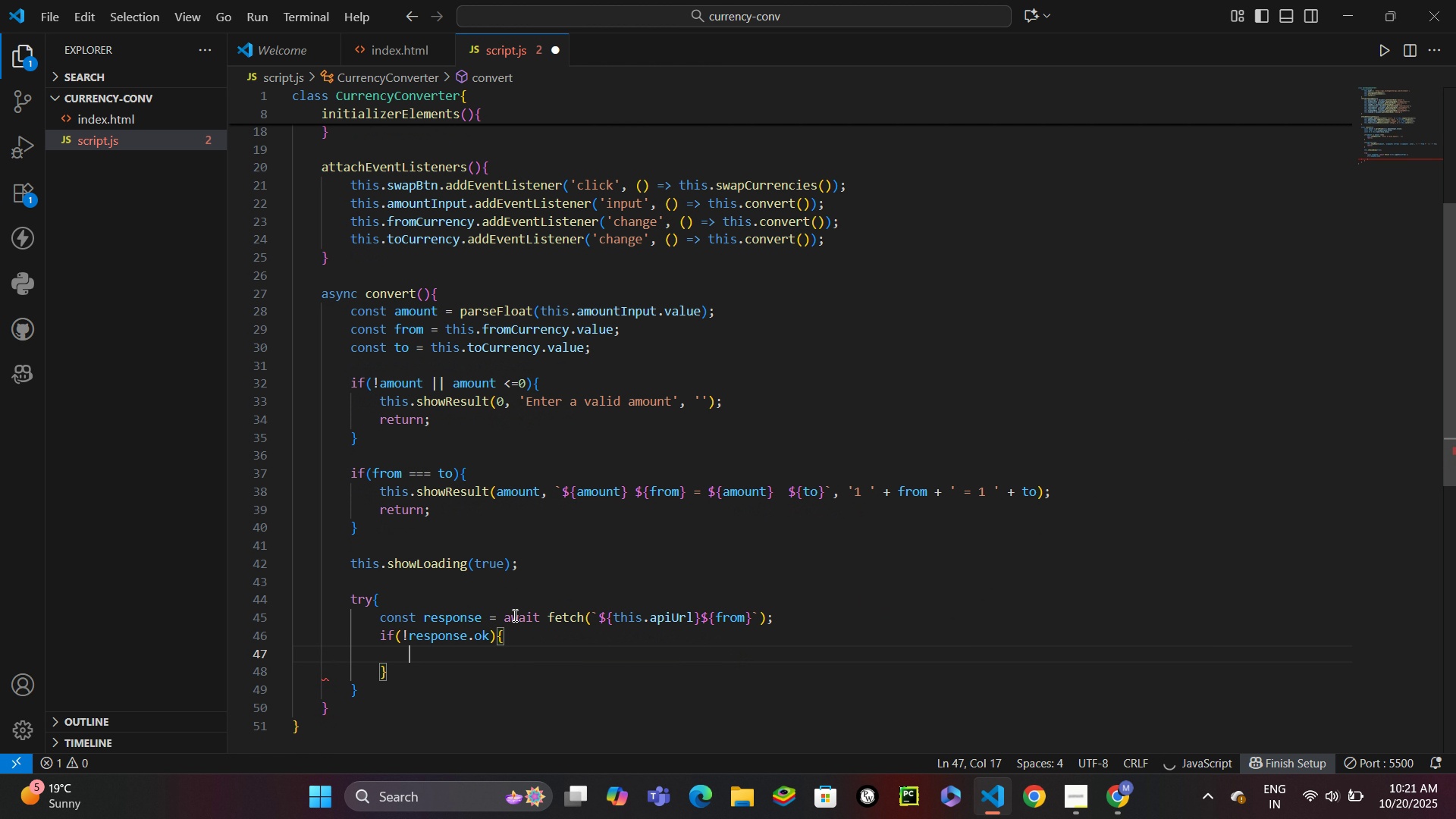 
key(Enter)
 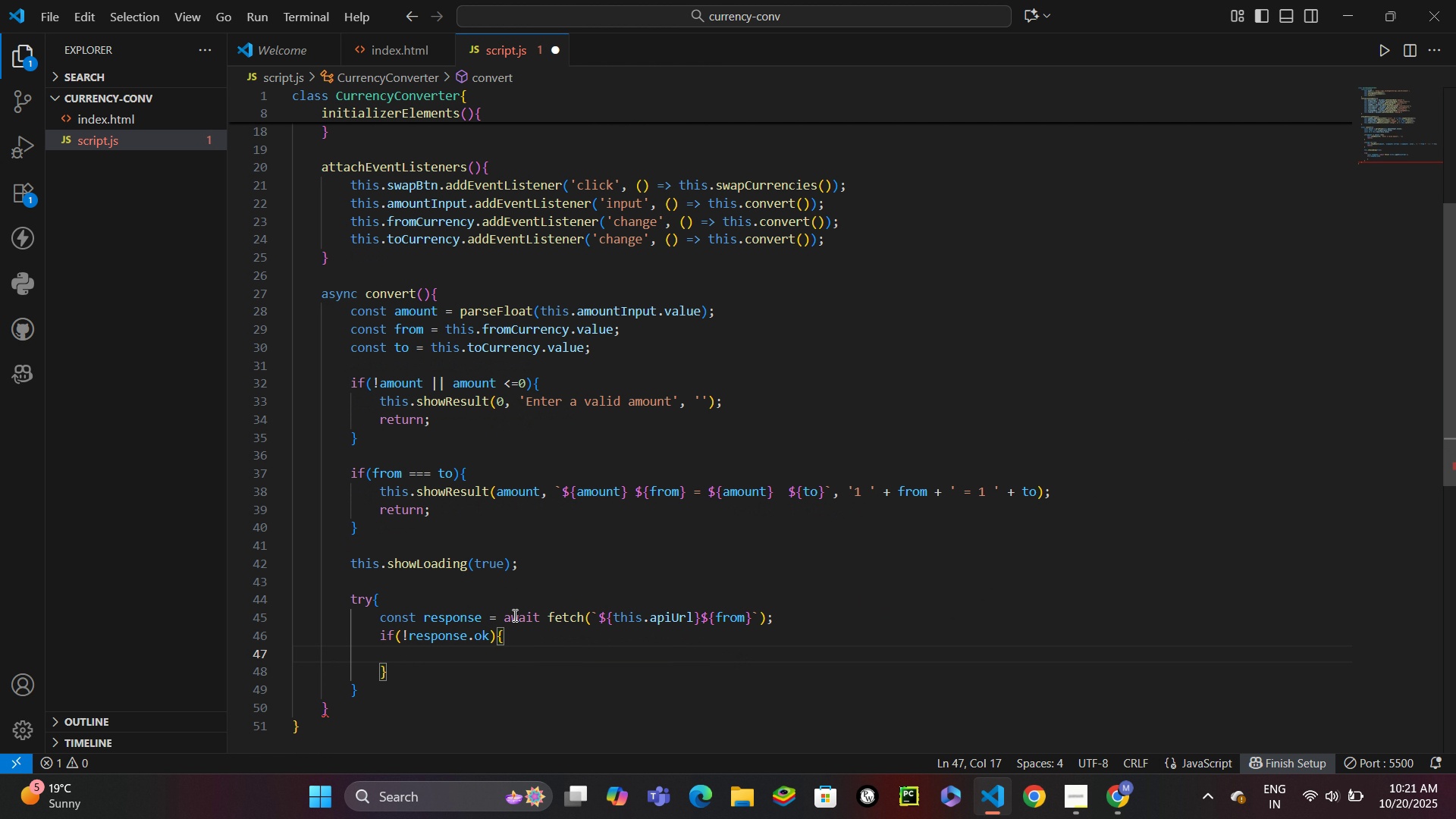 
type(throw new Error'f)
key(Backspace)
type(Failed to fetch exchange rates)
 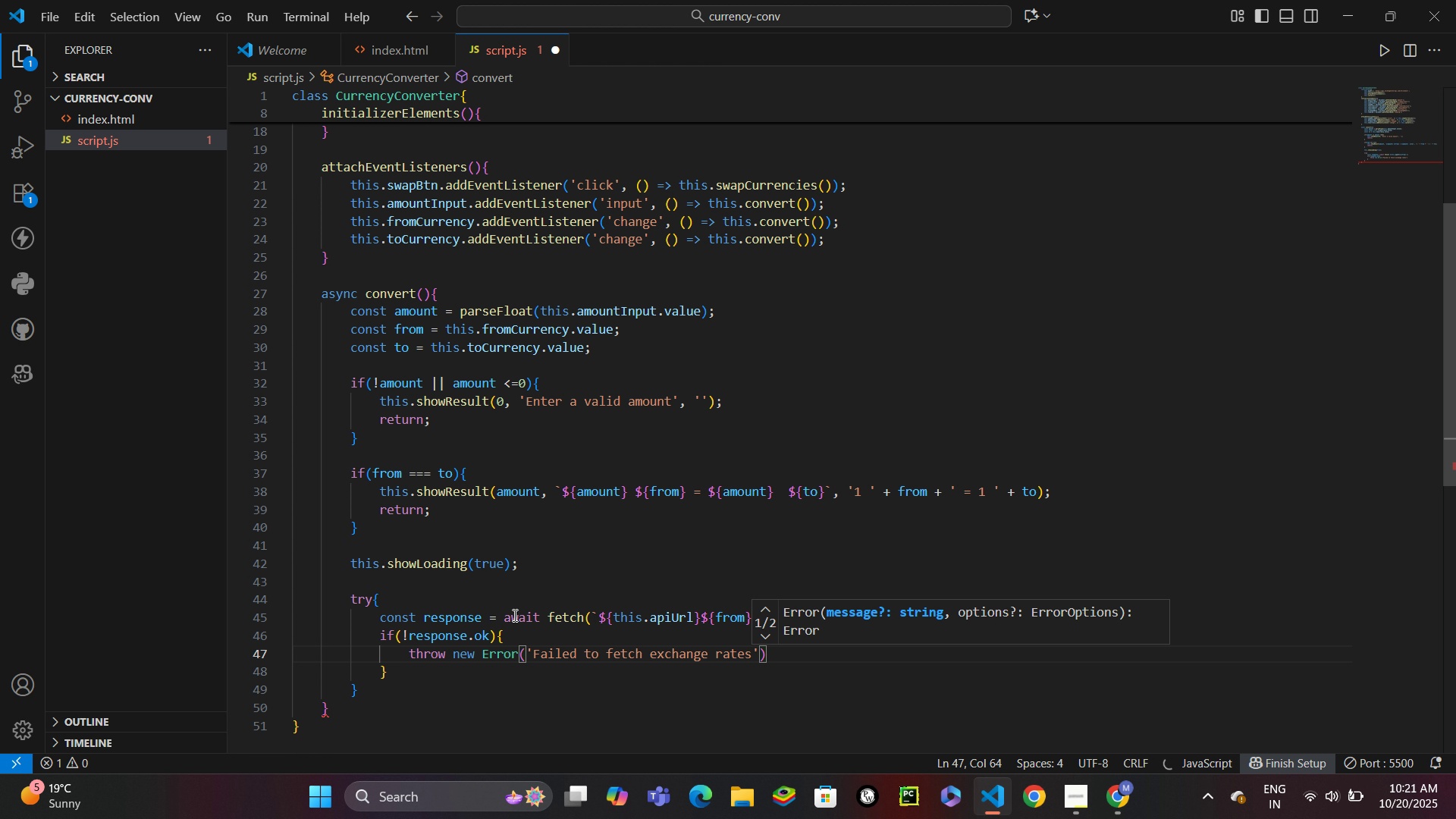 
key(ArrowRight)
 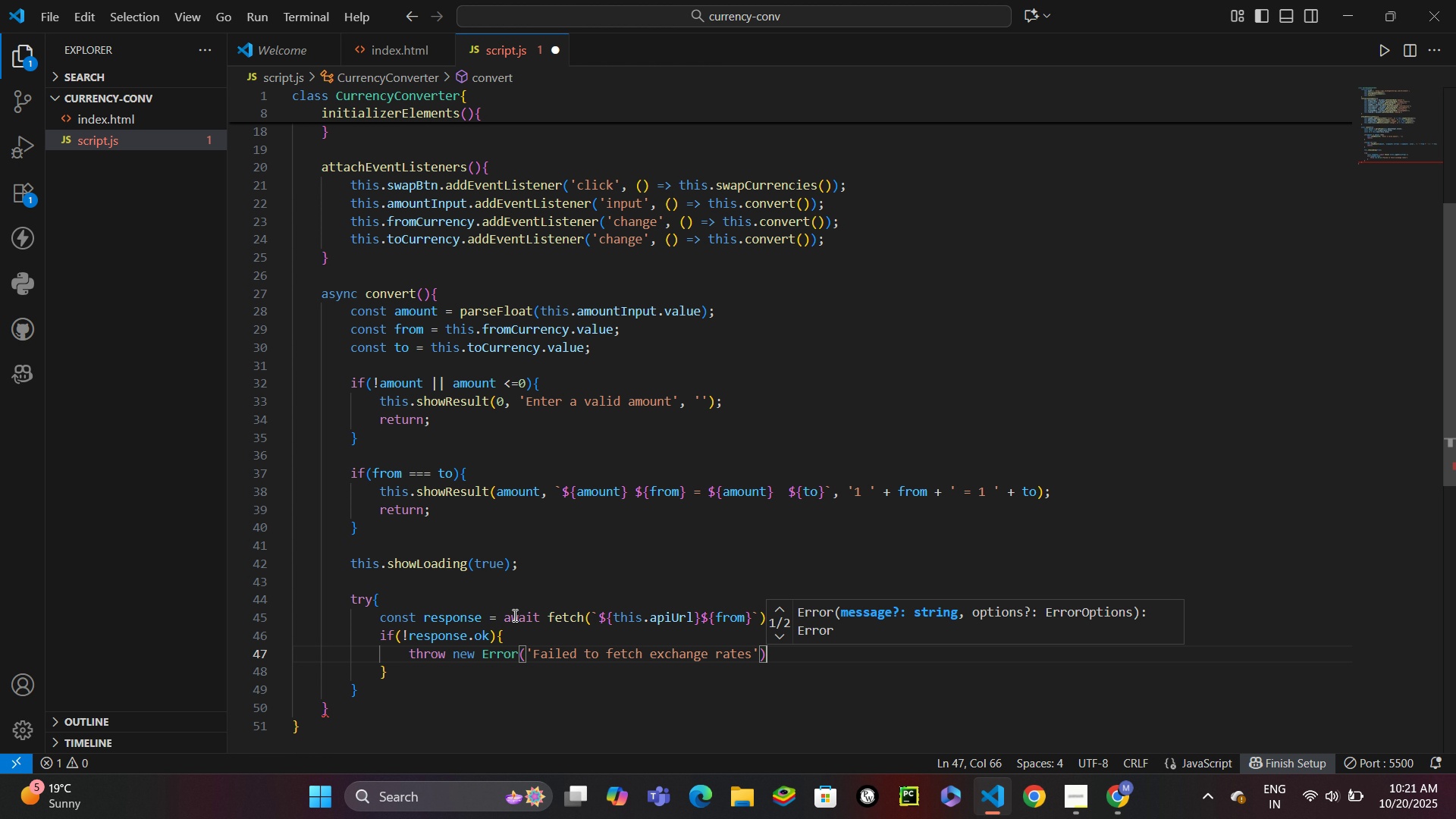 
key(ArrowRight)
 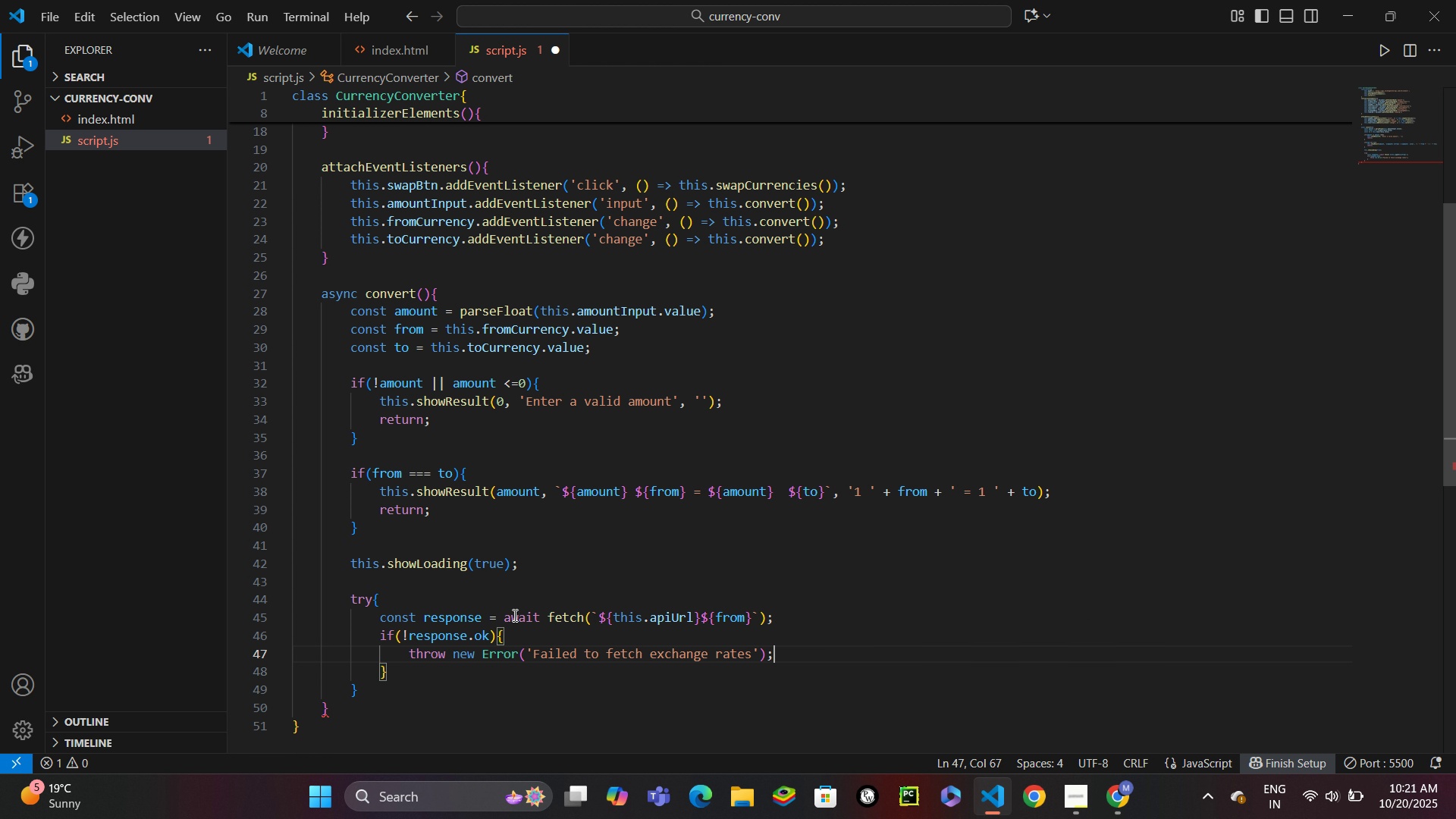 
key(Semicolon)
 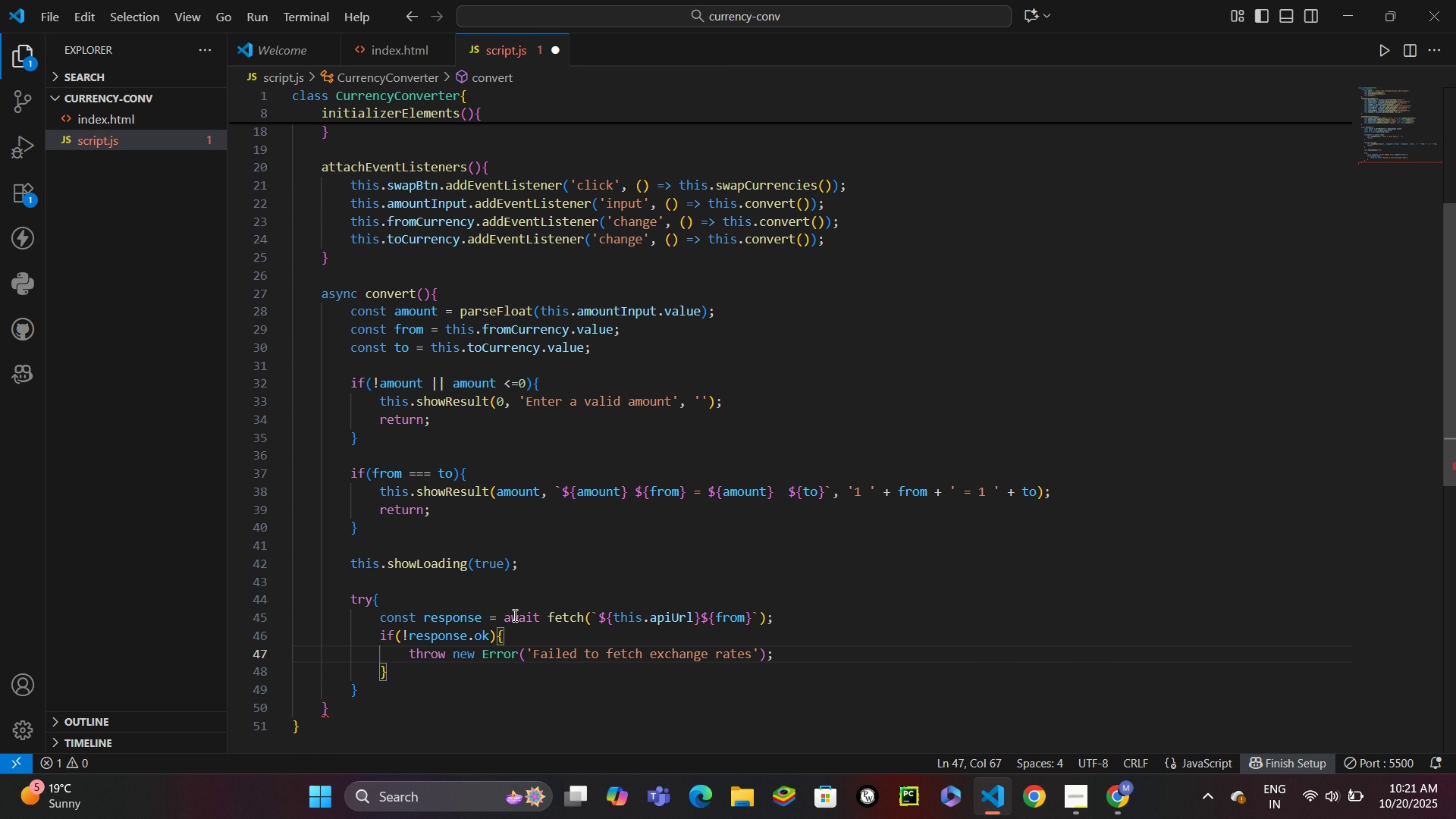 
key(ArrowDown)
 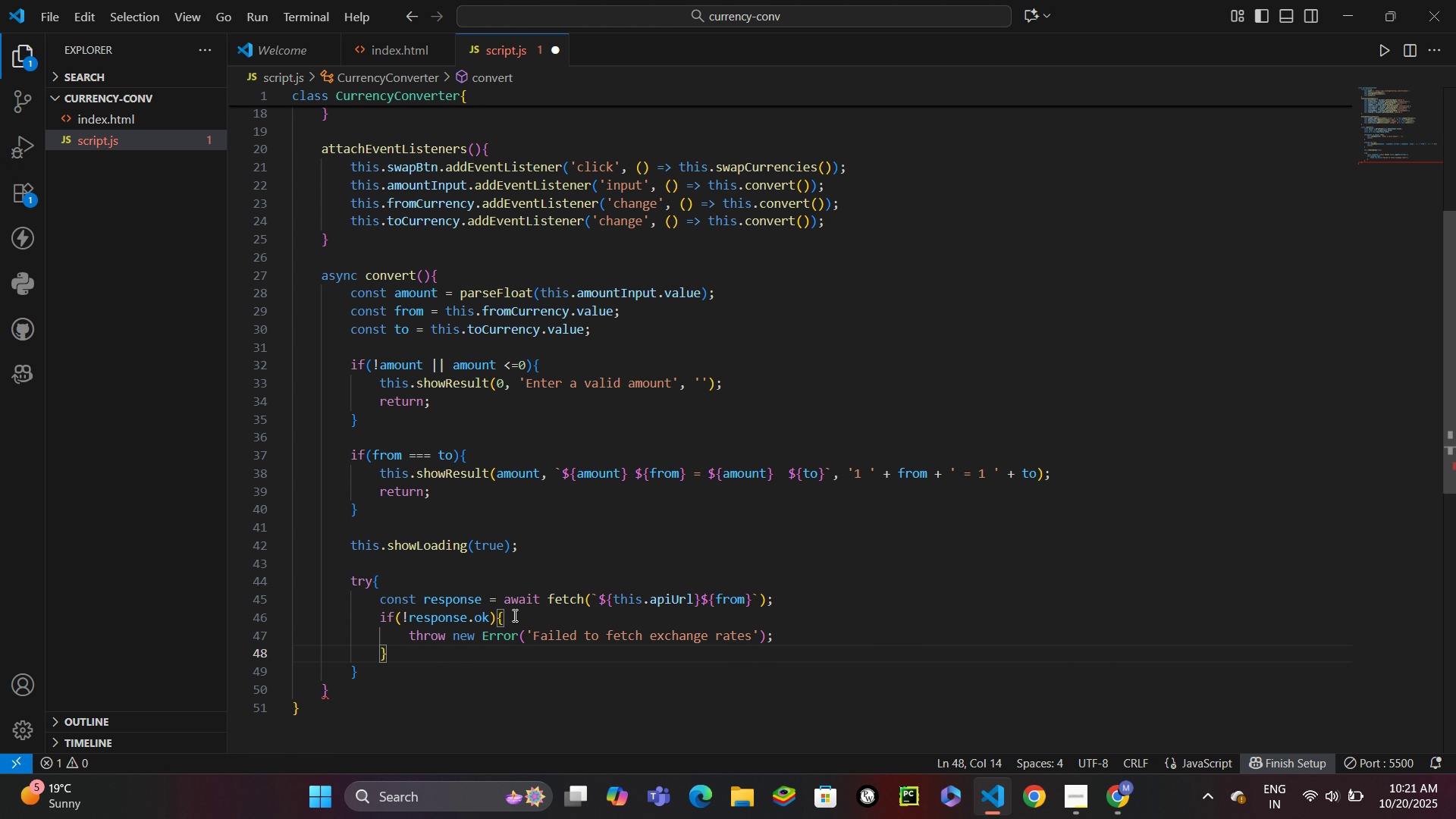 
key(Enter)
 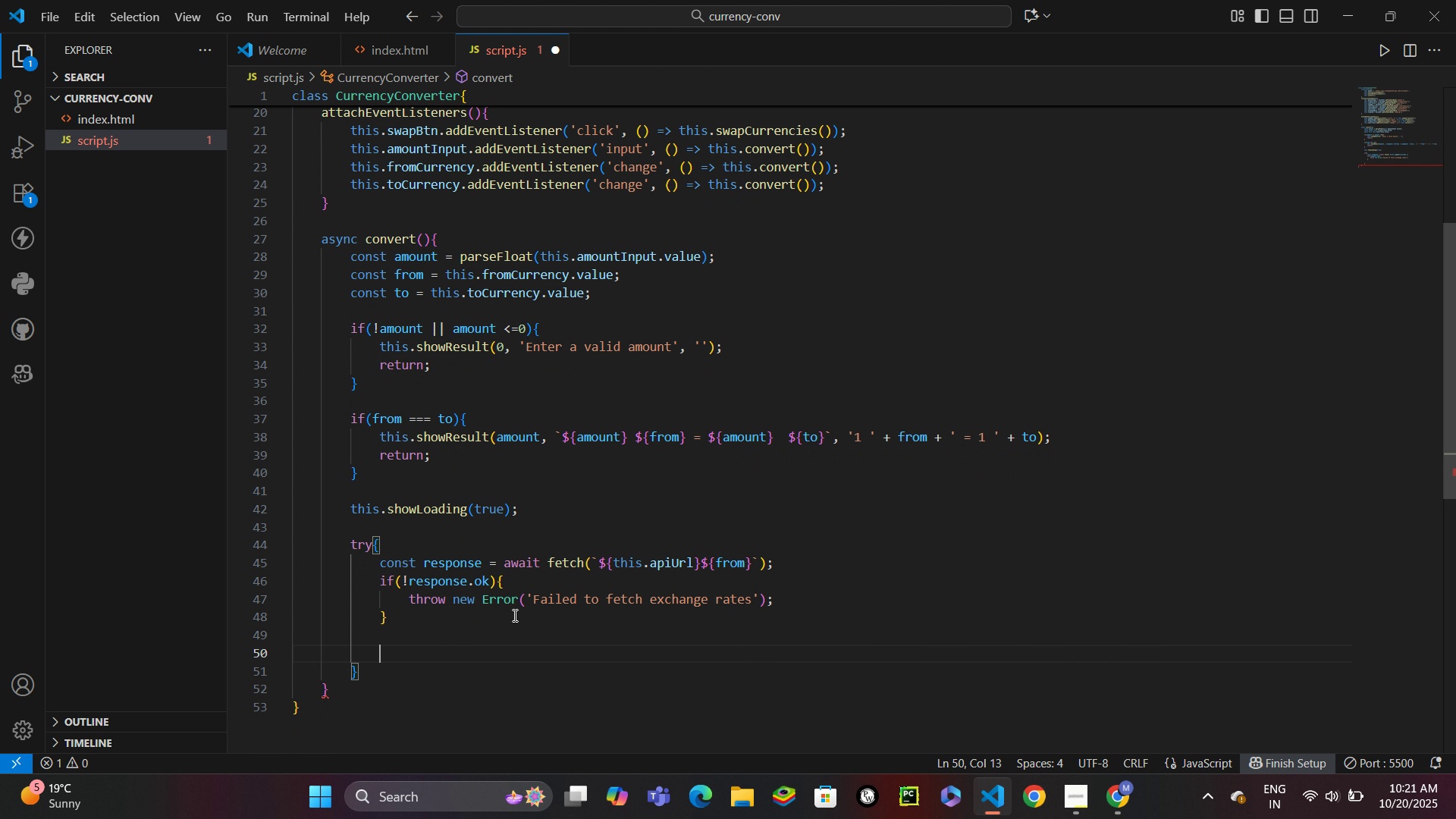 
key(Enter)
 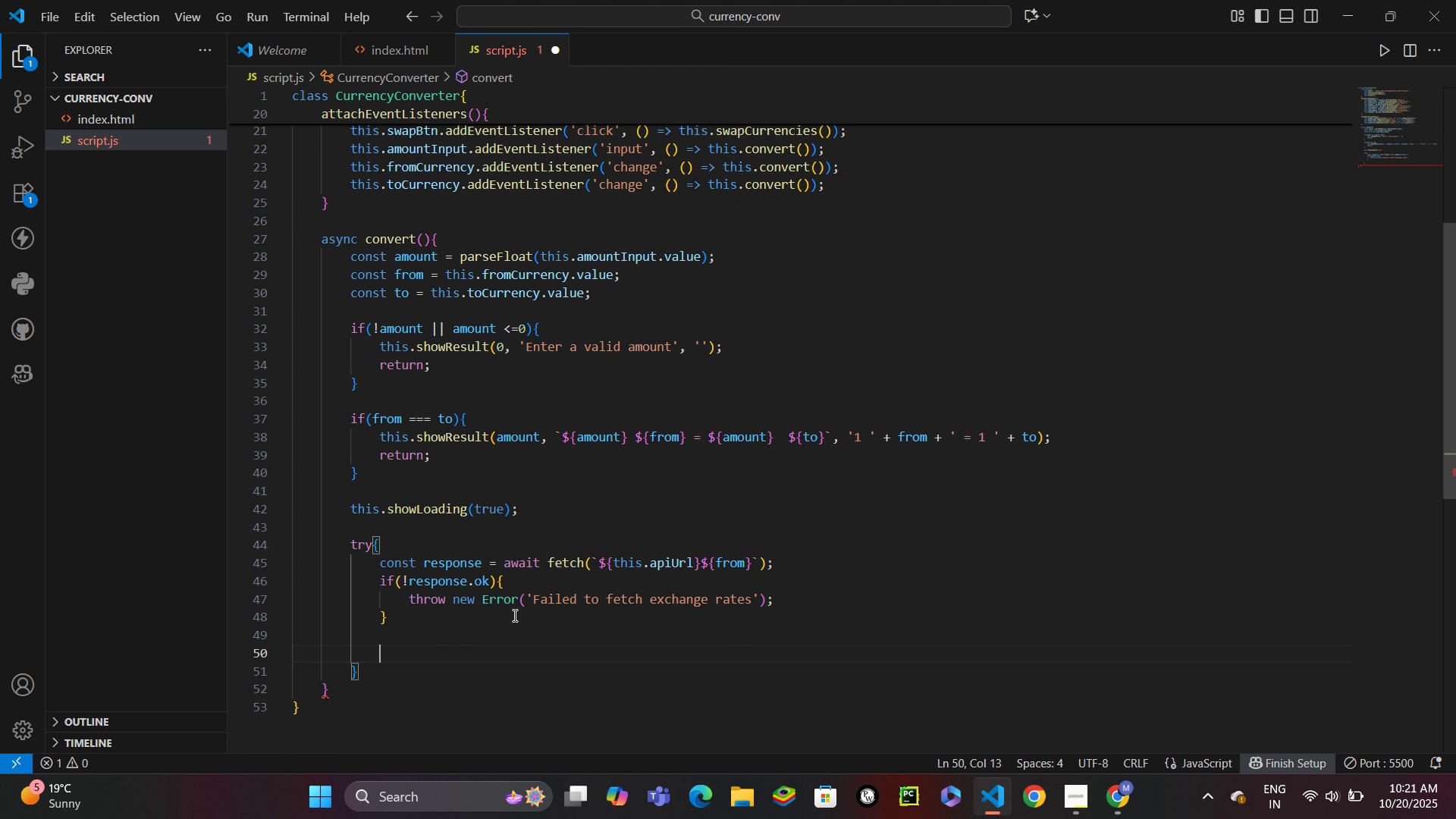 
type(const data = await response.json()
 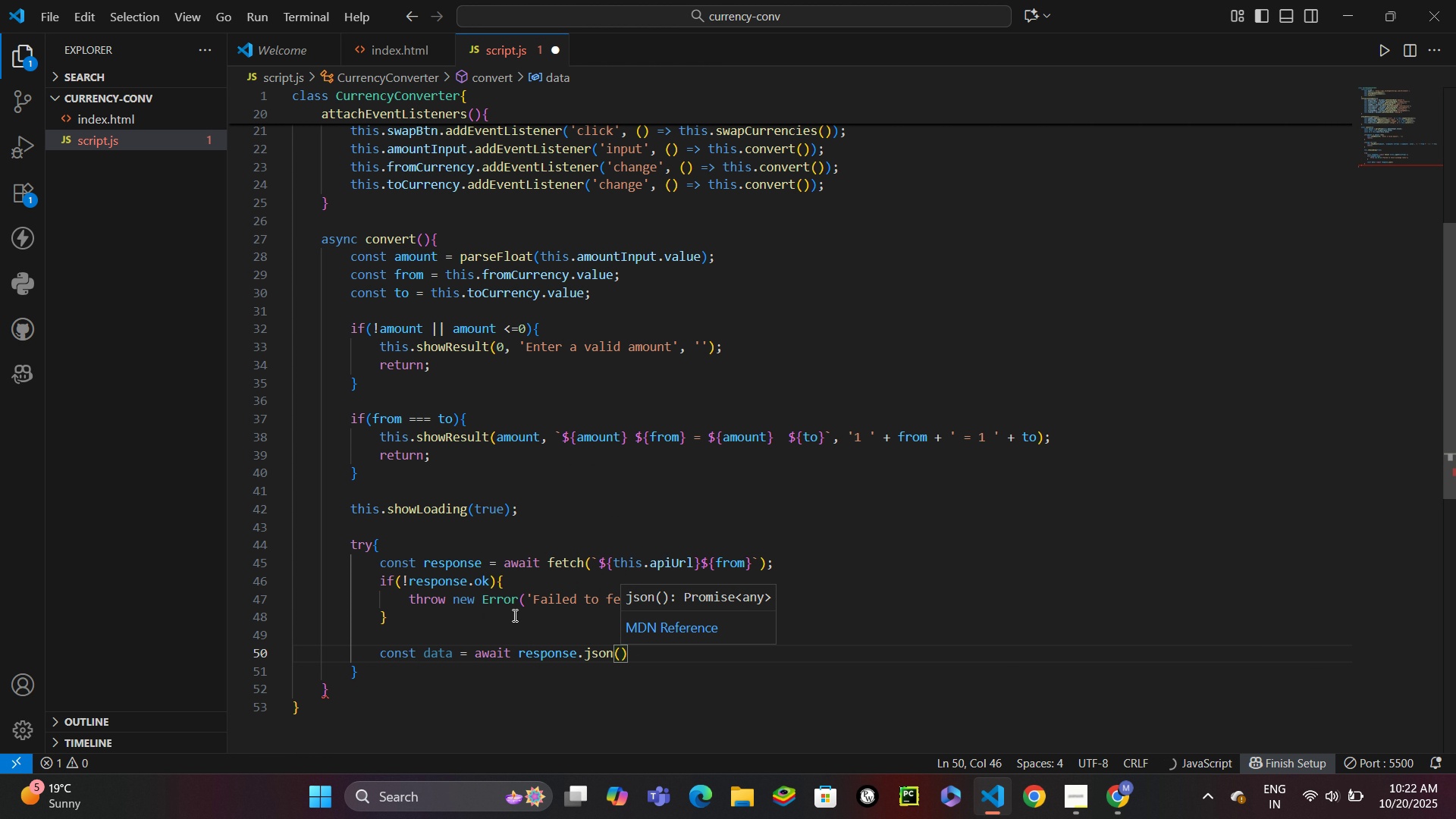 
key(ArrowRight)
 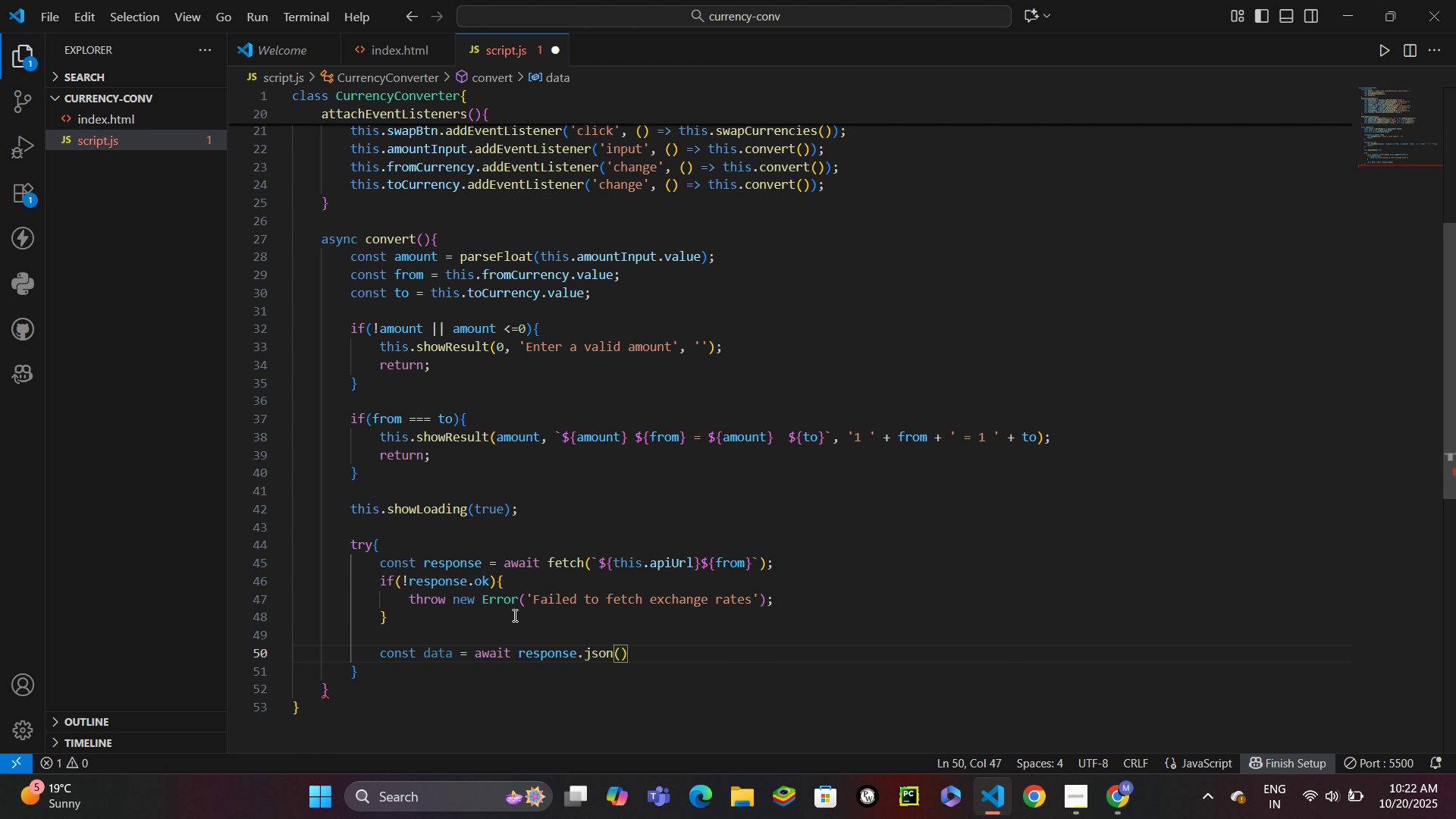 
key(Semicolon)
 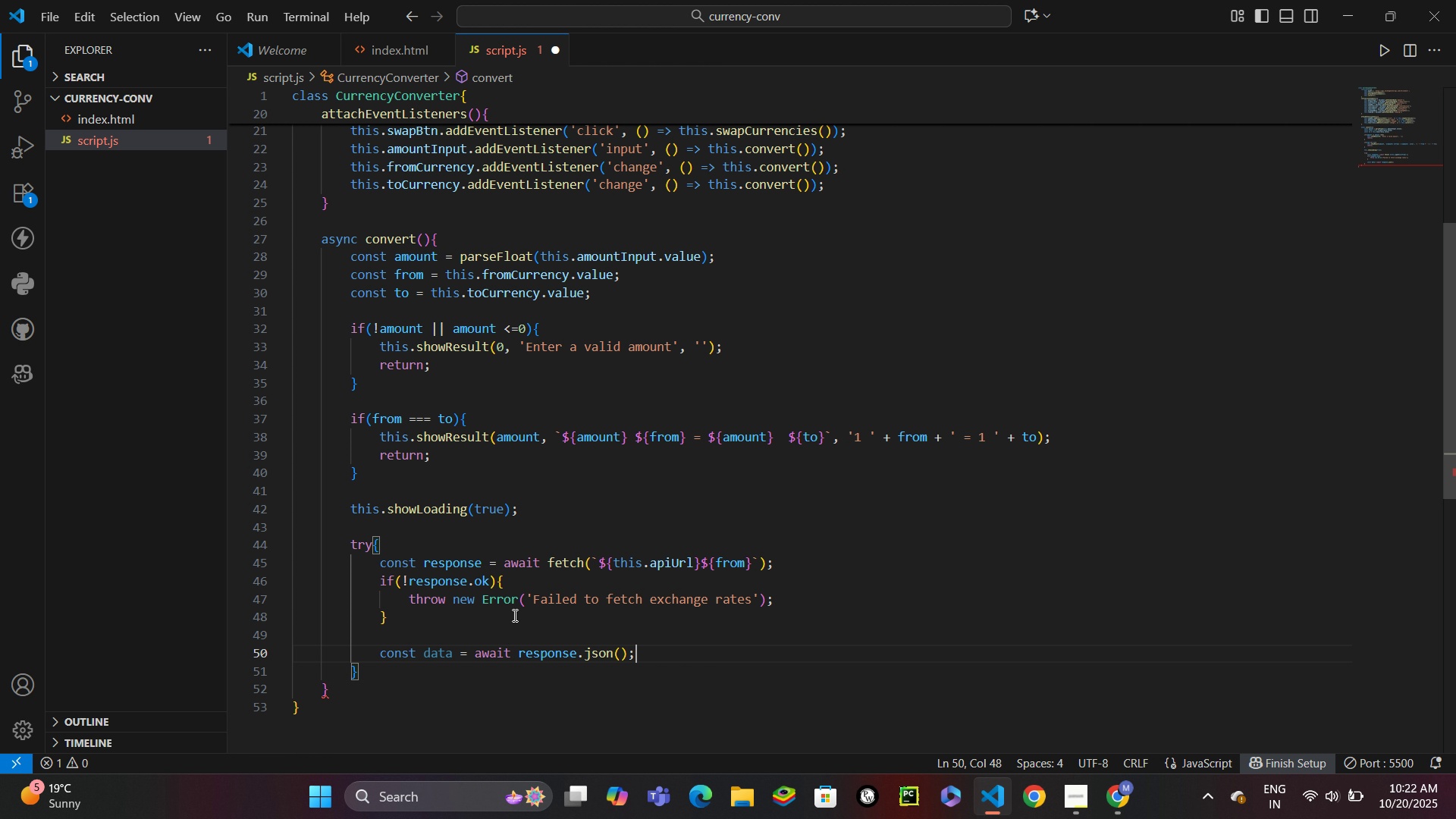 
key(Enter)
 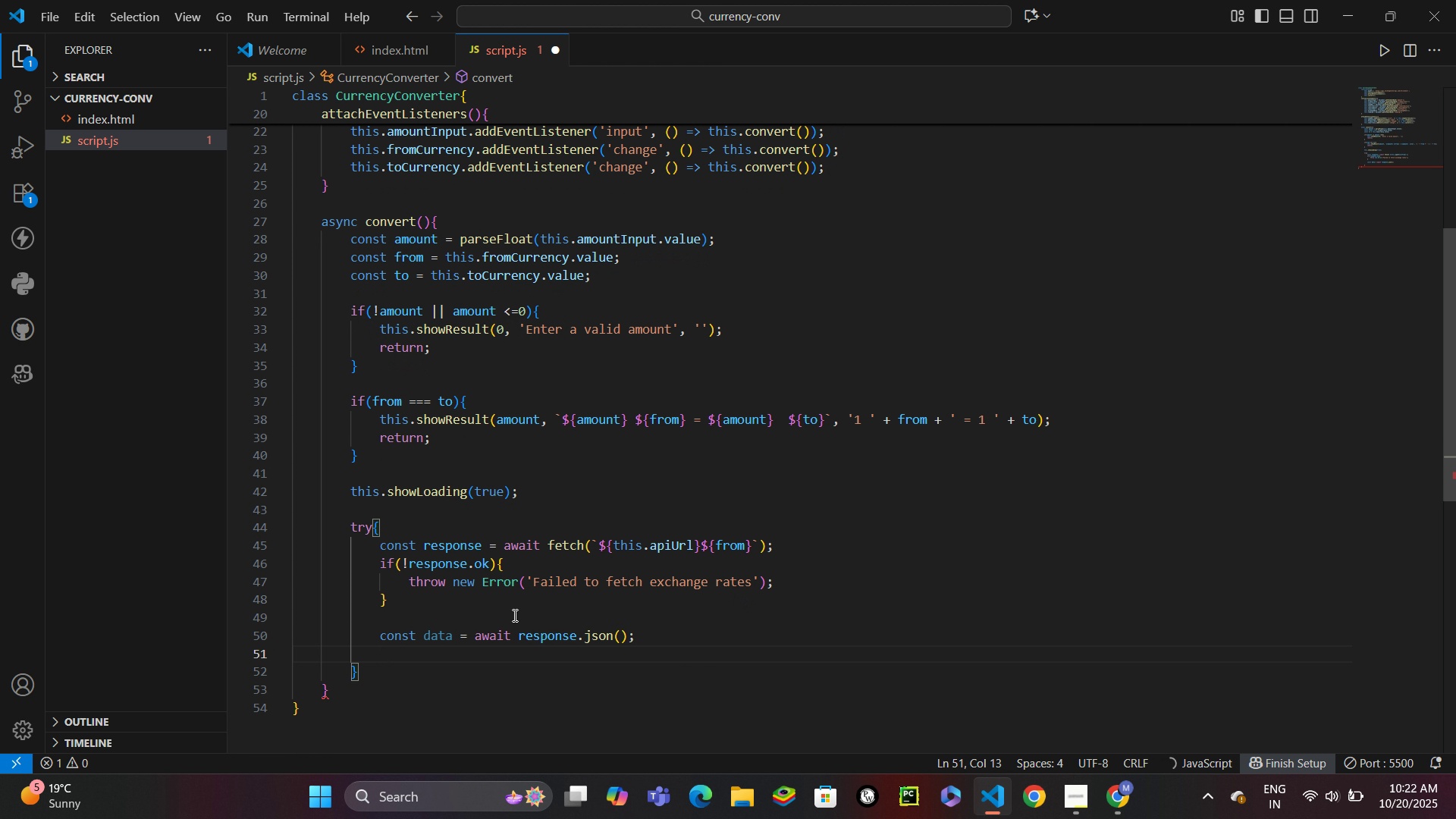 
type(const rate = data.rates[to)
 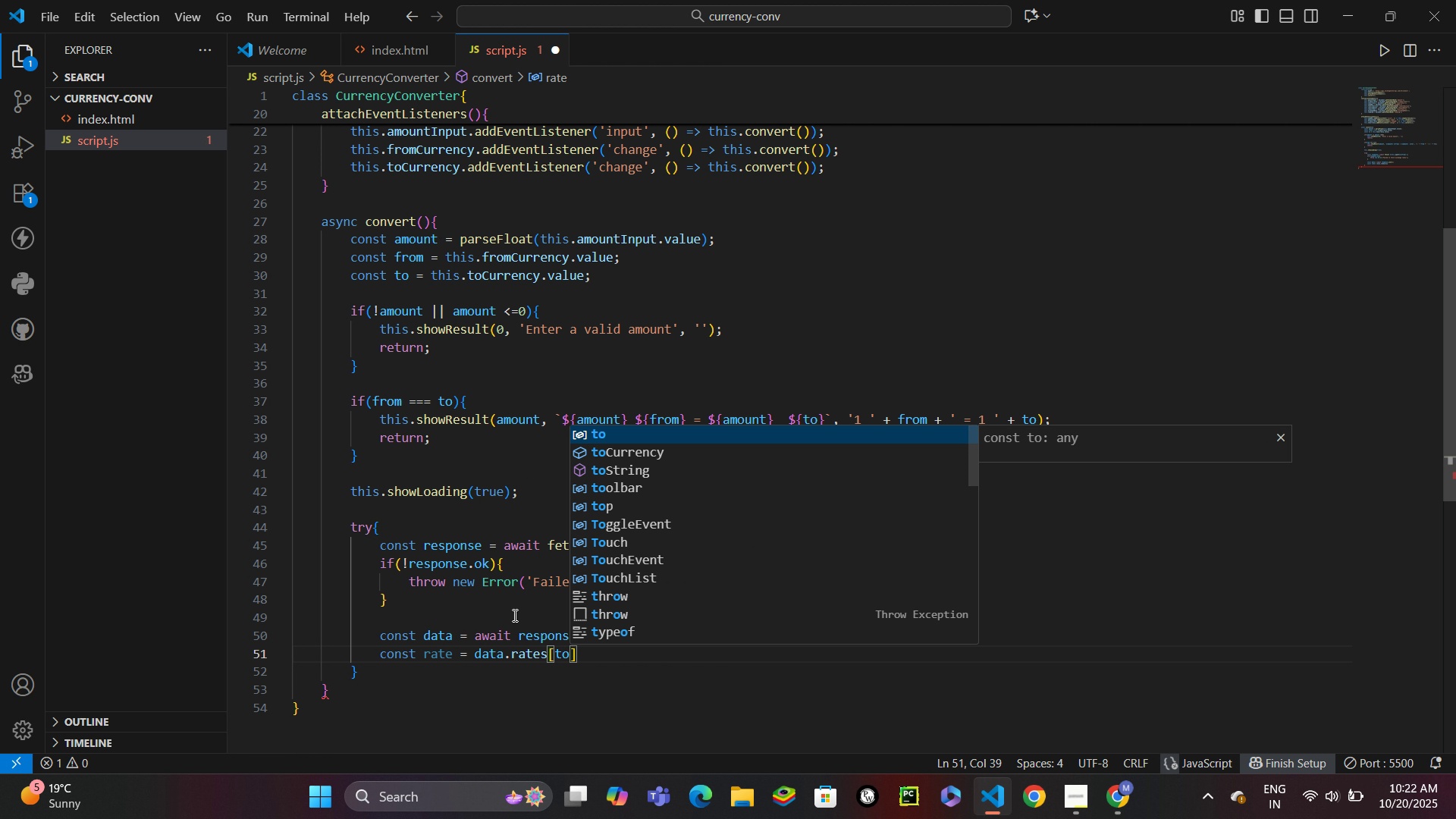 
key(ArrowRight)
 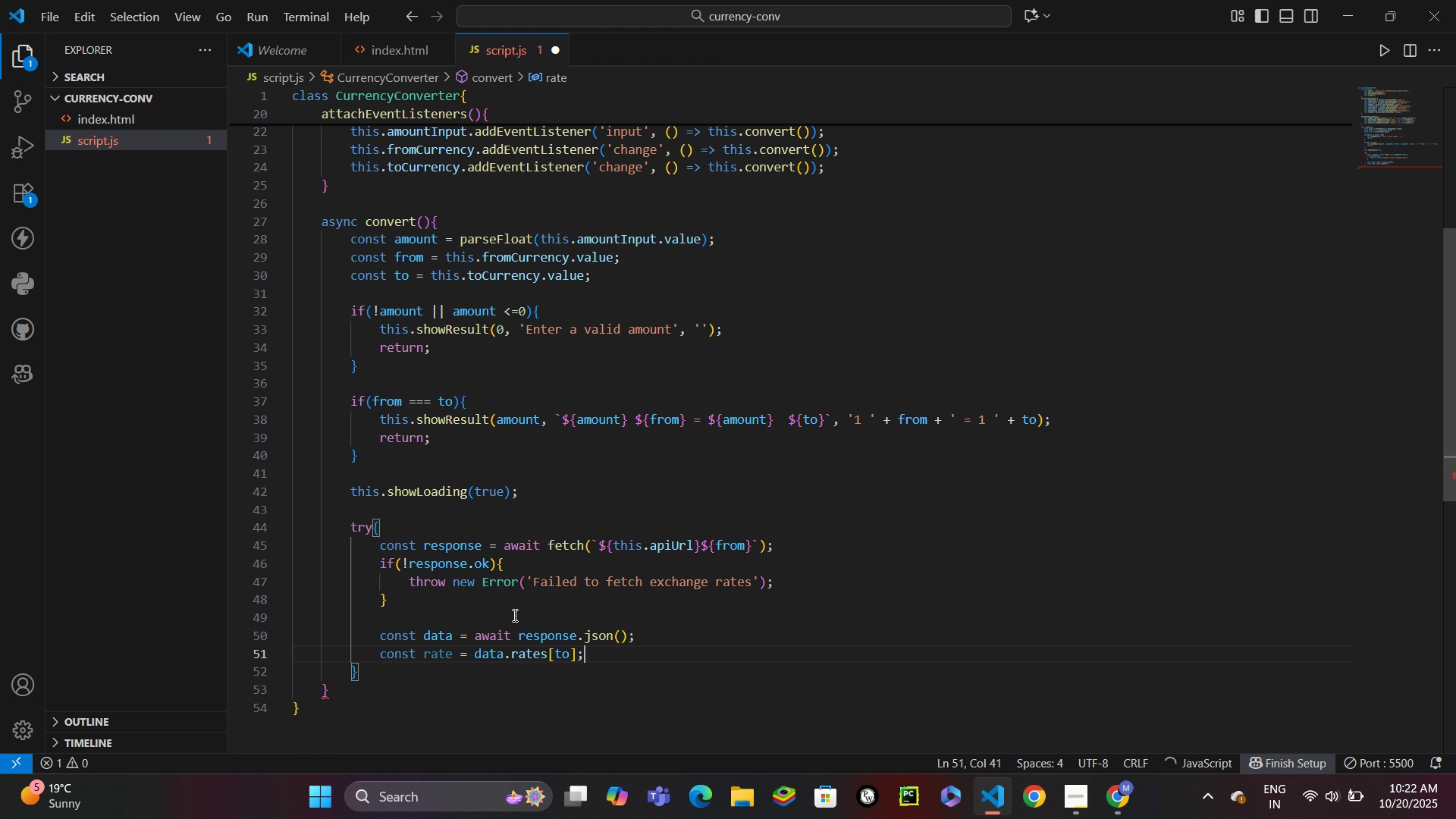 
key(Semicolon)
 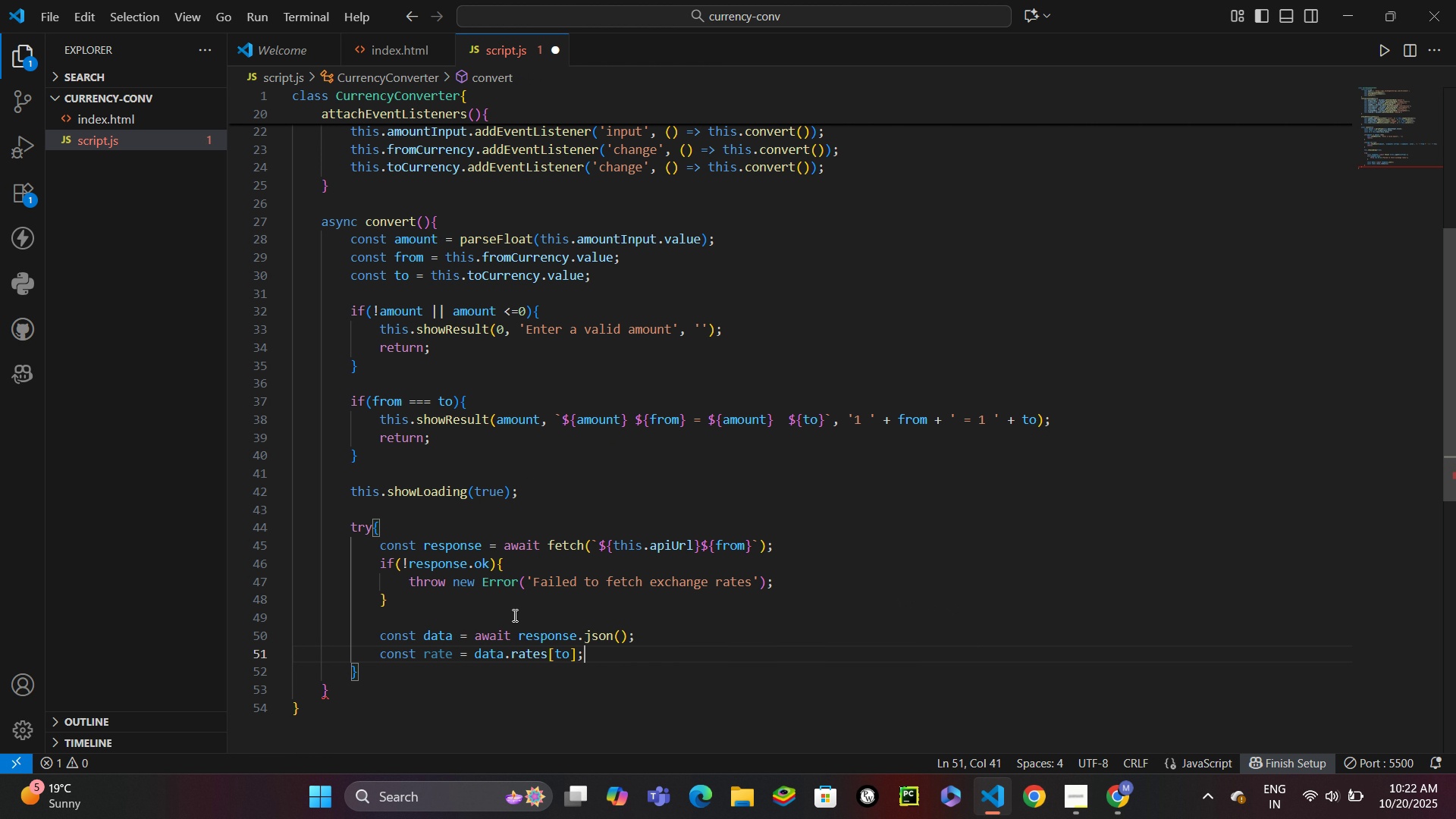 
key(Enter)
 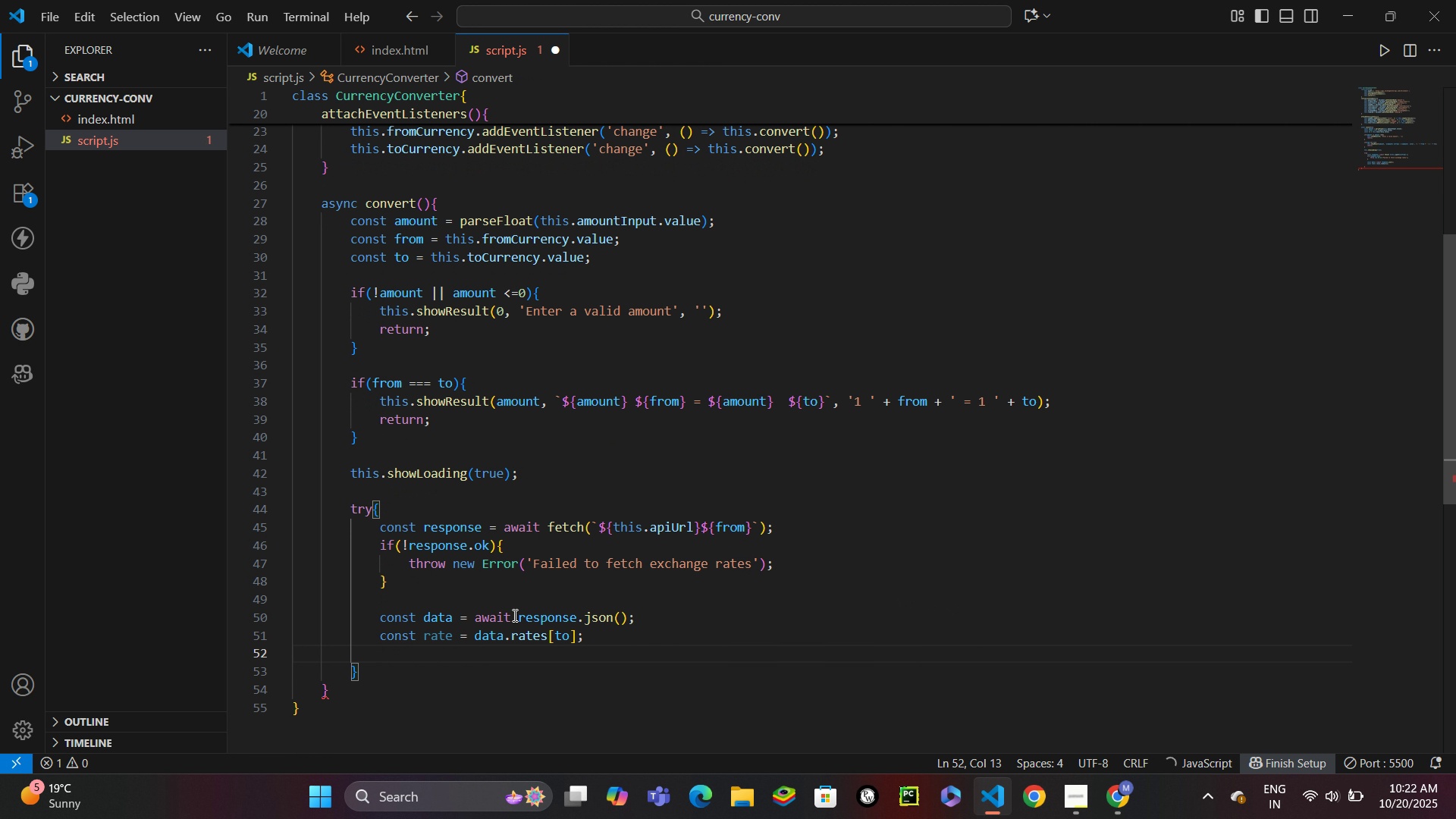 
key(Enter)
 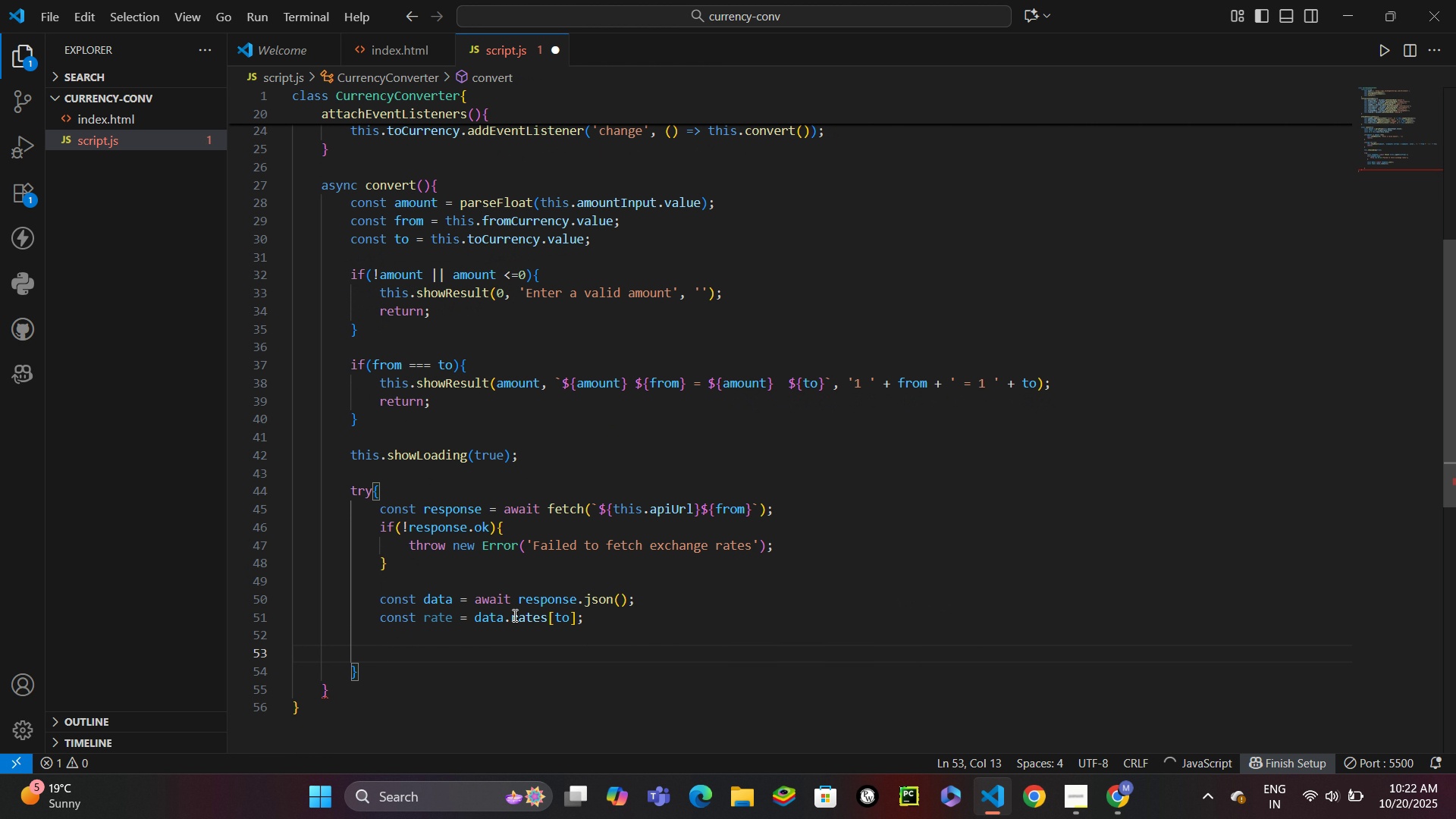 
type(if(!rate)
 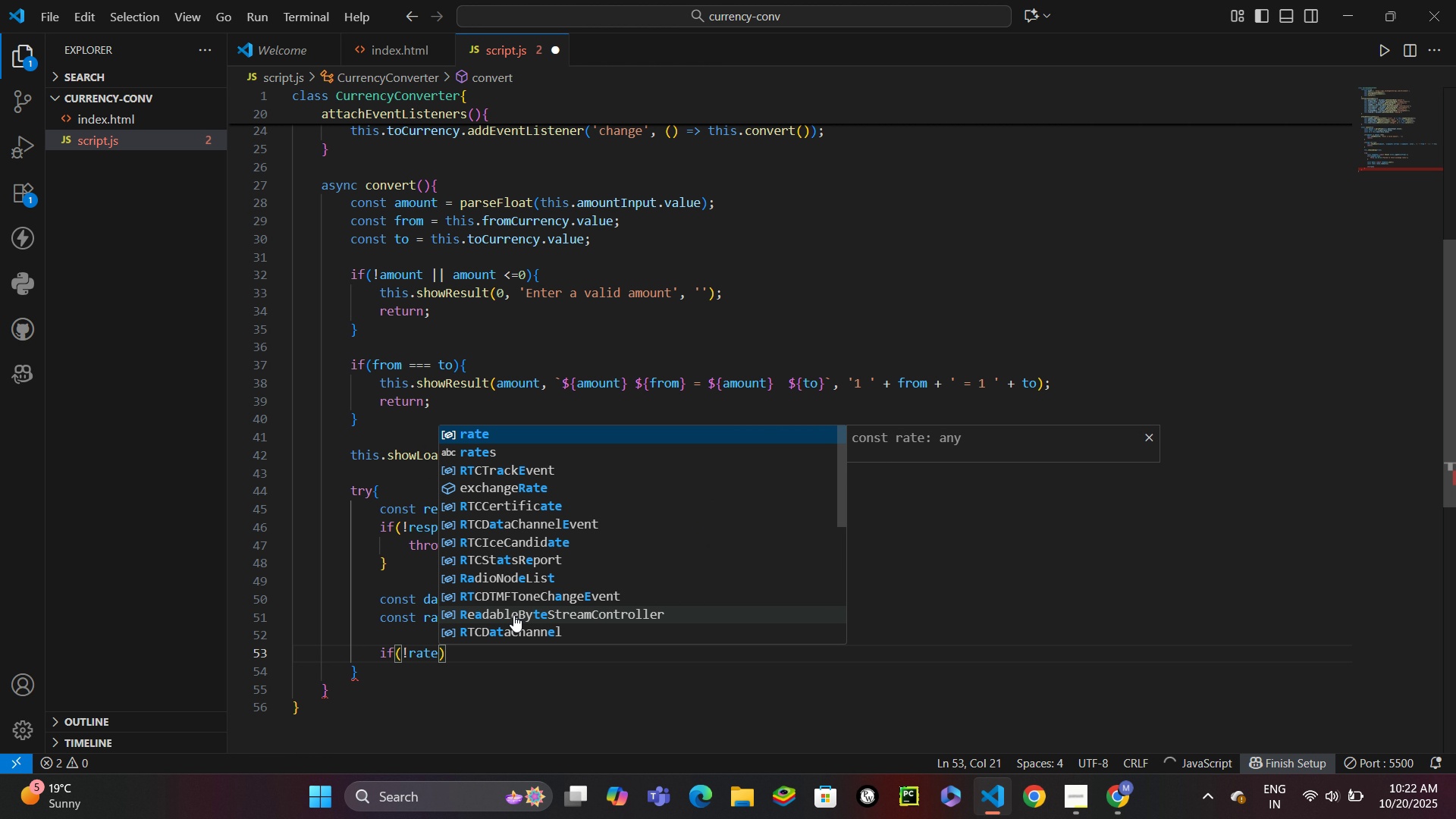 
key(ArrowRight)
 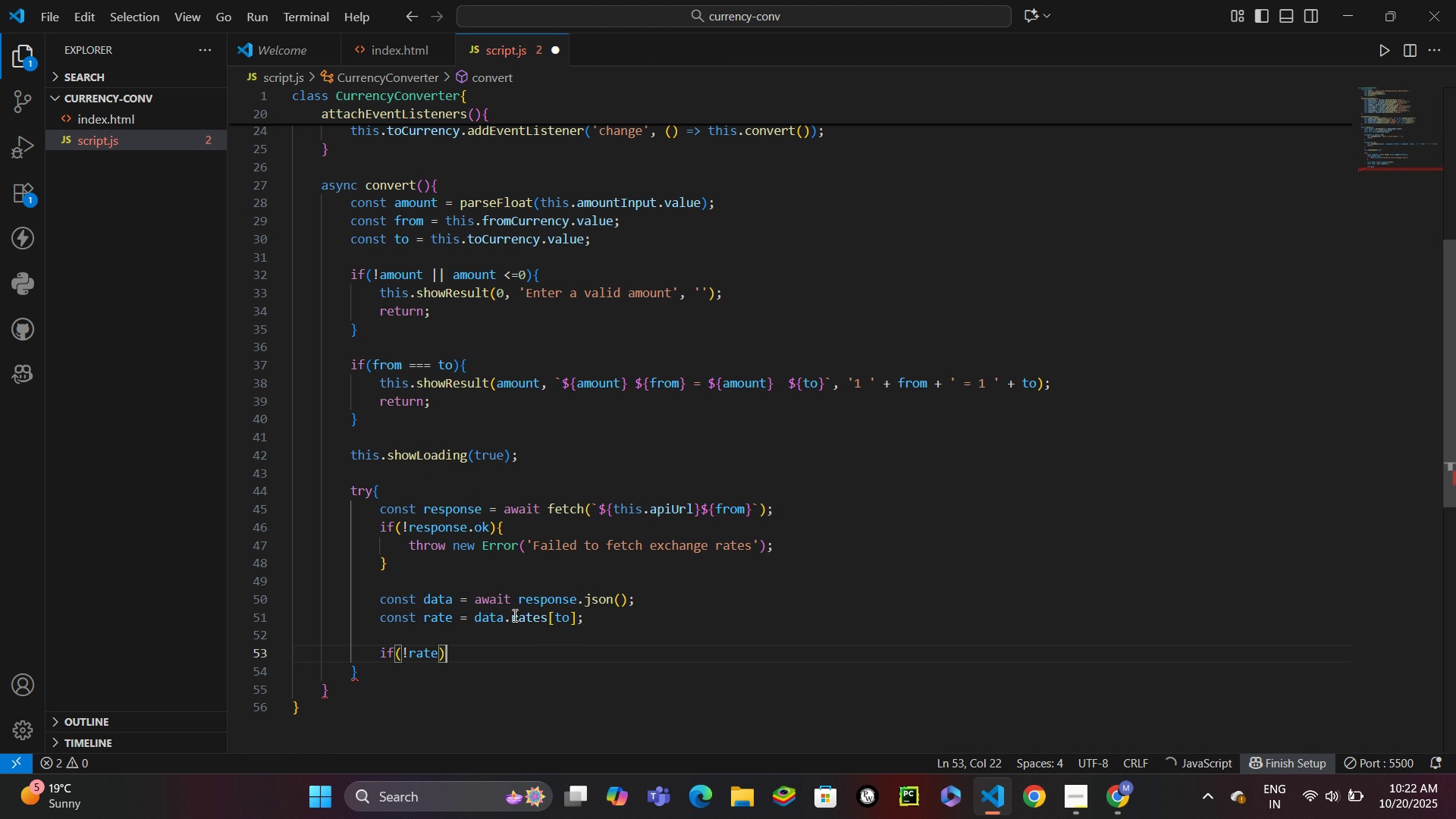 
key(Shift+ShiftLeft)
 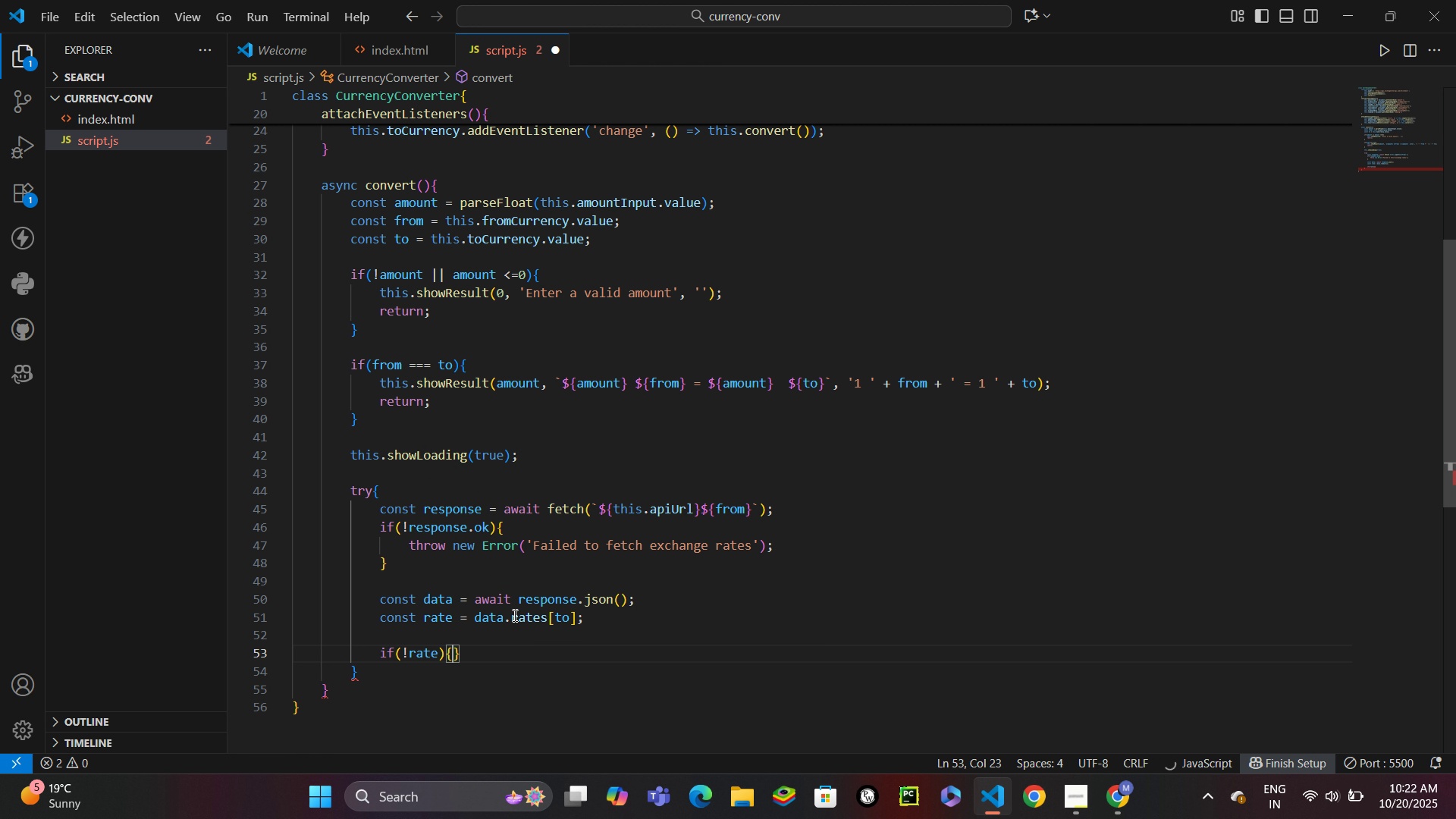 
key(Shift+BracketLeft)
 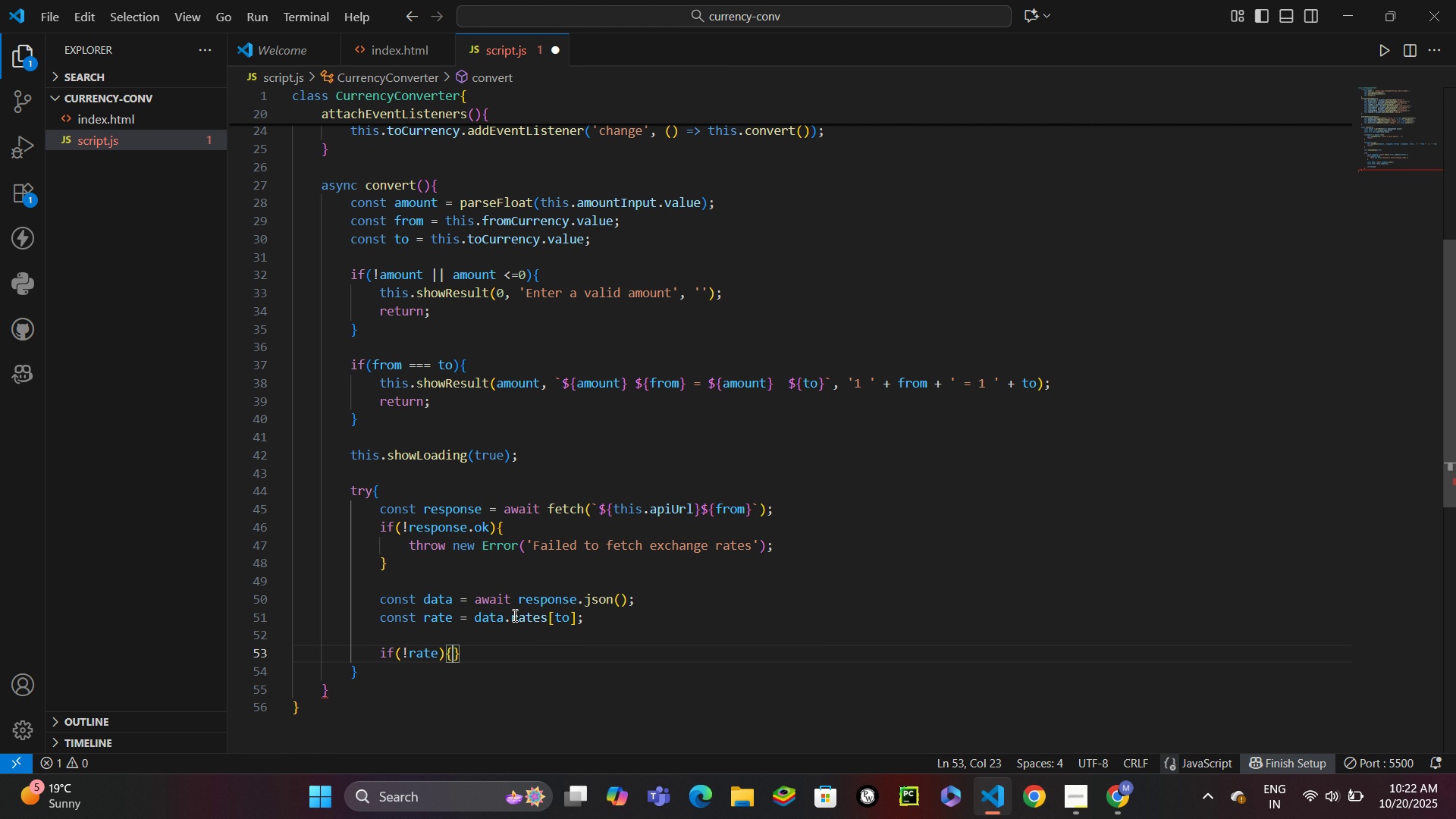 
key(Enter)
 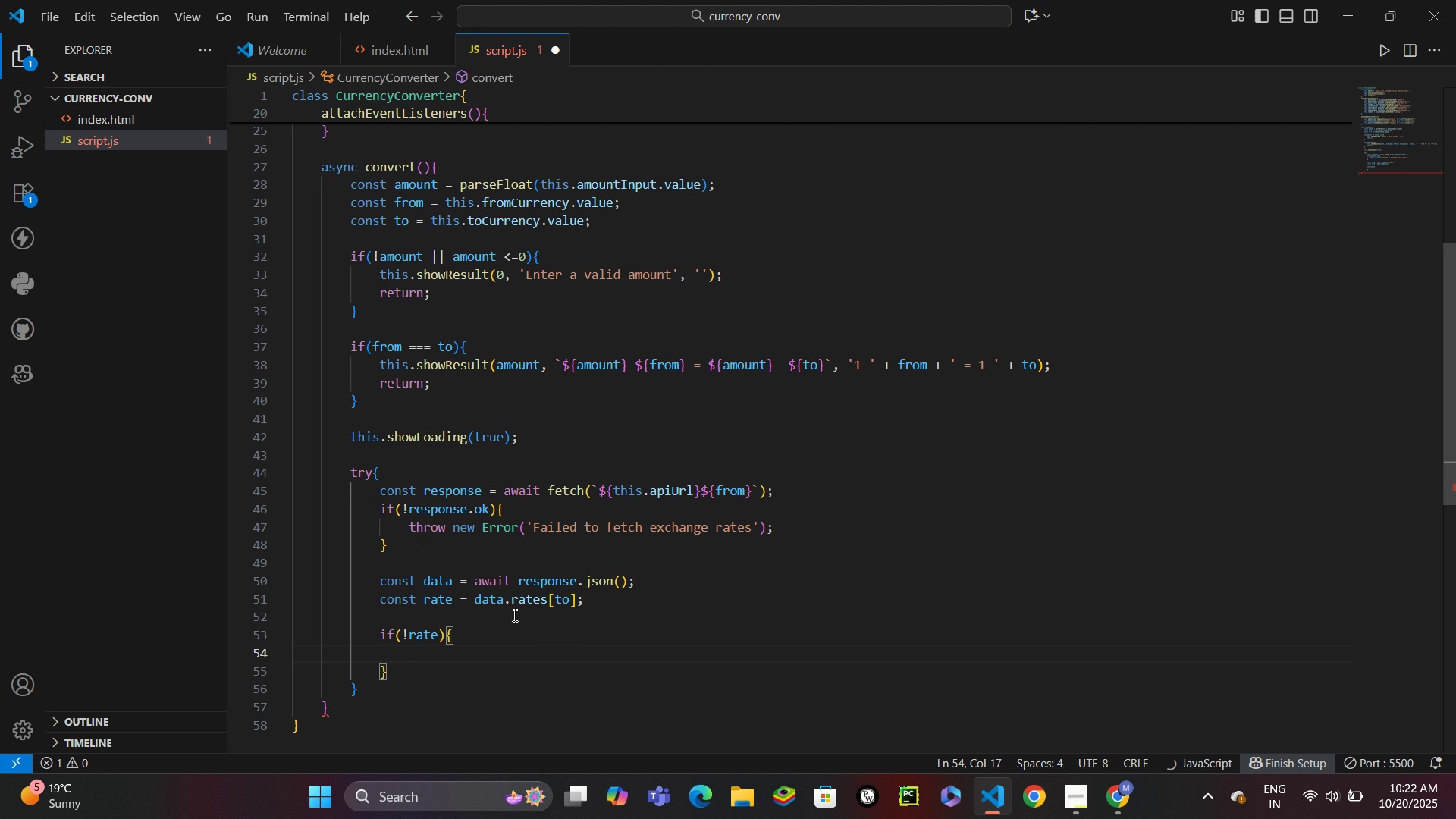 
type(throw new Error('Echange)
key(Backspace)
key(Backspace)
key(Backspace)
key(Backspace)
key(Backspace)
key(Backspace)
type(xchange rate not available)
 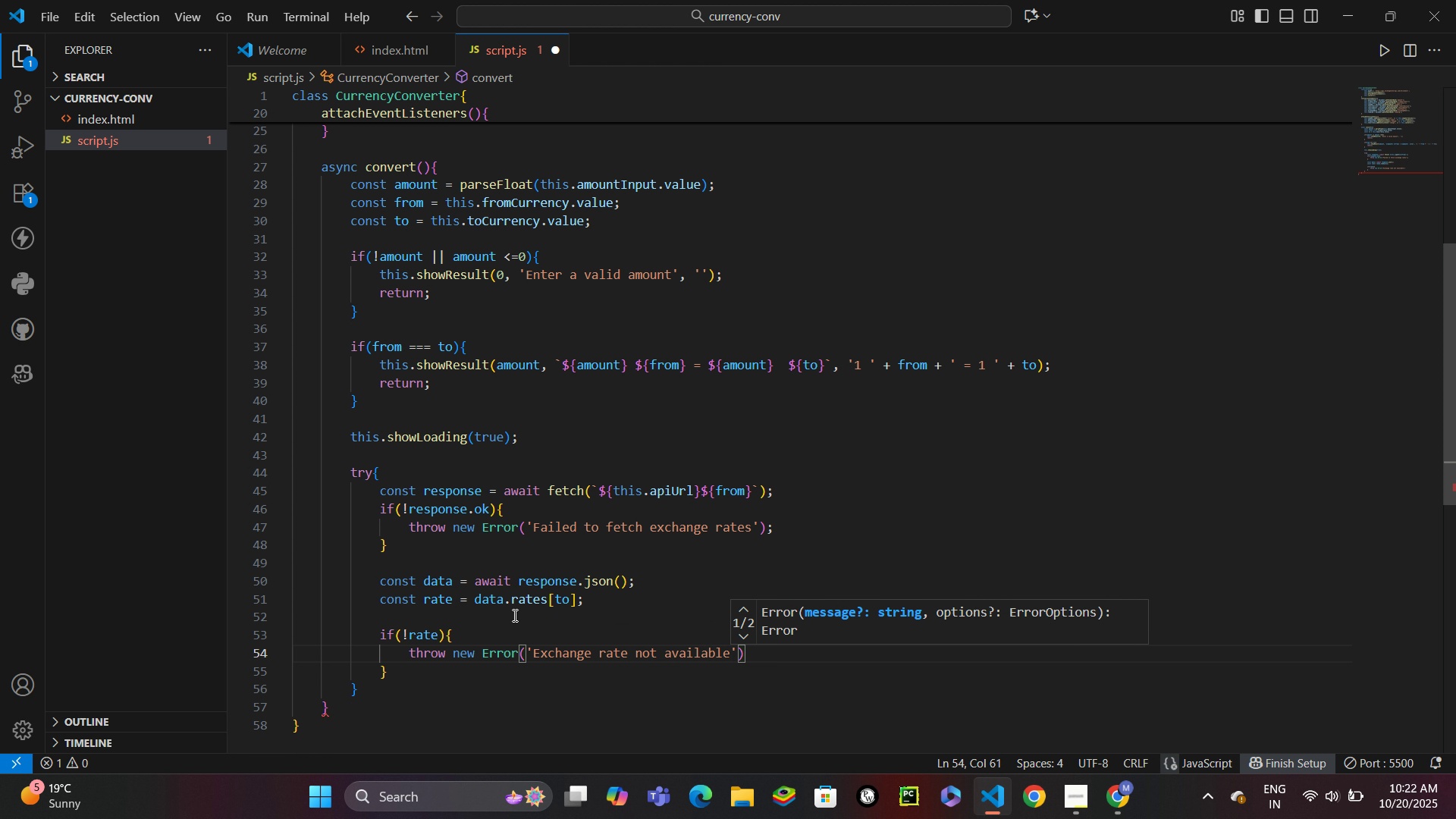 
key(ArrowRight)
 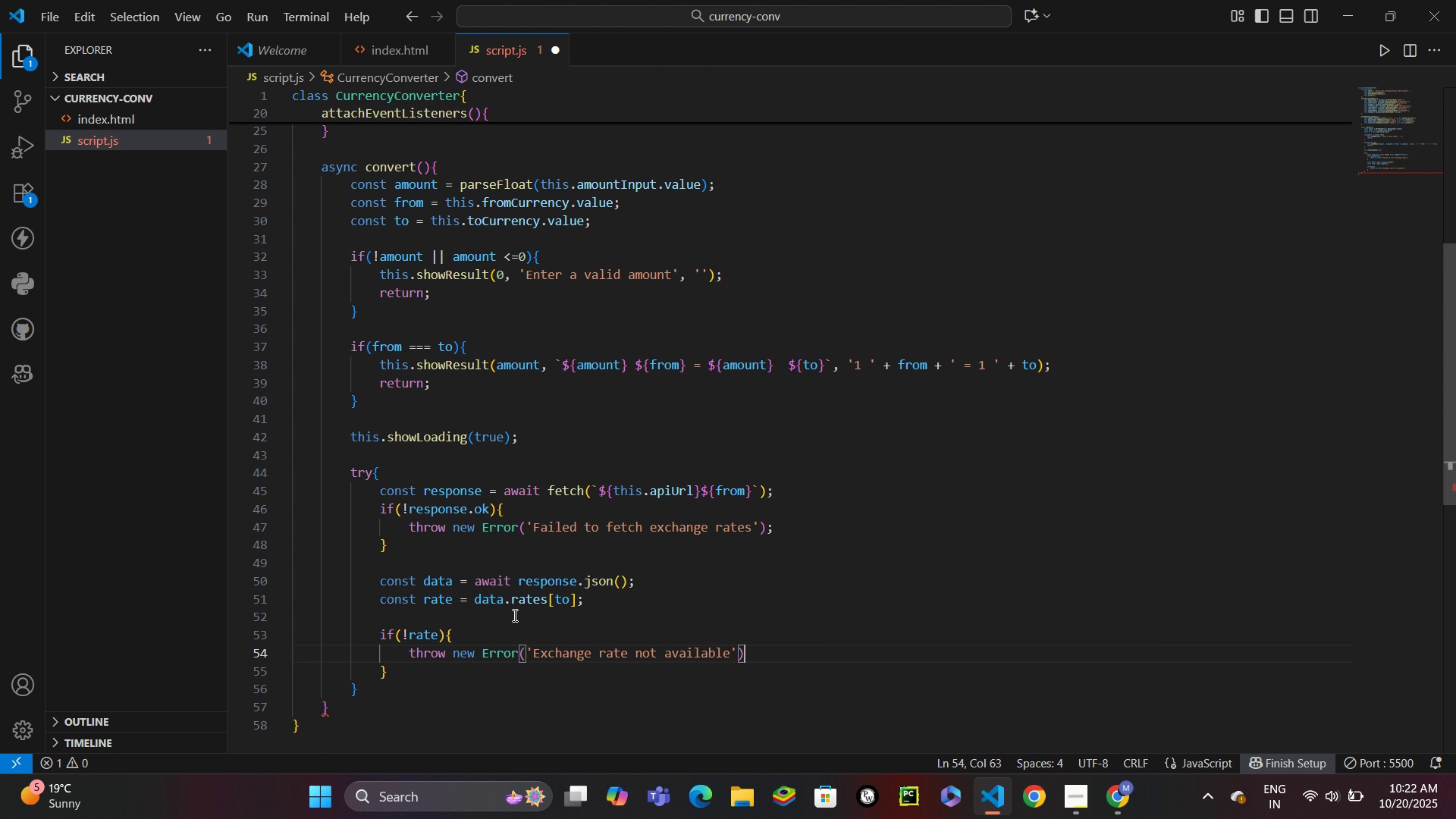 
key(ArrowRight)
 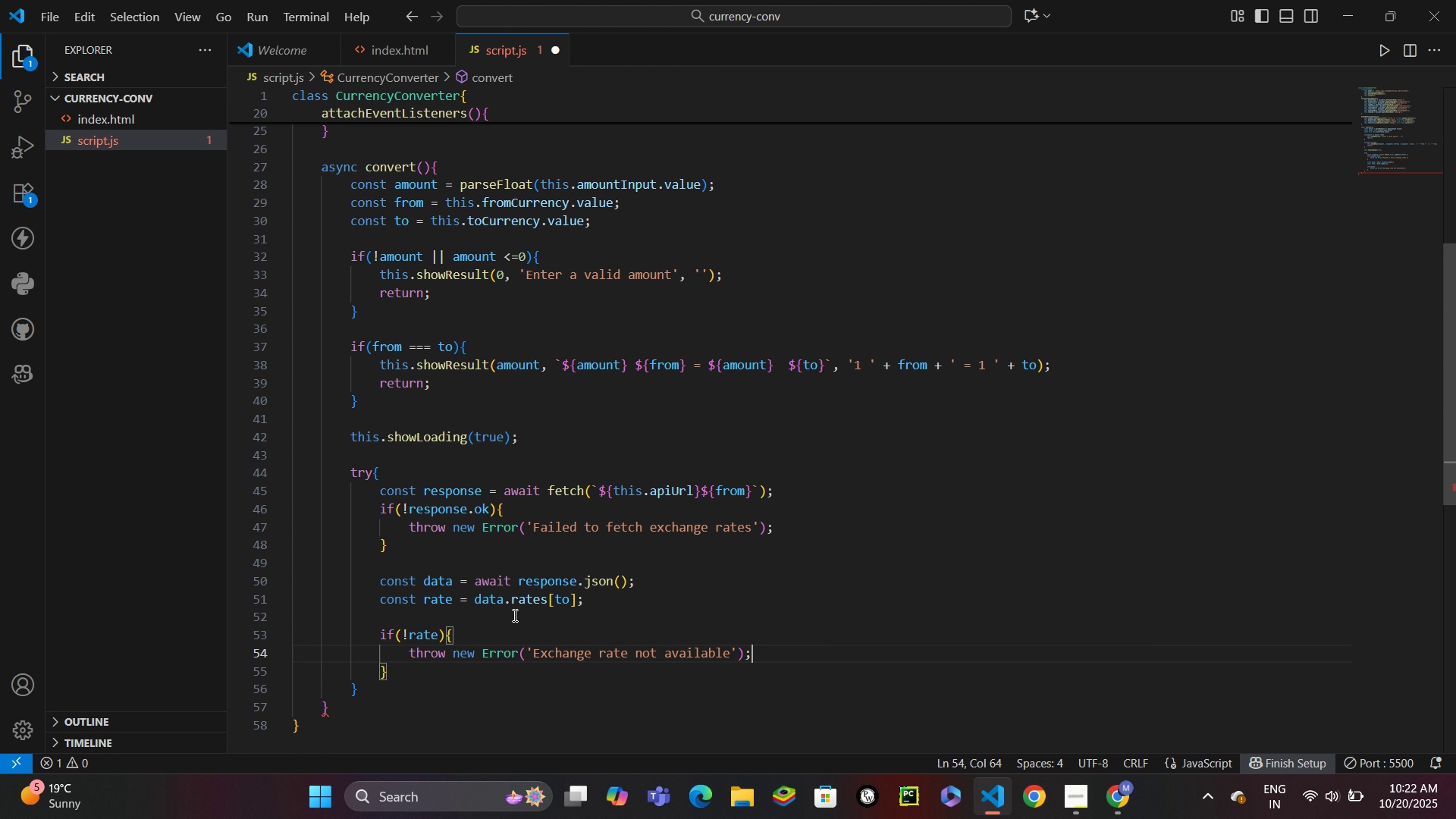 
key(Semicolon)
 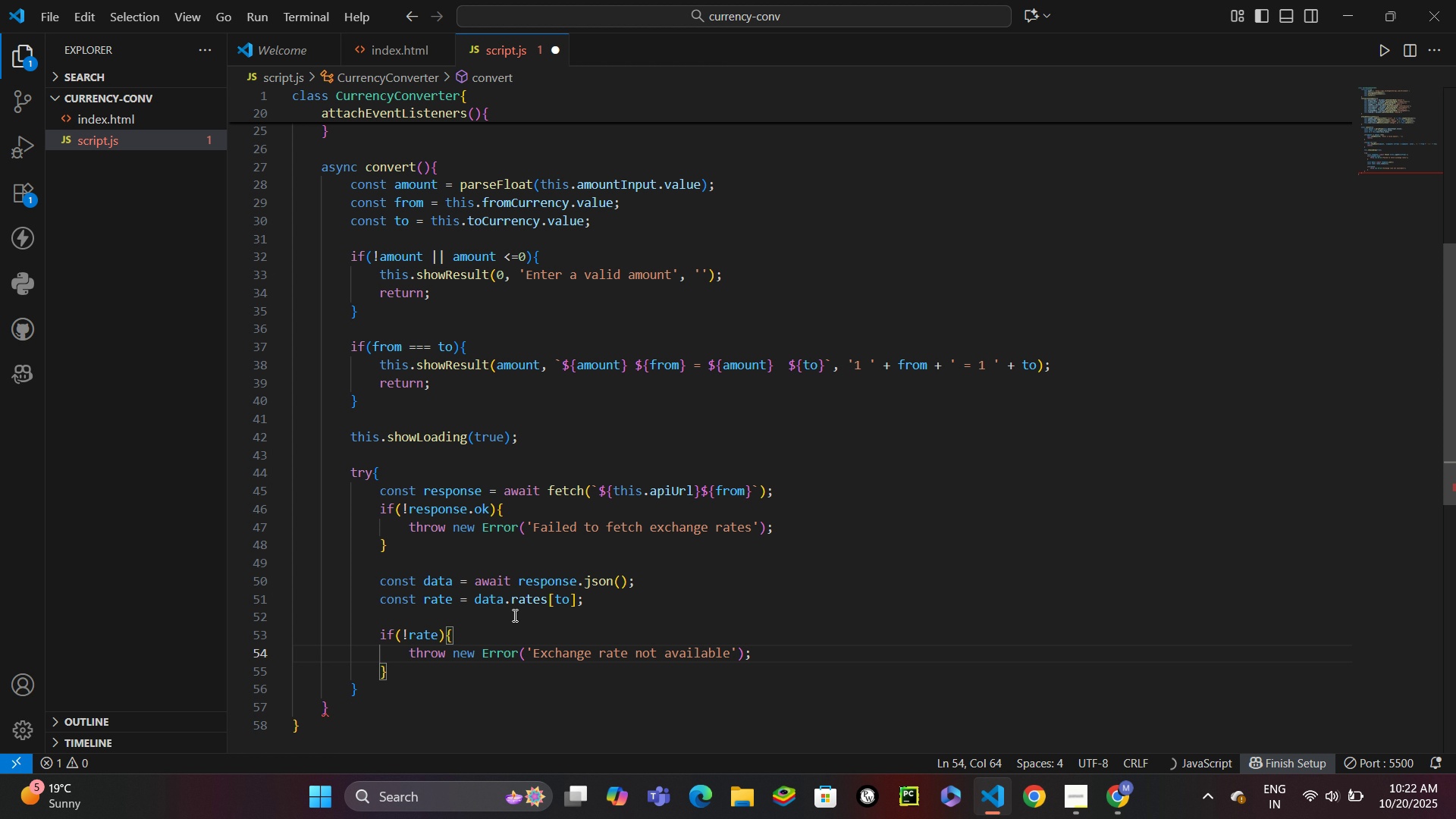 
key(Enter)
 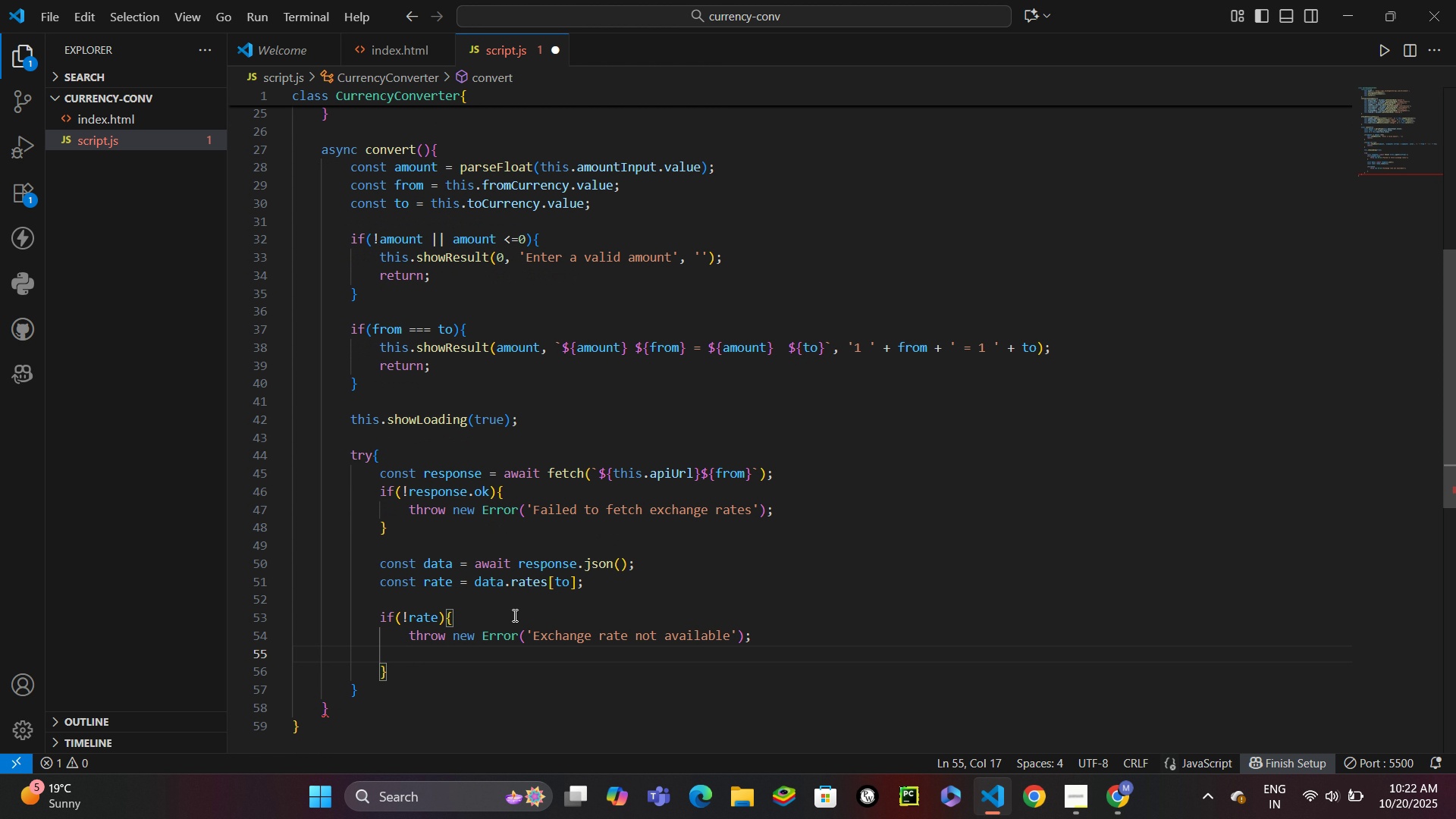 
key(Control+Z)
 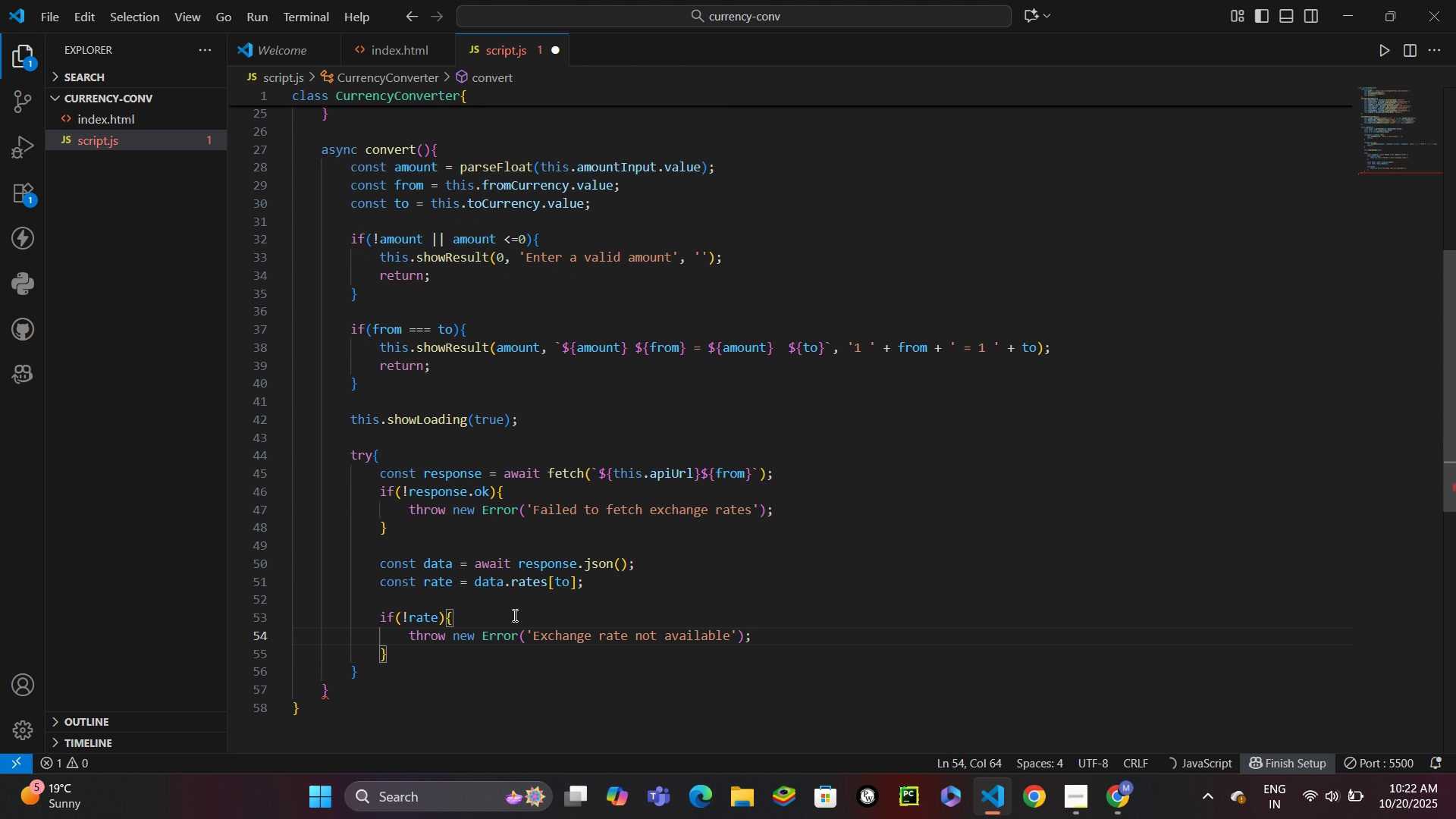 
key(ArrowDown)
 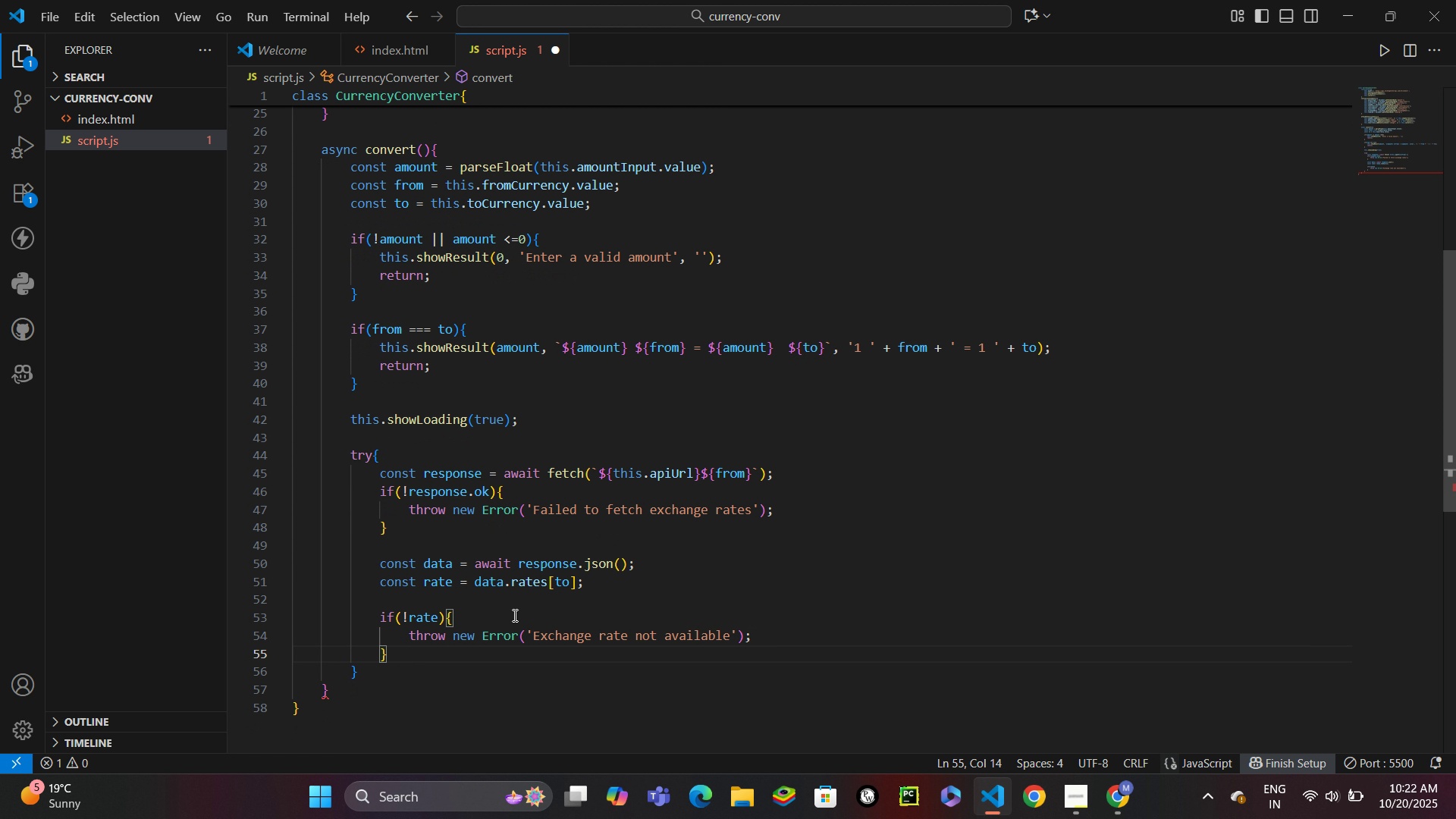 
key(Enter)
 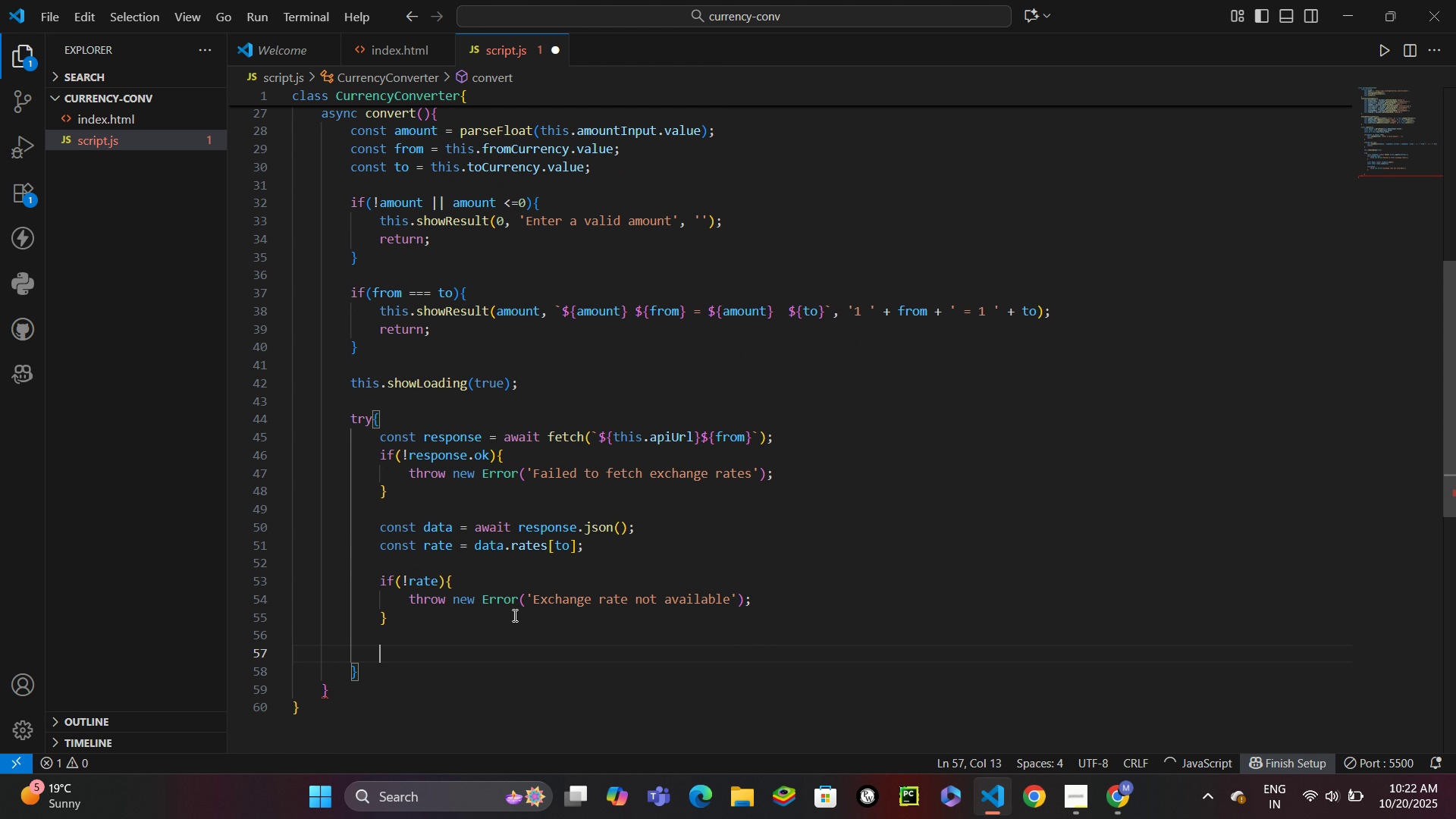 
key(Enter)
 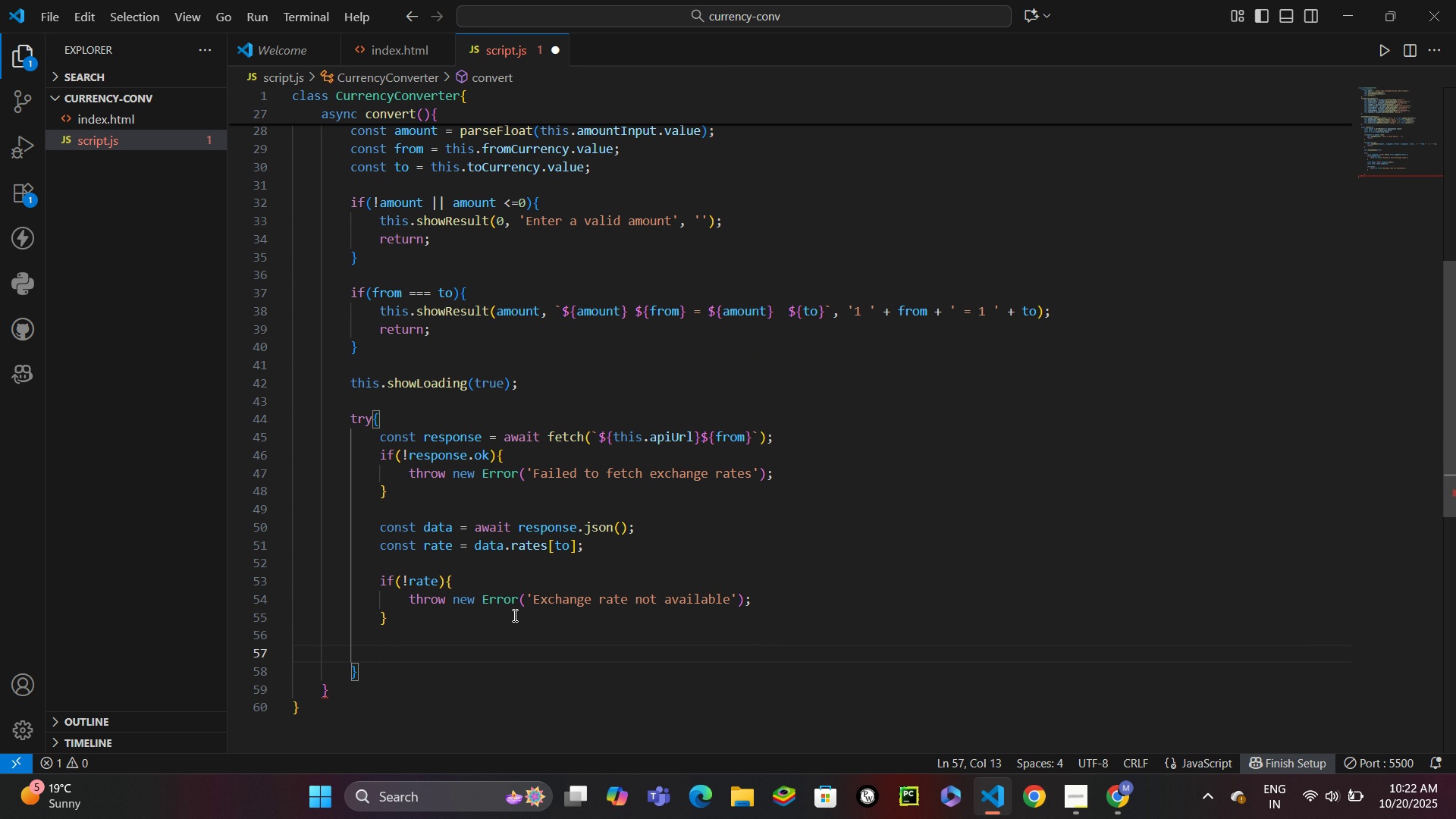 
type(const convert)
 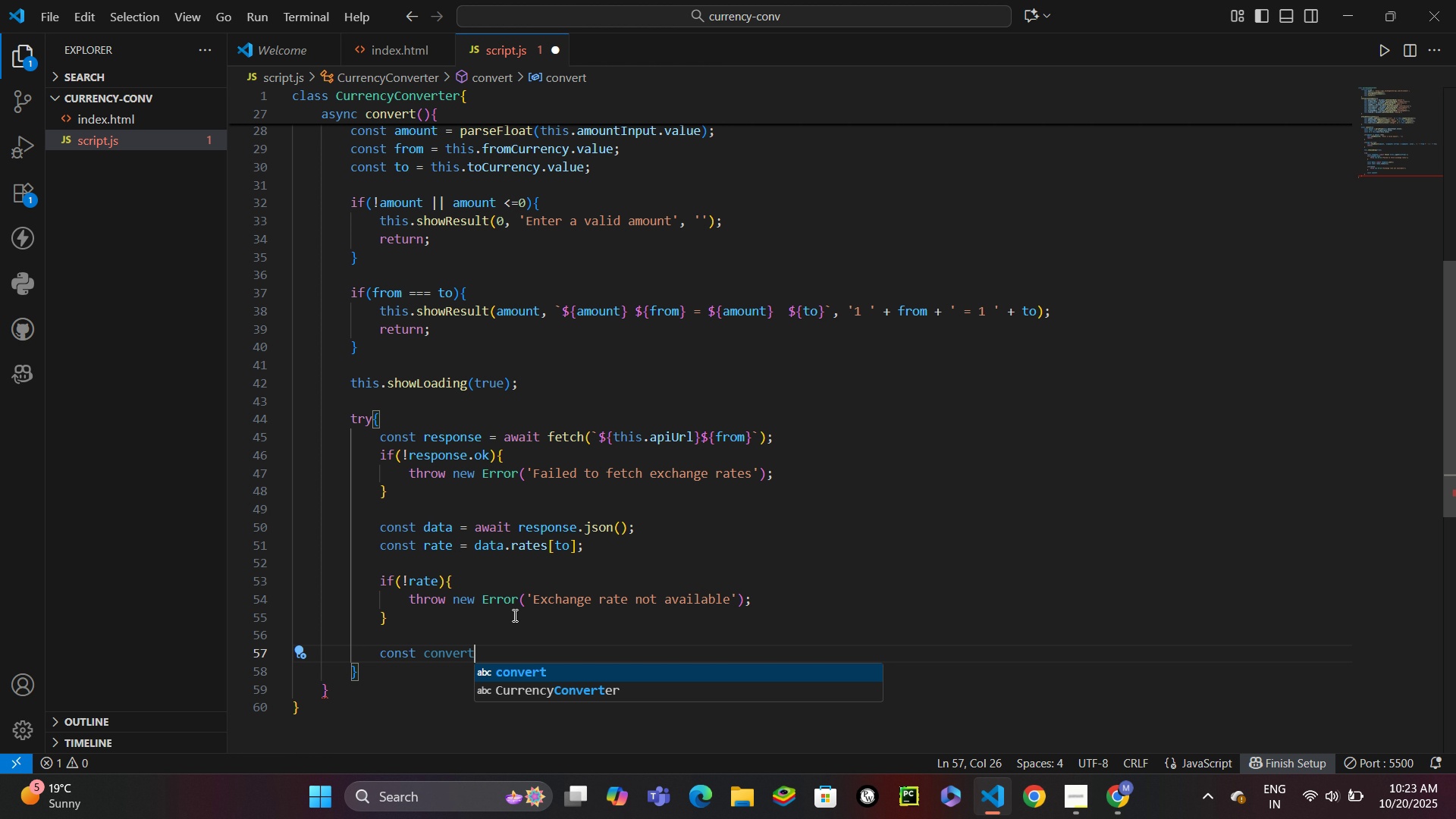 
type(edAmount = (amount * rates)
key(Backspace)
 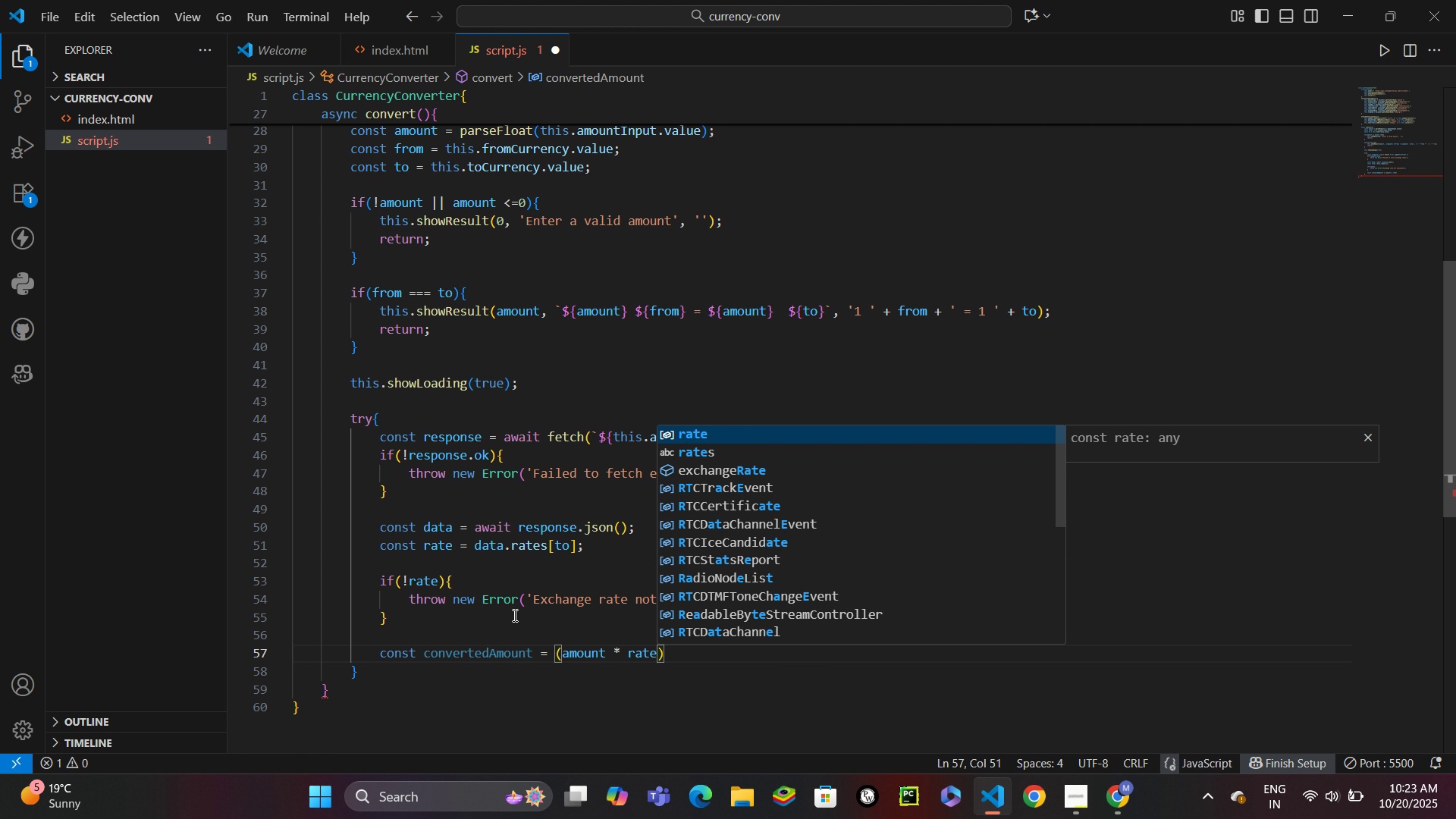 
key(ArrowRight)
 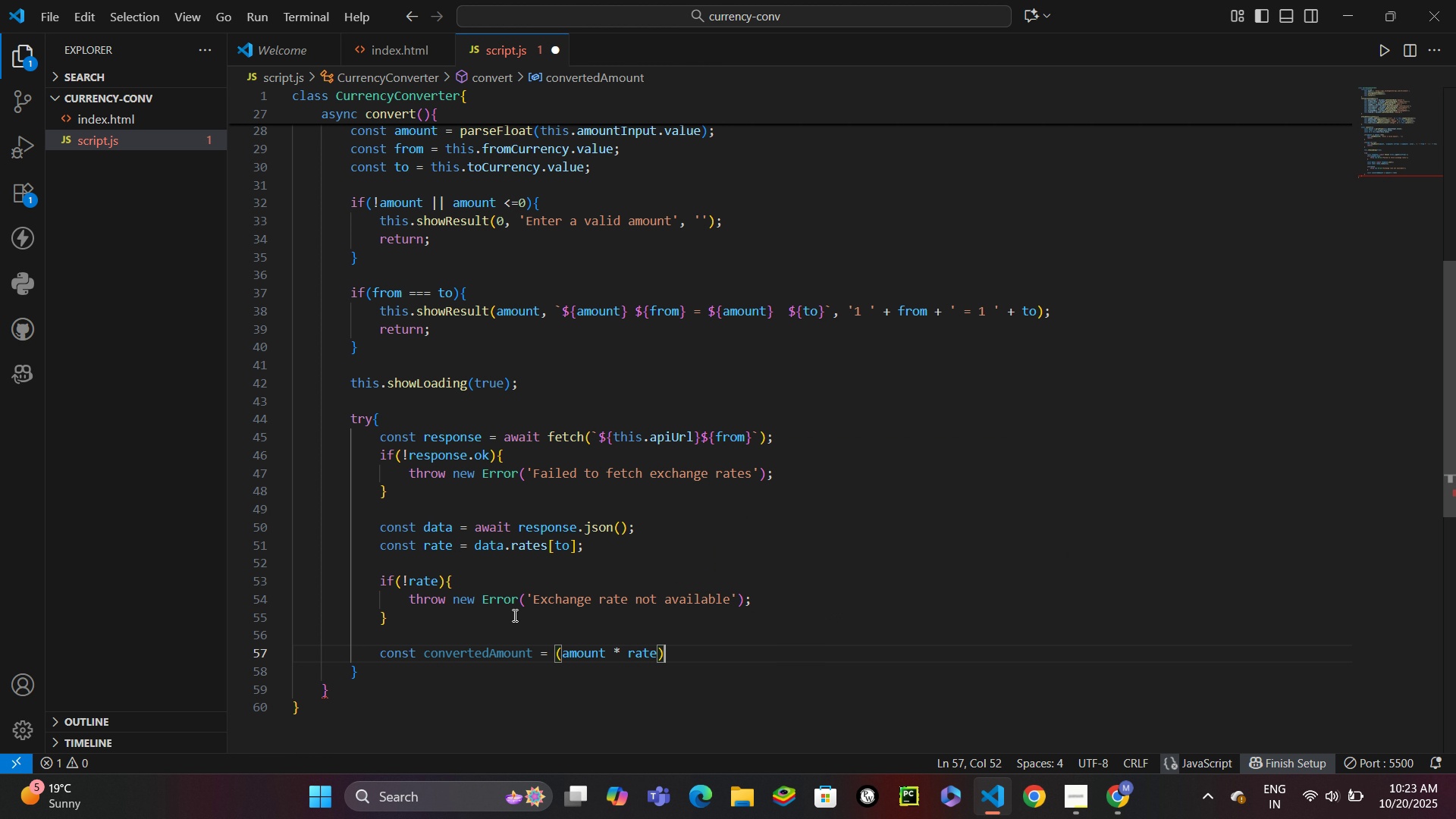 
type(.toFi)
 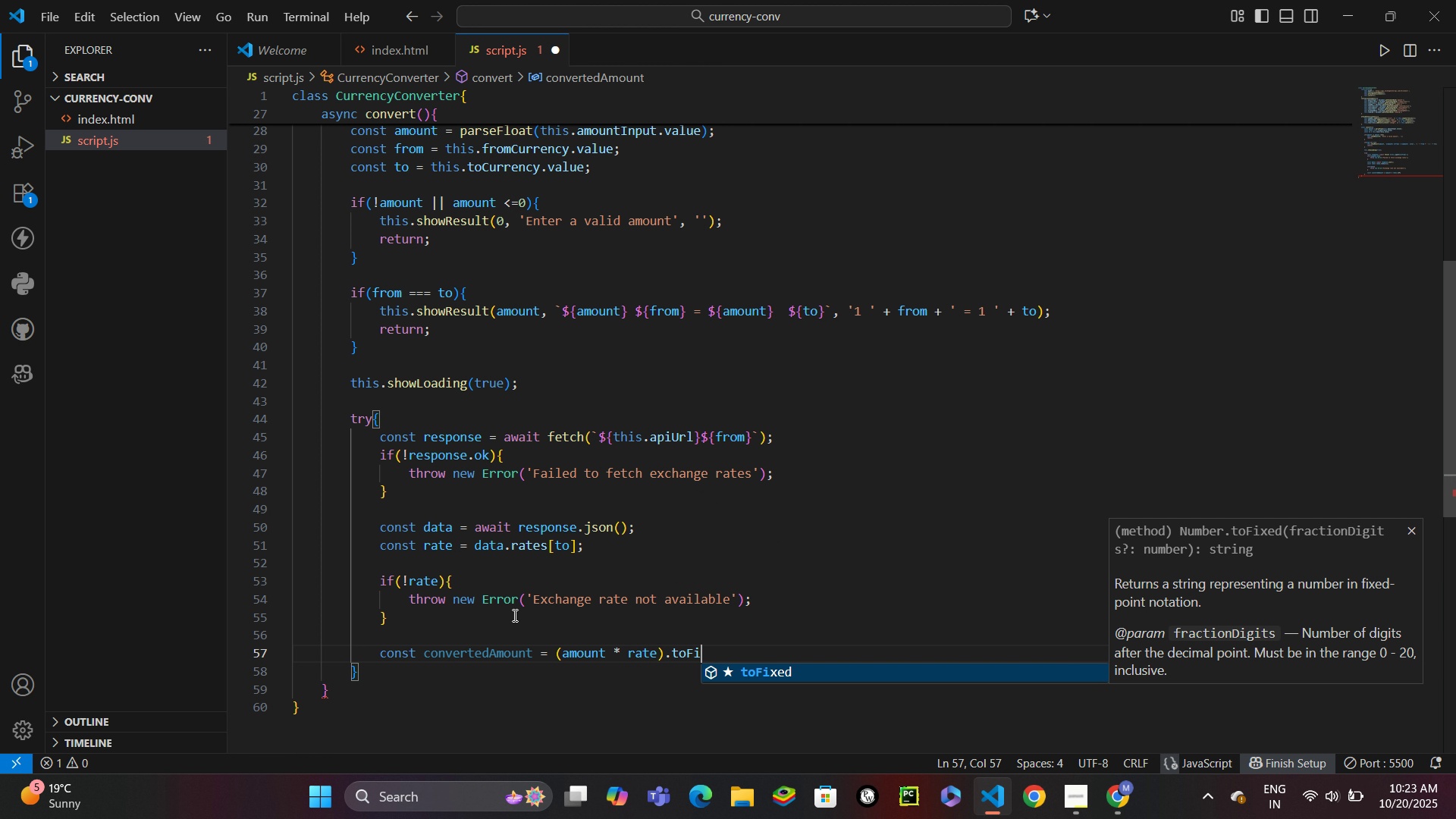 
key(Enter)
 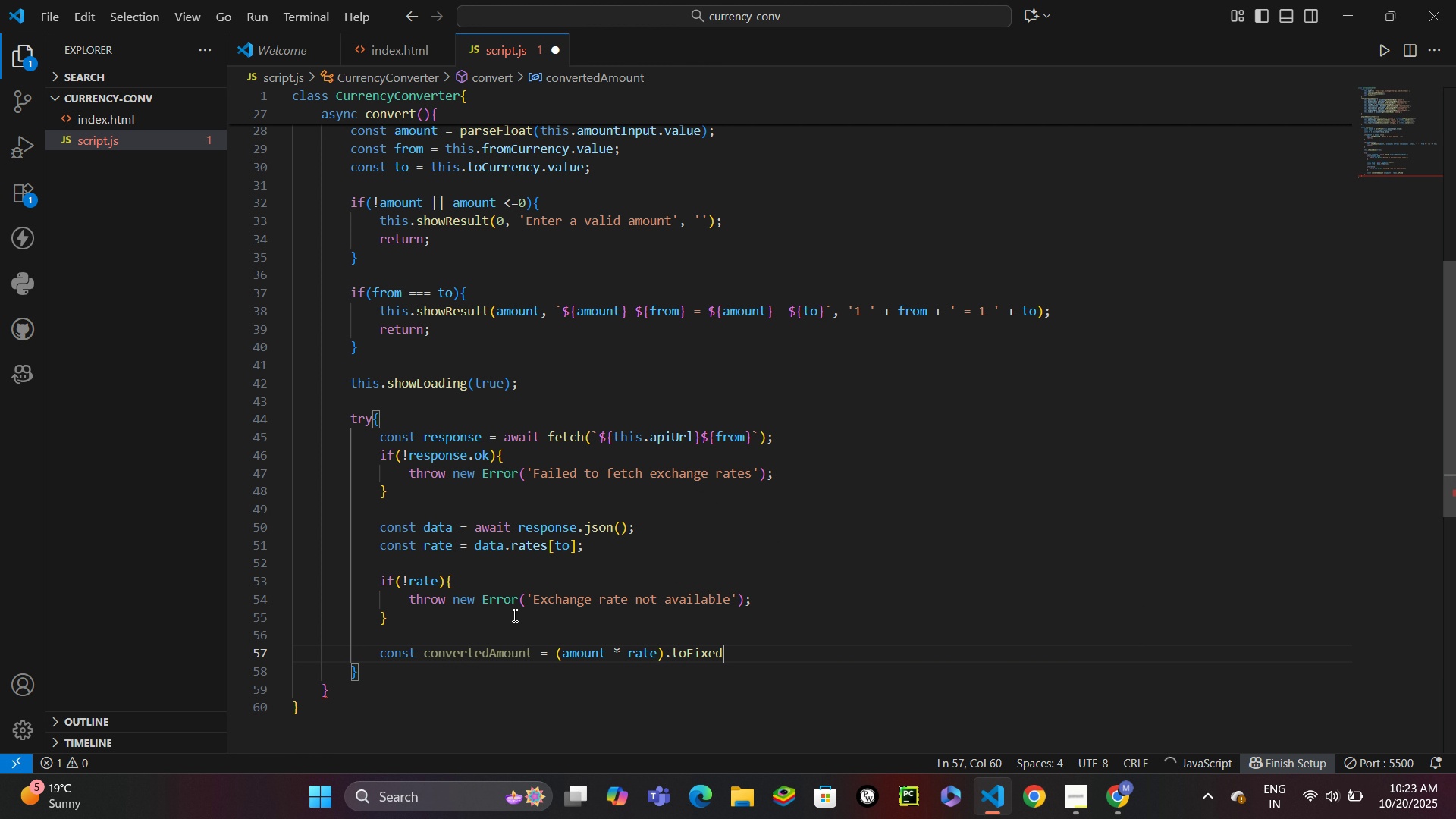 
type((2)
 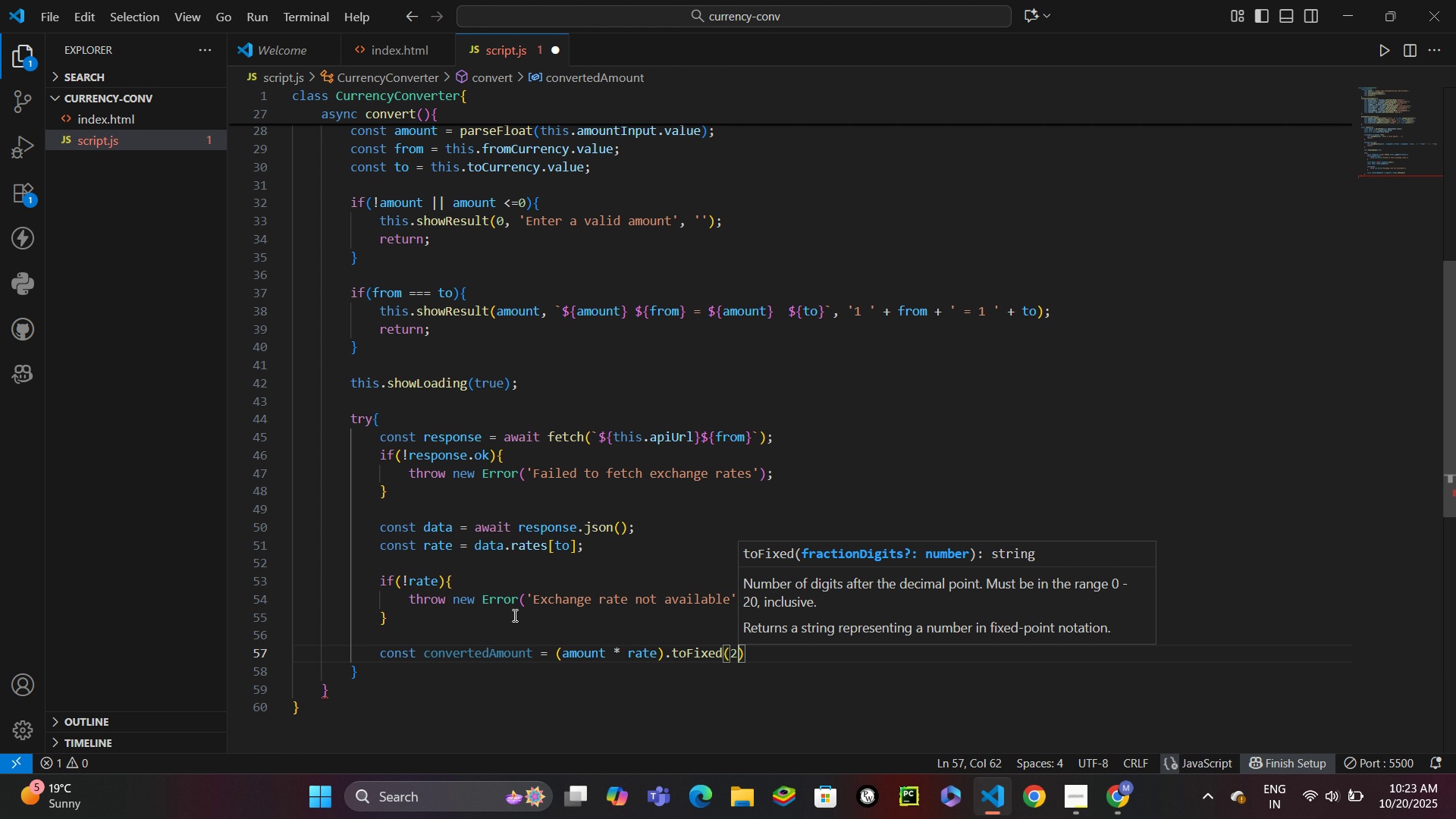 
key(ArrowRight)
 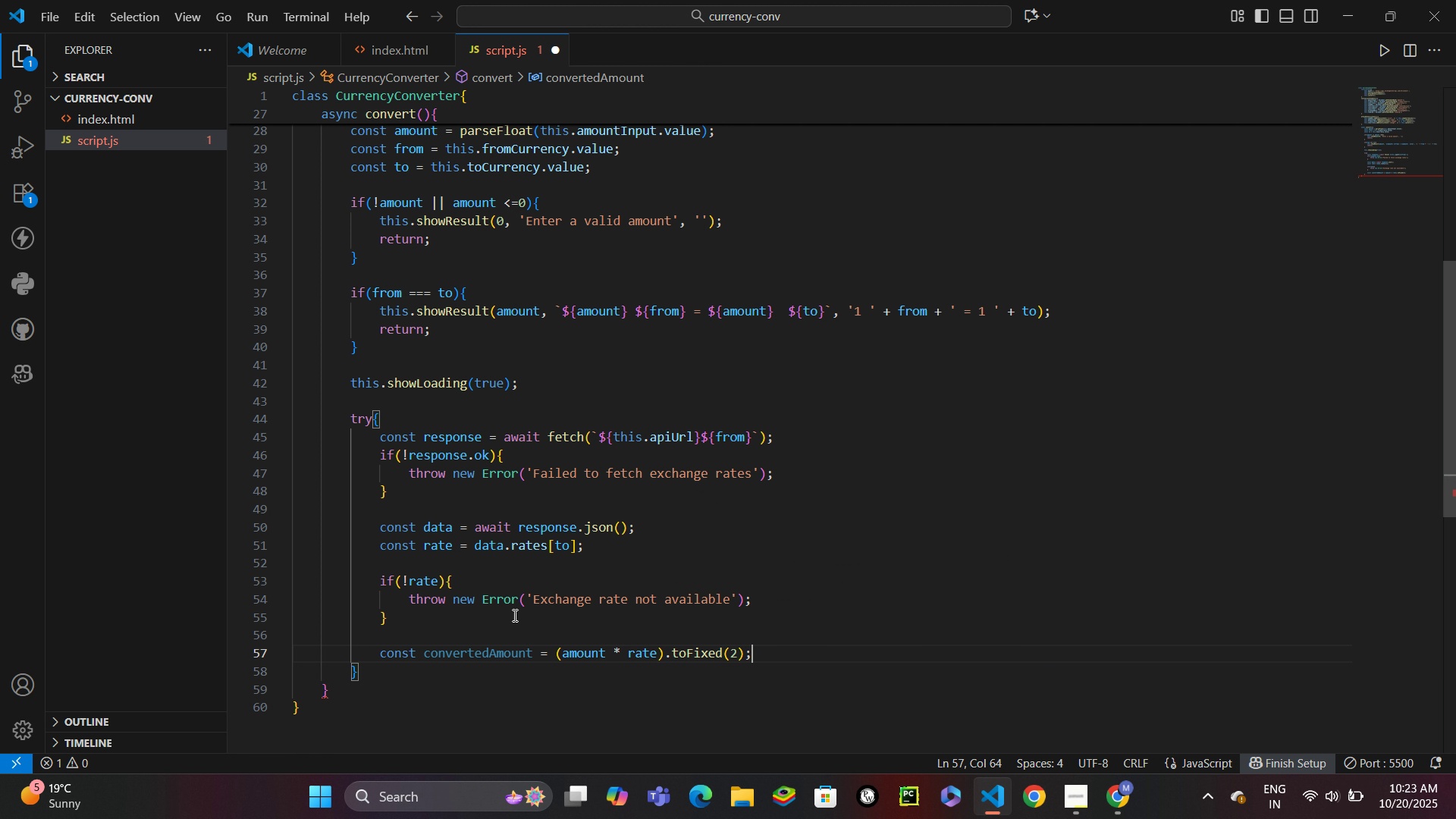 
key(Semicolon)
 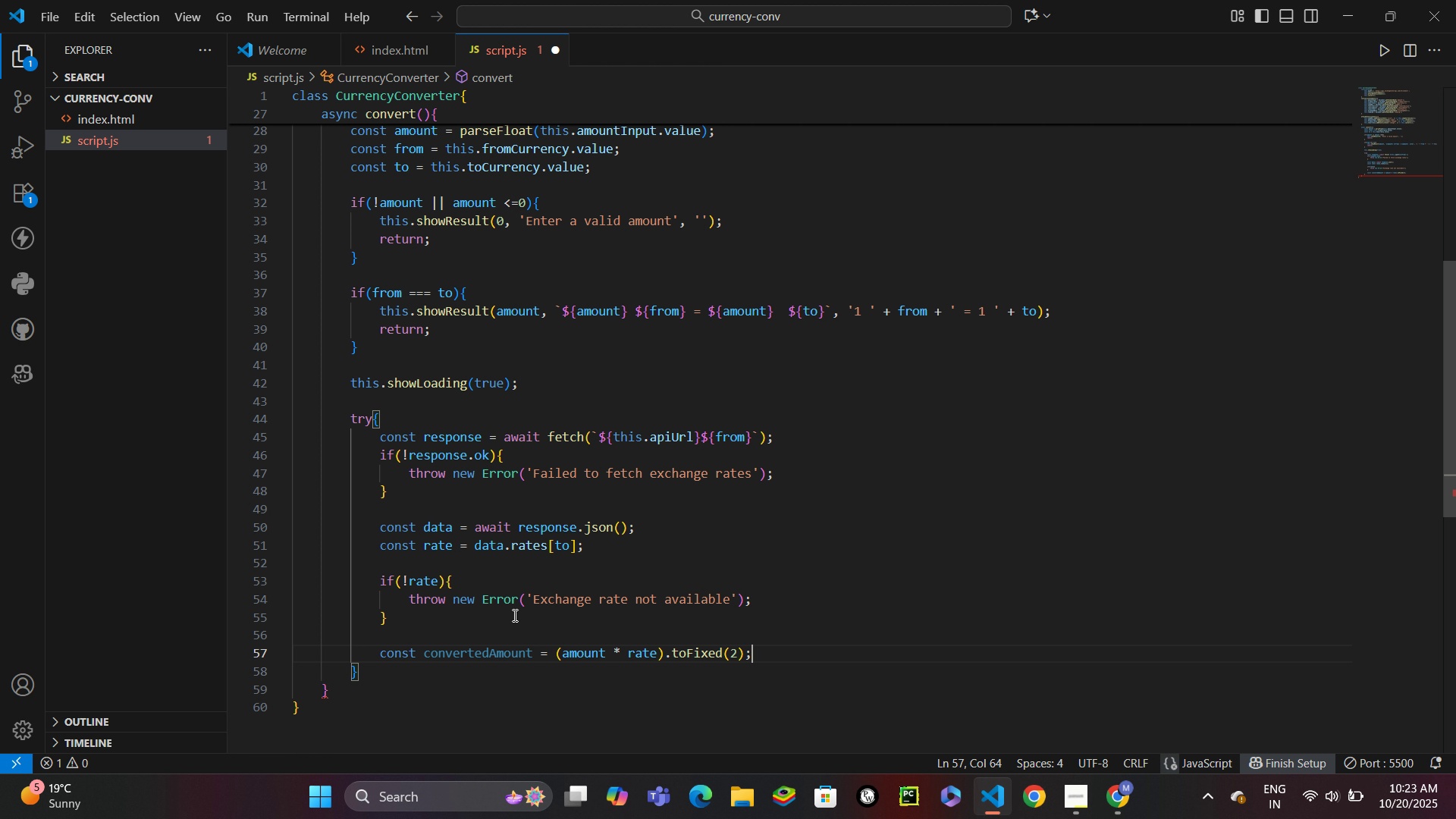 
key(Enter)
 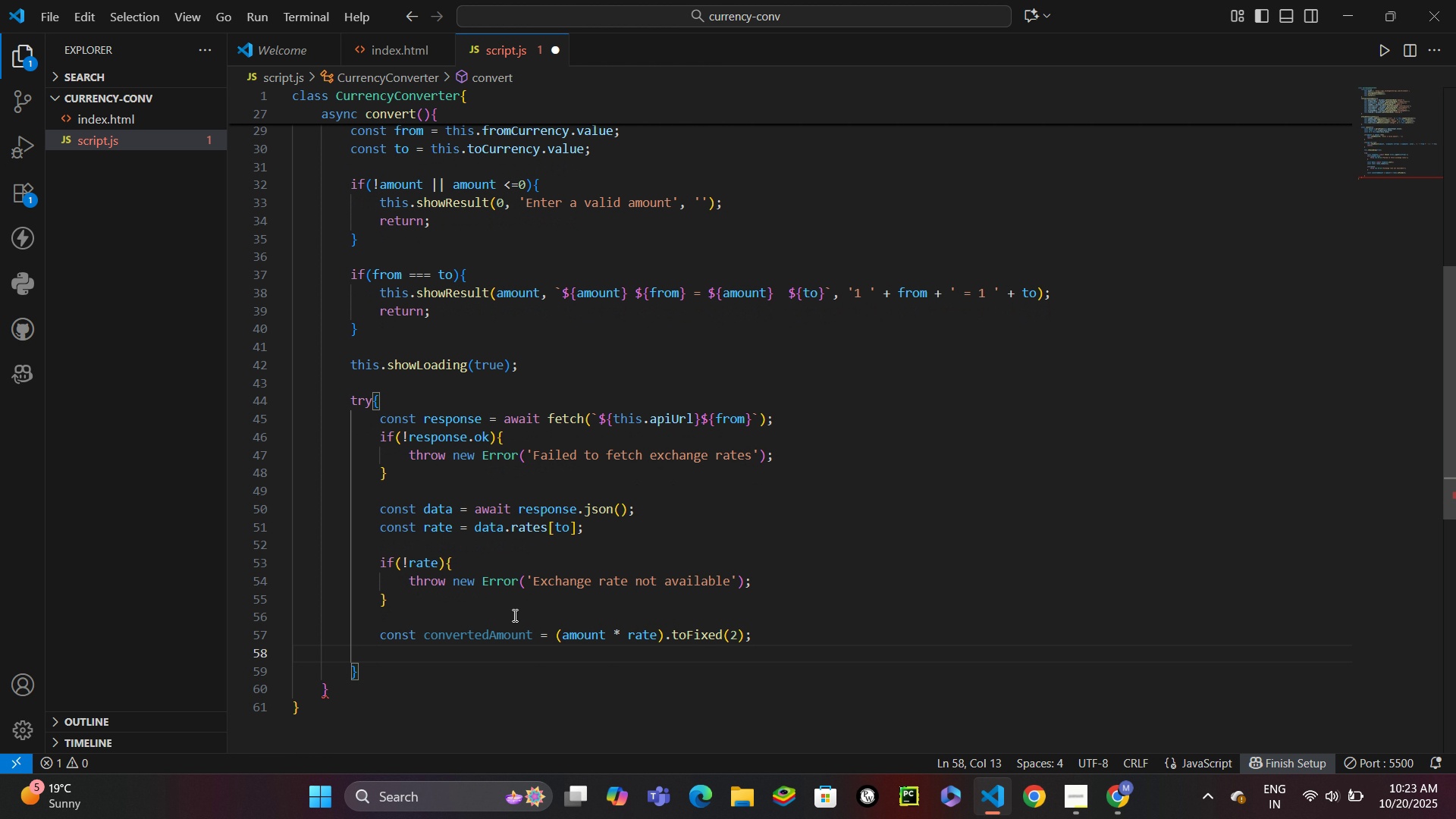 
type(const fromattedRate = rate.toFi)
 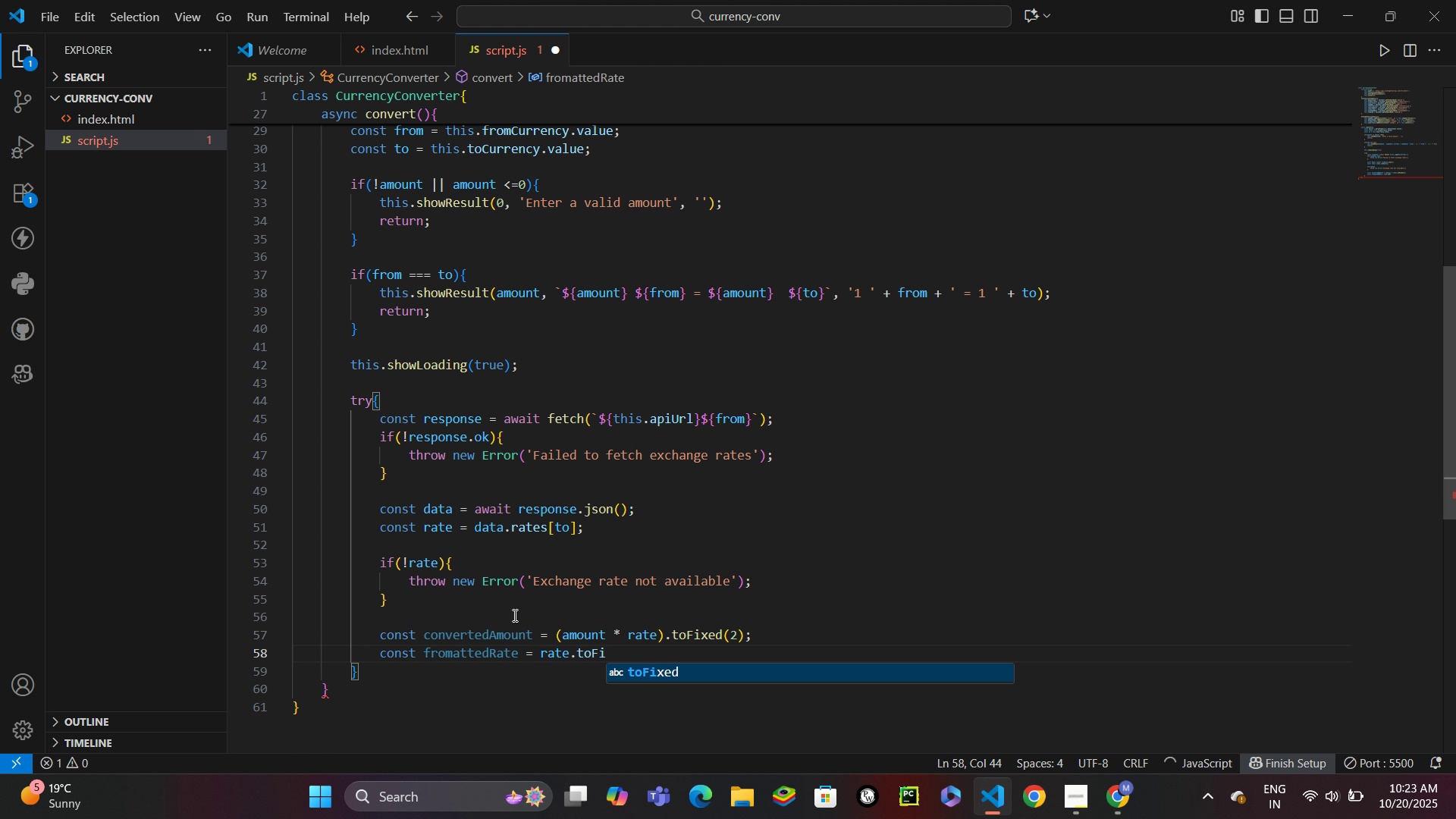 
key(Enter)
 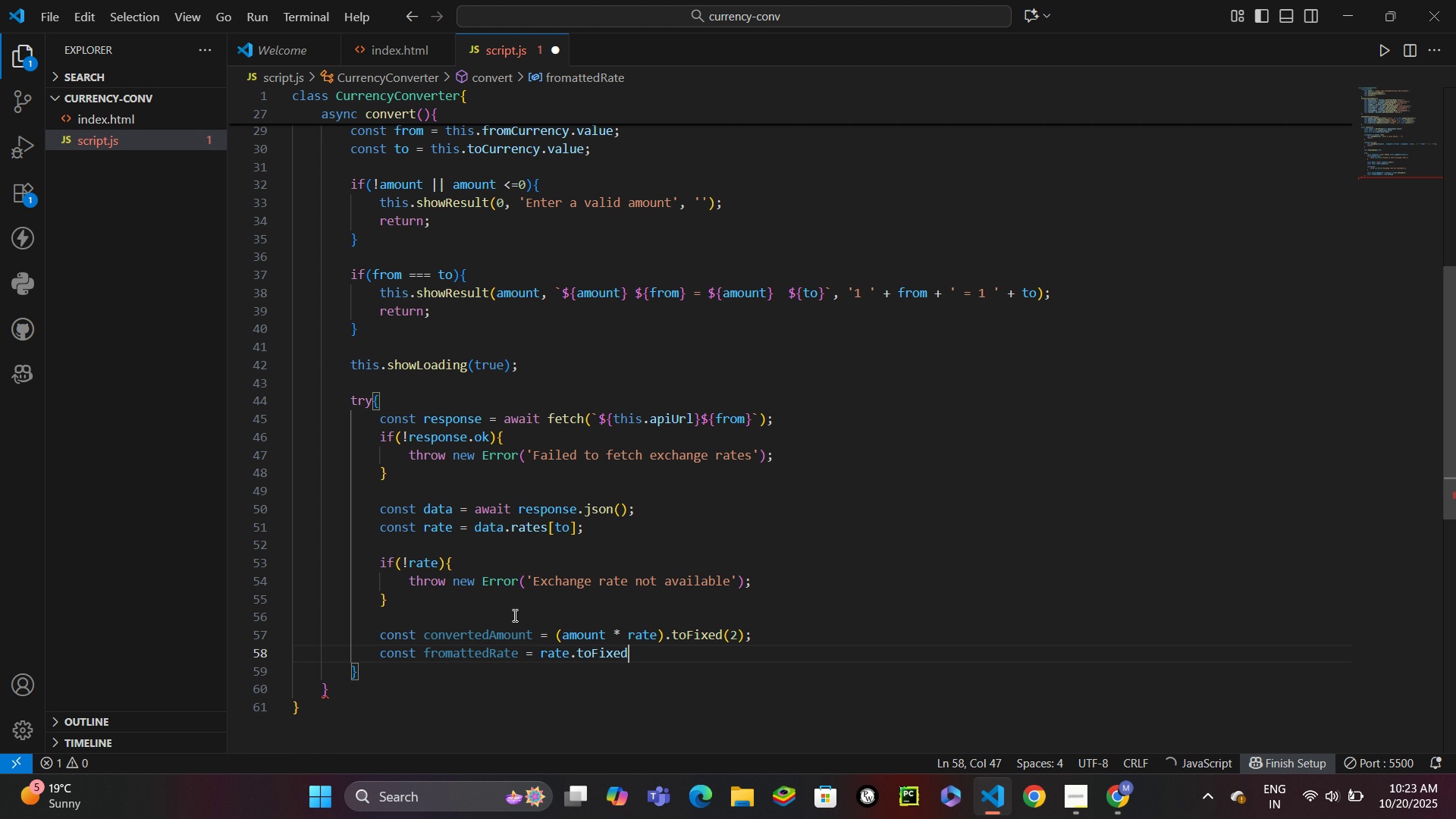 
type((4)
 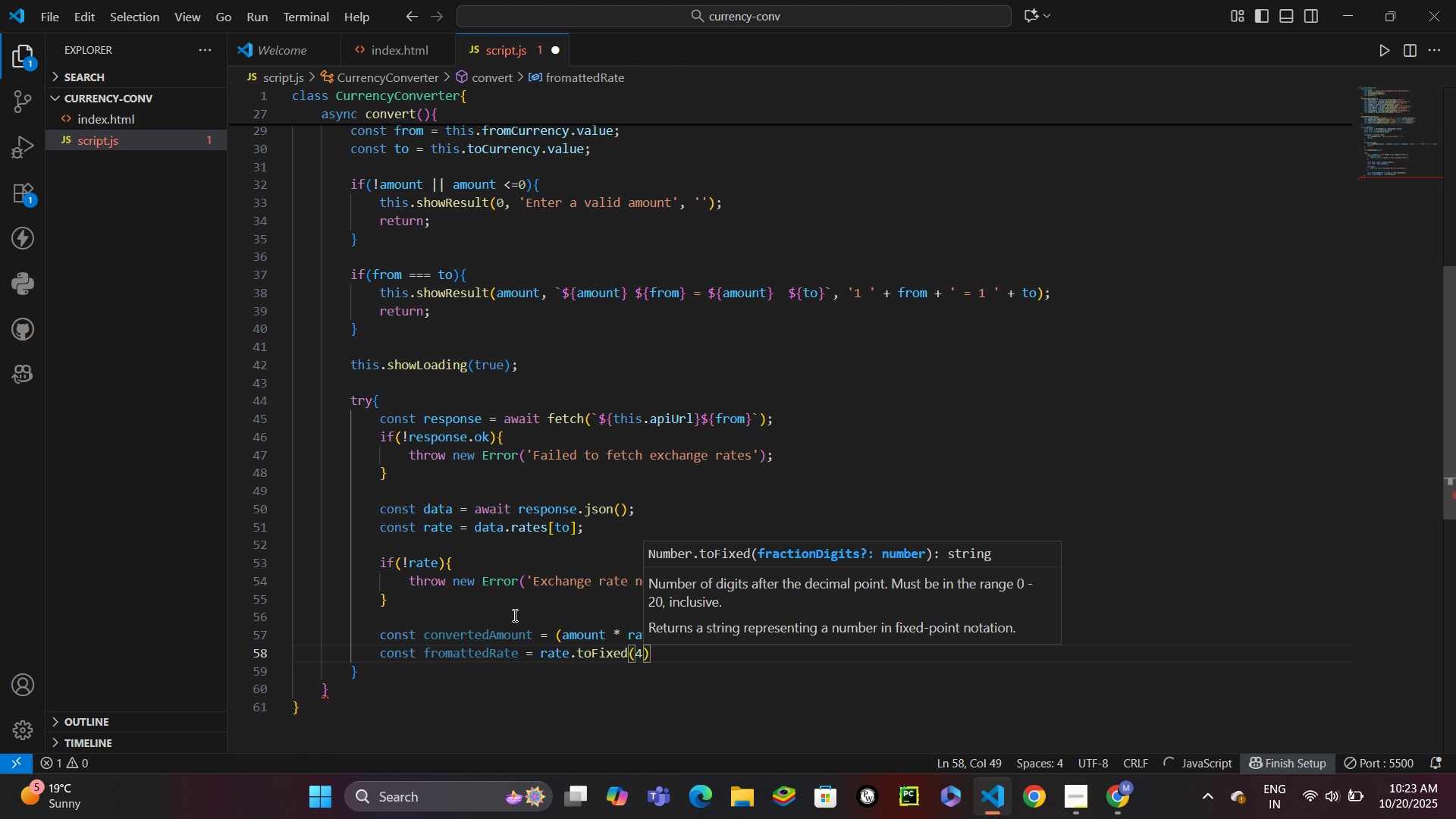 
key(ArrowRight)
 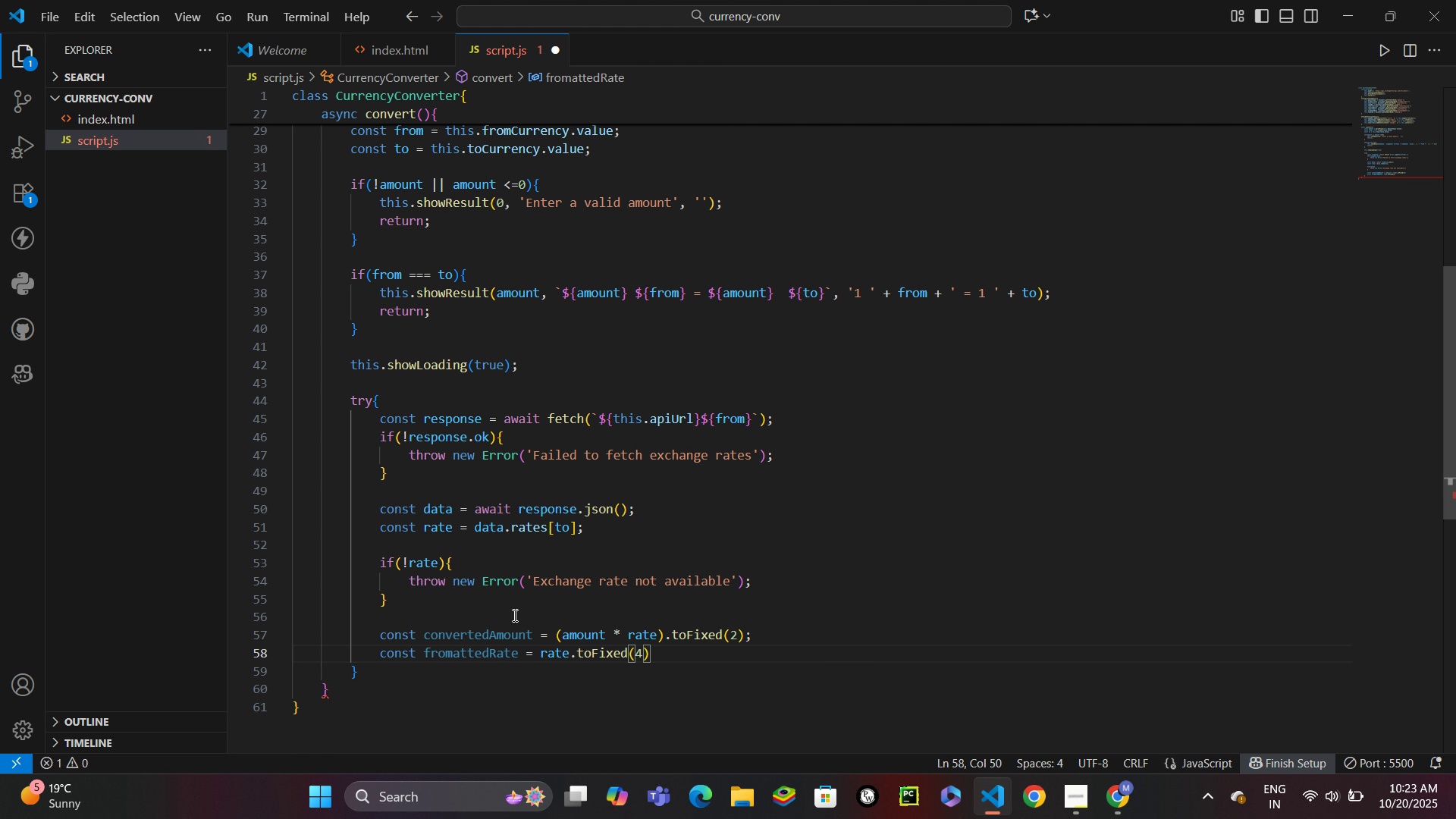 
key(Semicolon)
 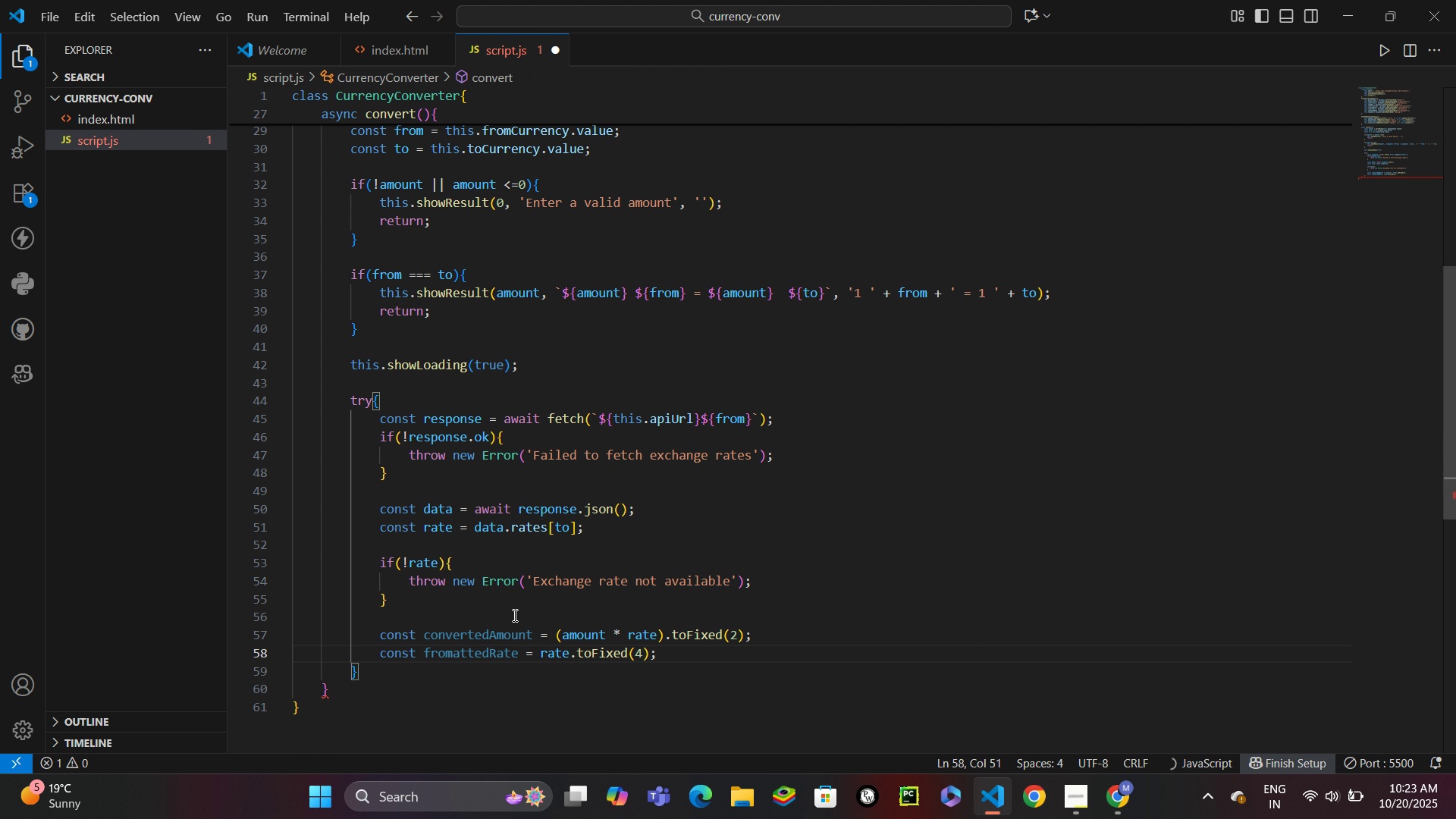 
key(Enter)
 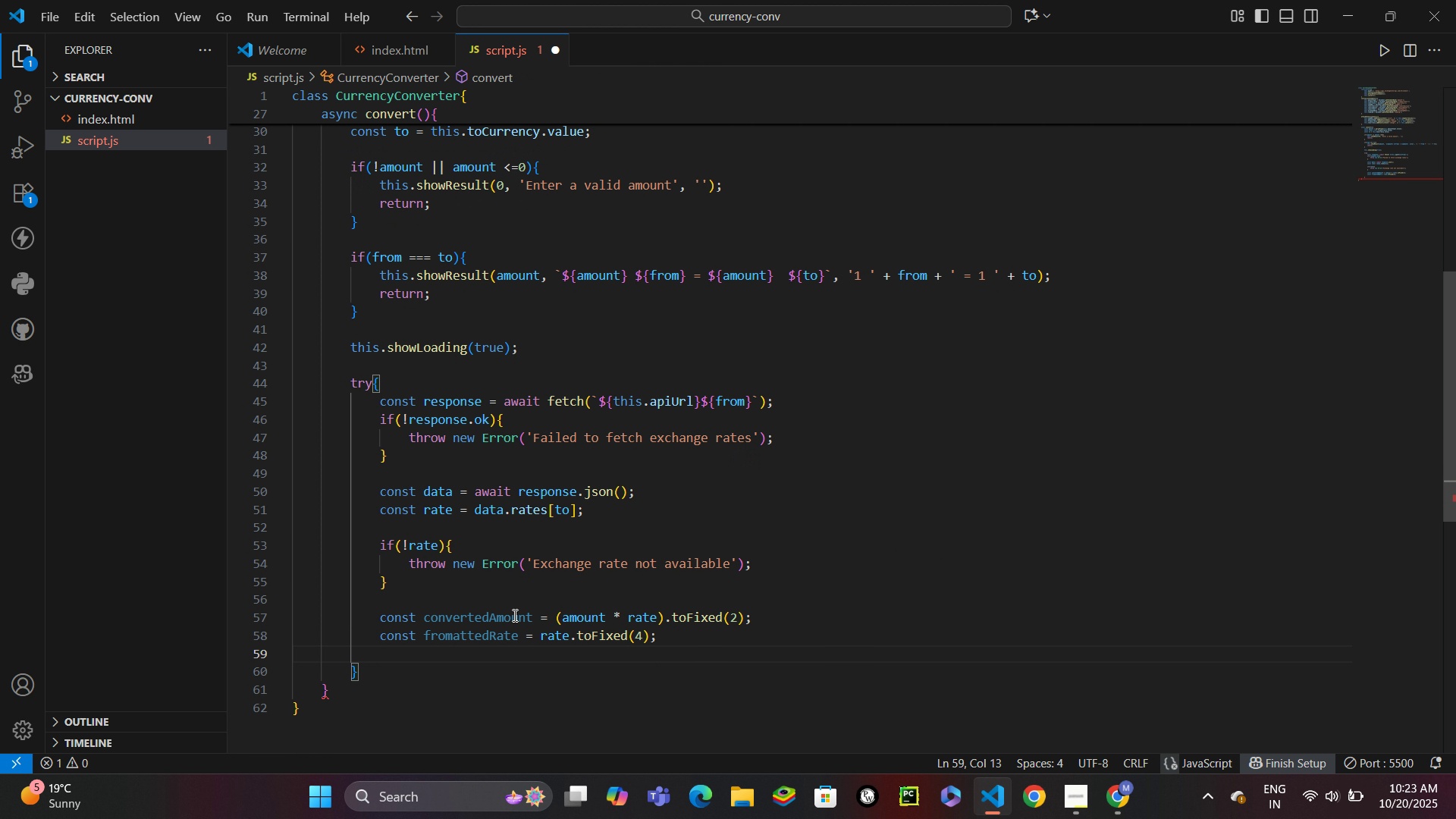 
key(Enter)
 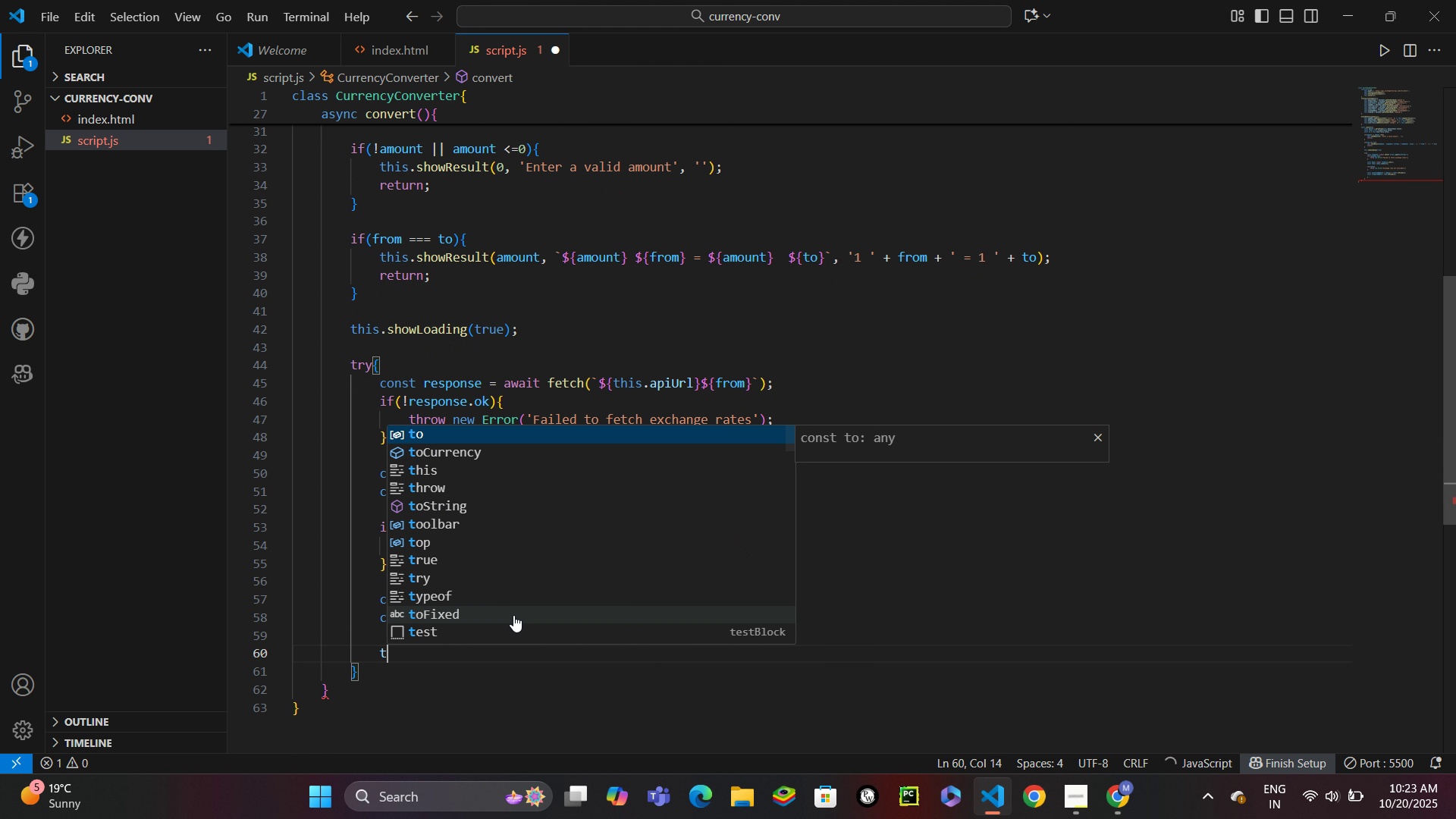 
type(this.showRes)
 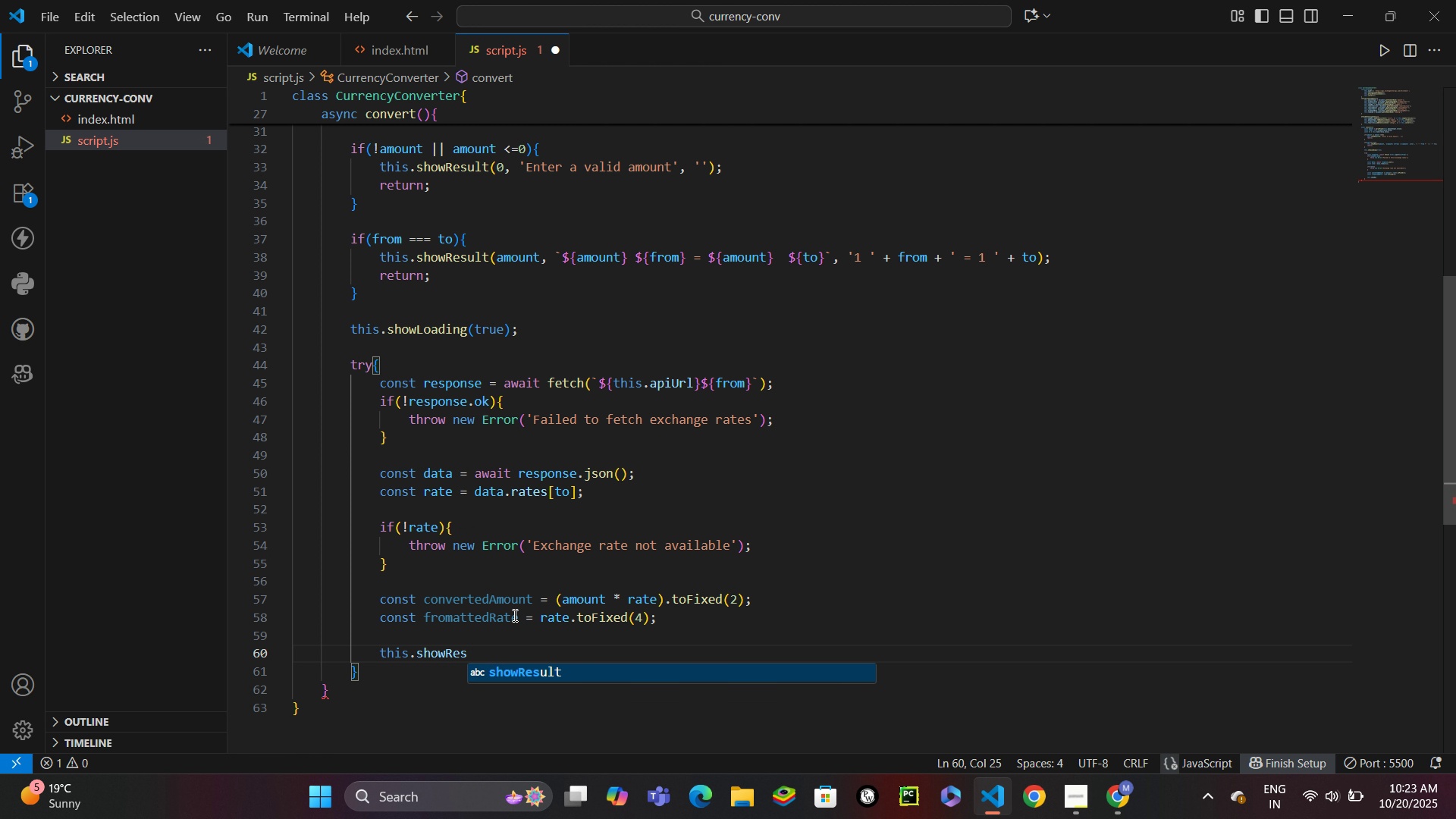 
key(Enter)
 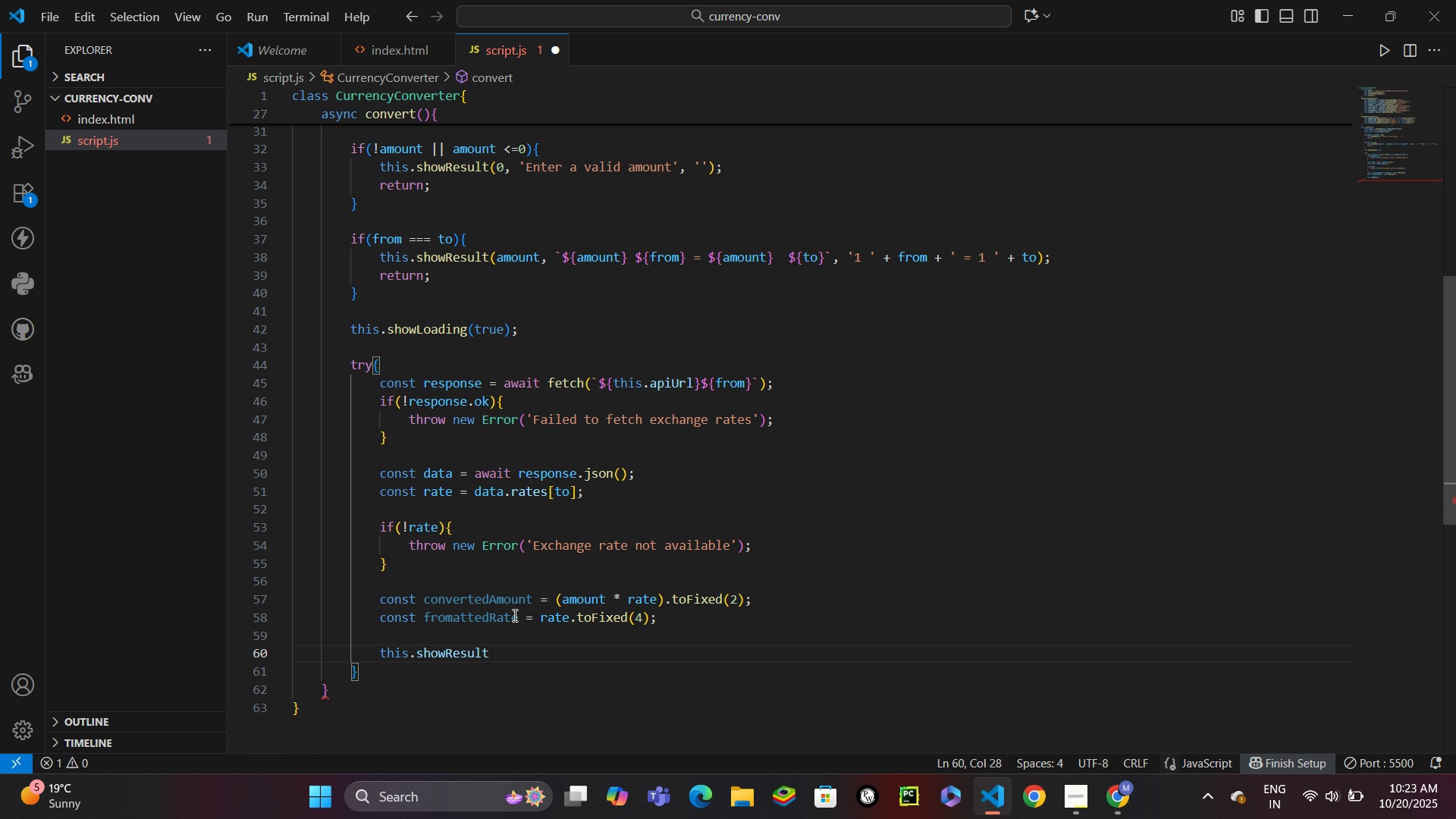 
type((converted)
 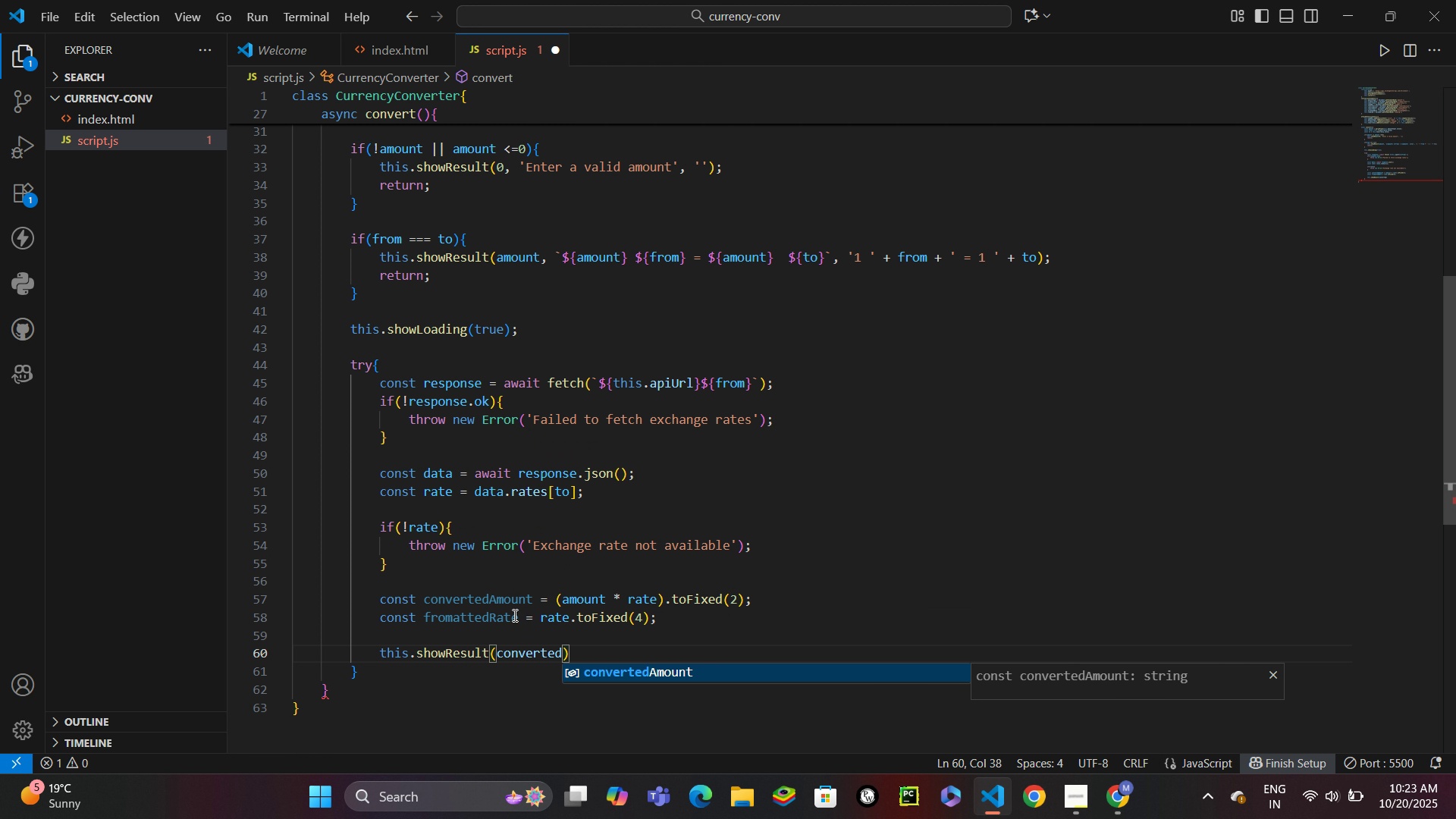 
key(Enter)
 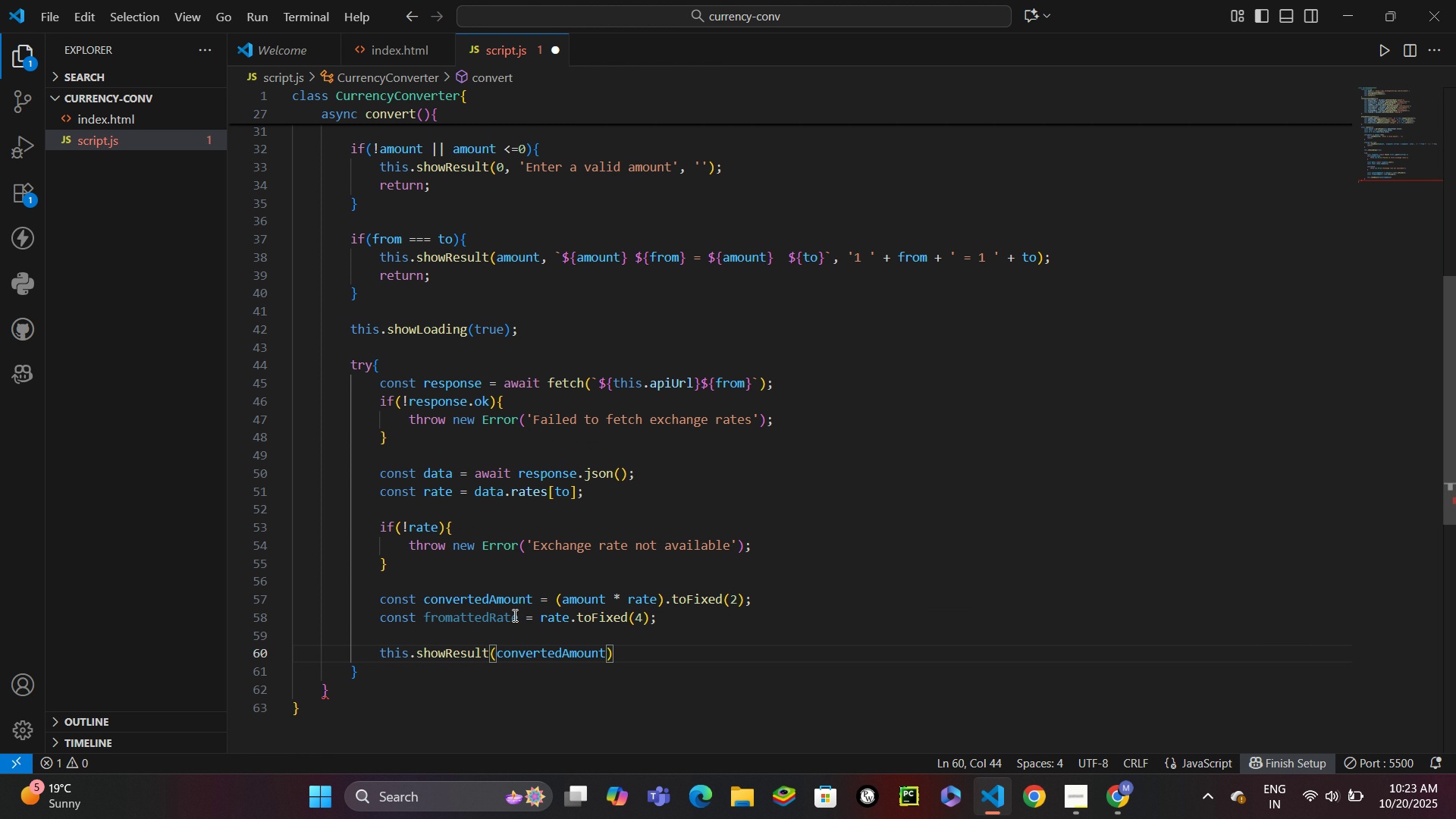 
type(, `${amount)
 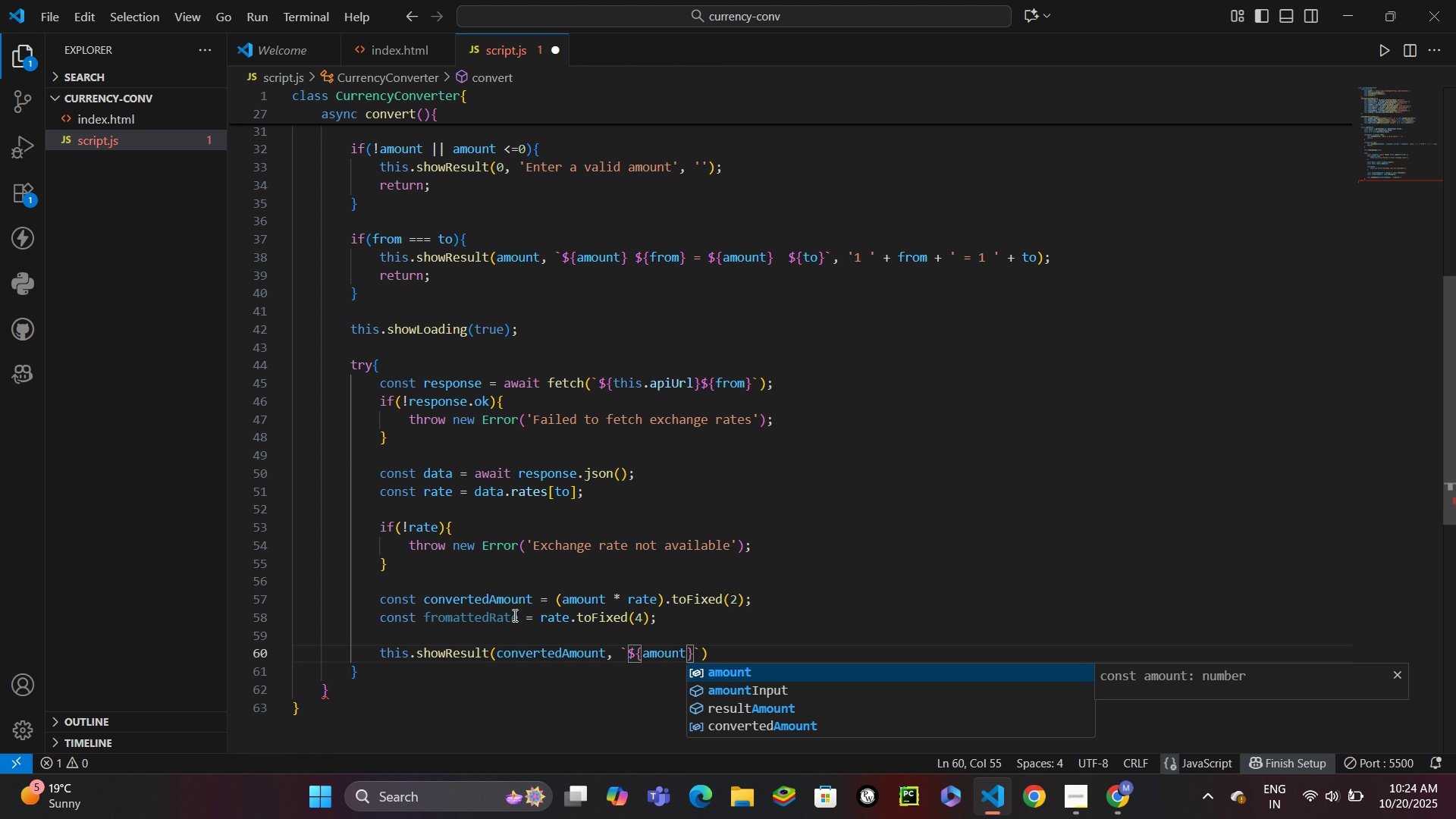 
key(ArrowRight)
 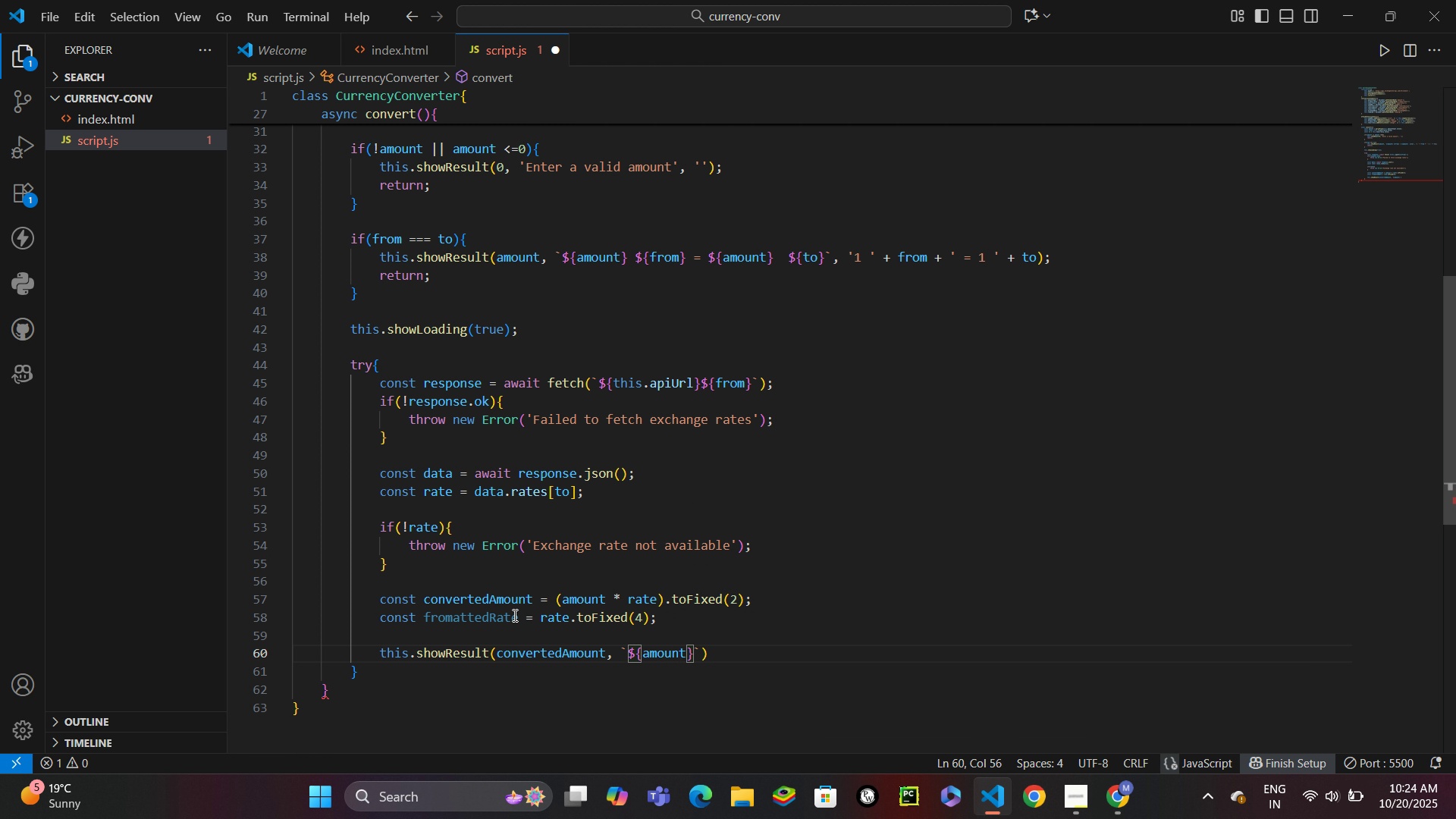 
type( ${from)
 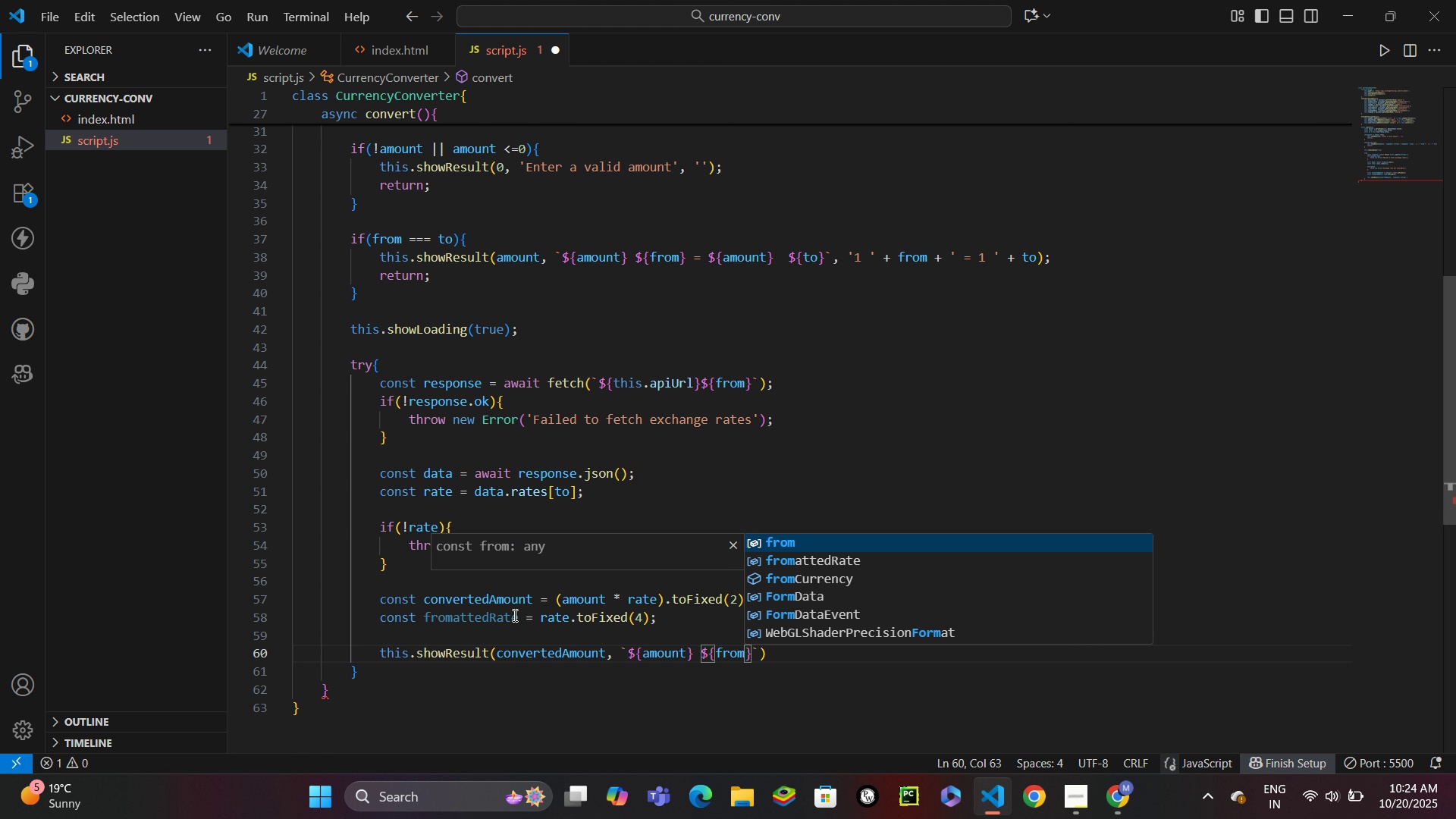 
key(ArrowRight)
 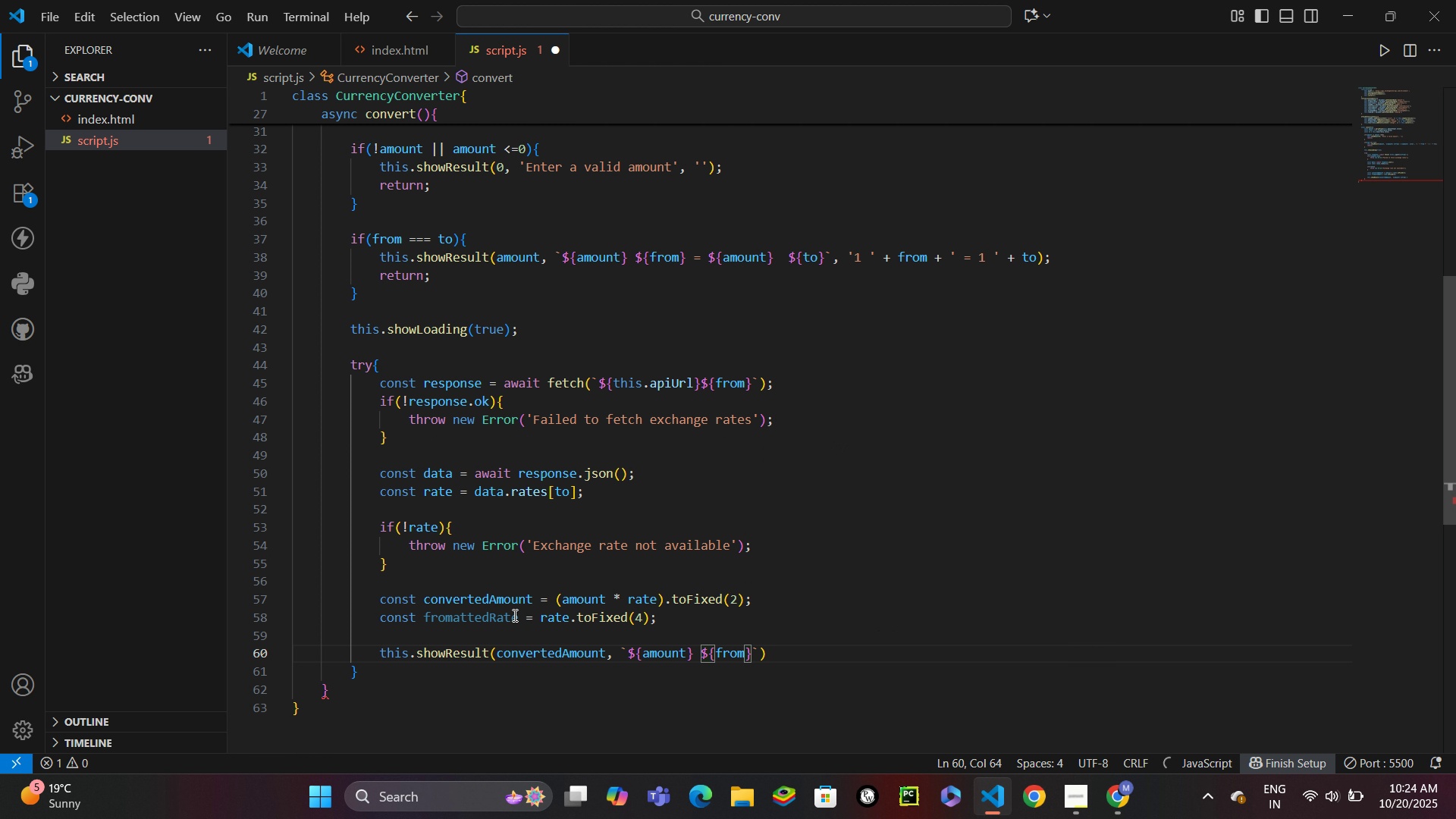 
type( = ${converted)
 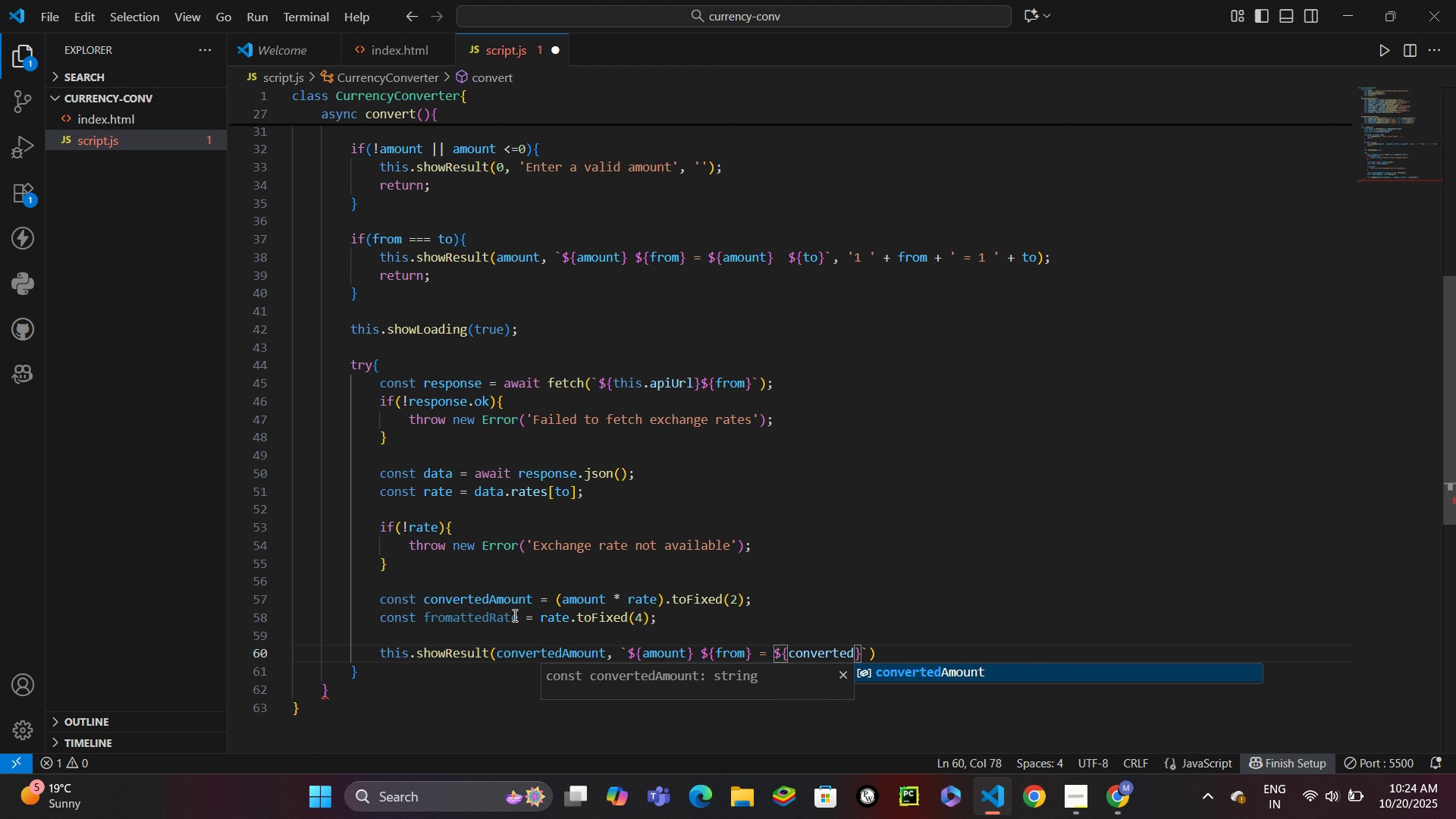 
key(Enter)
 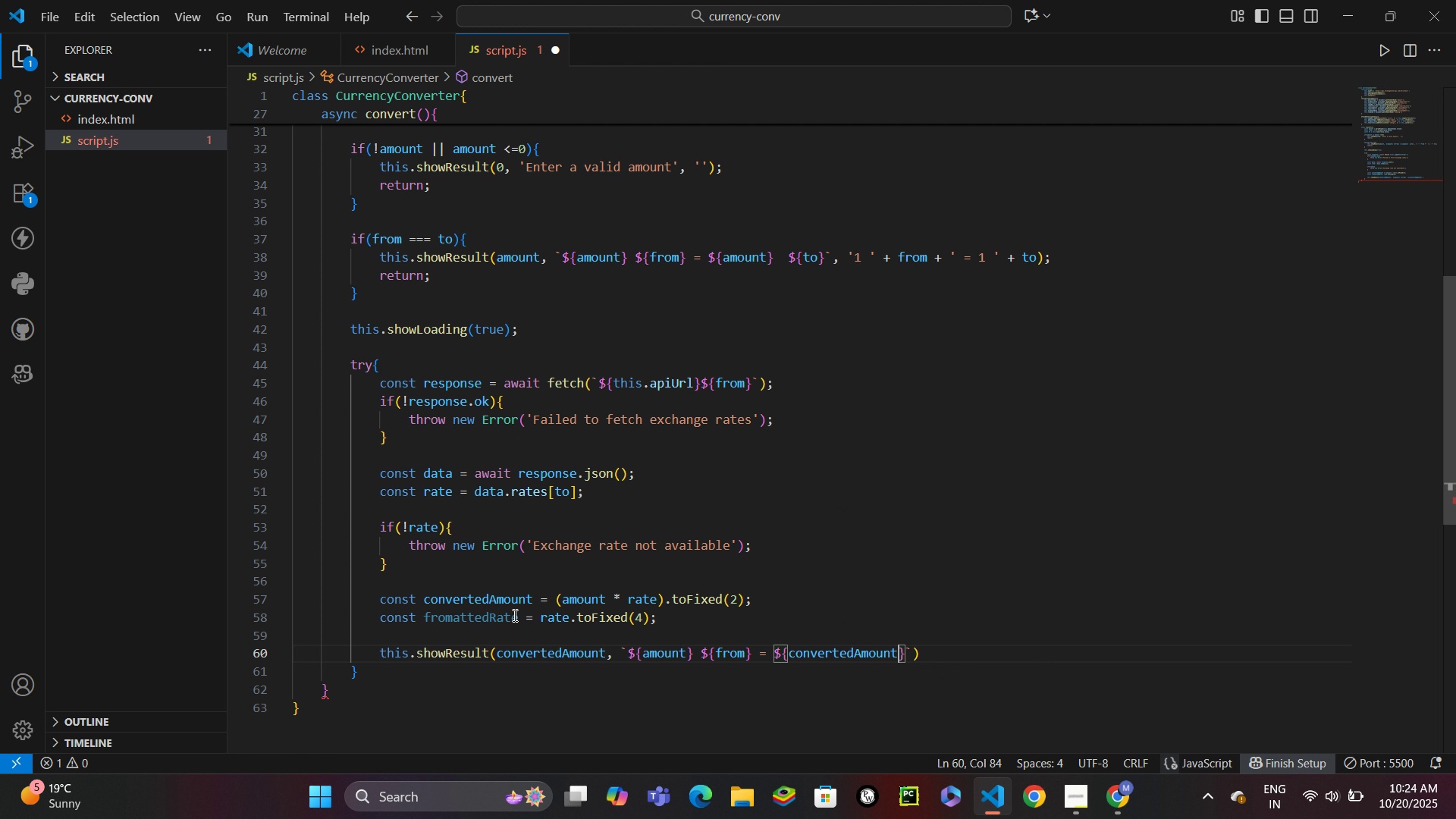 
key(ArrowRight)
 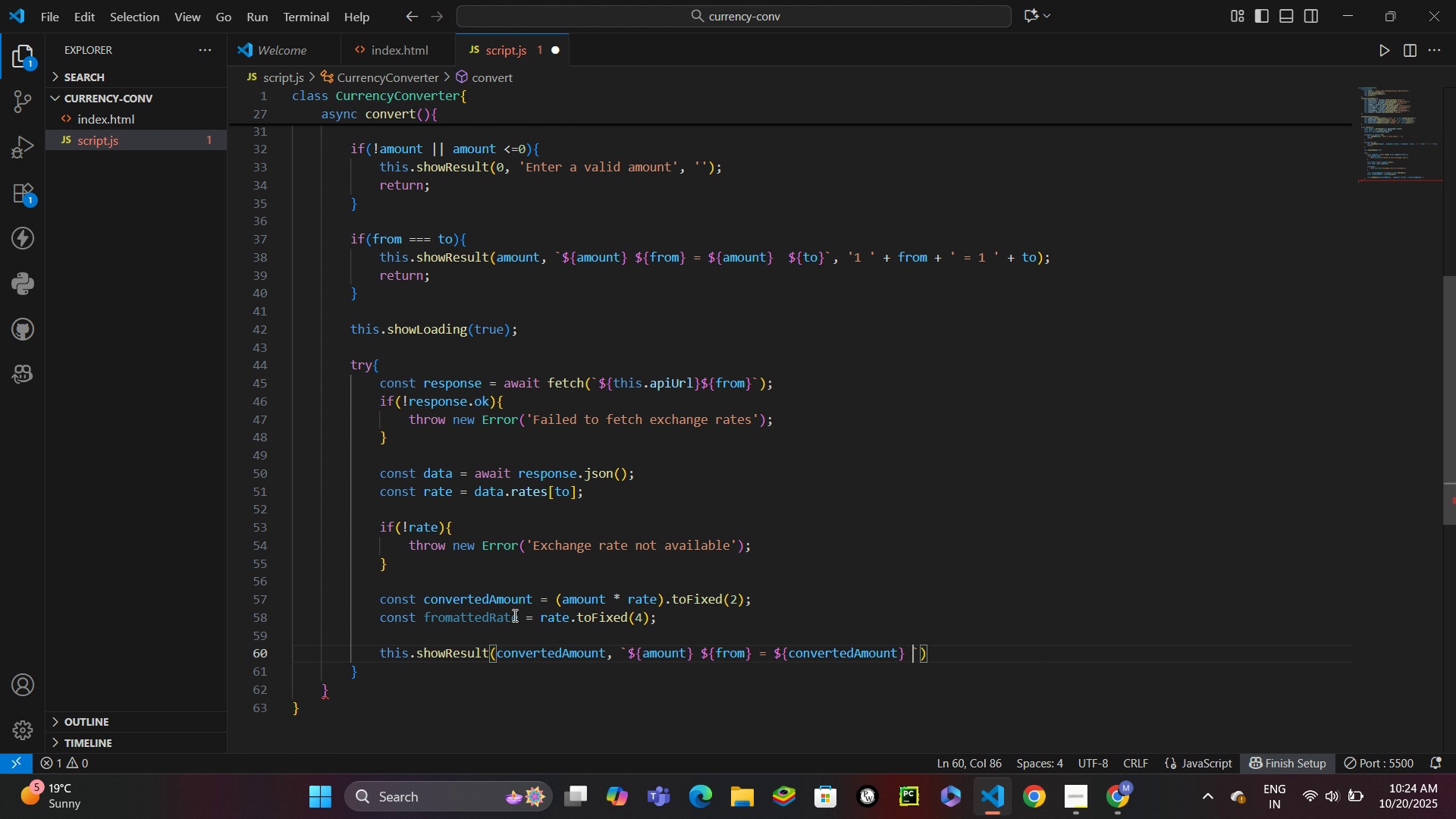 
type( ${to)
 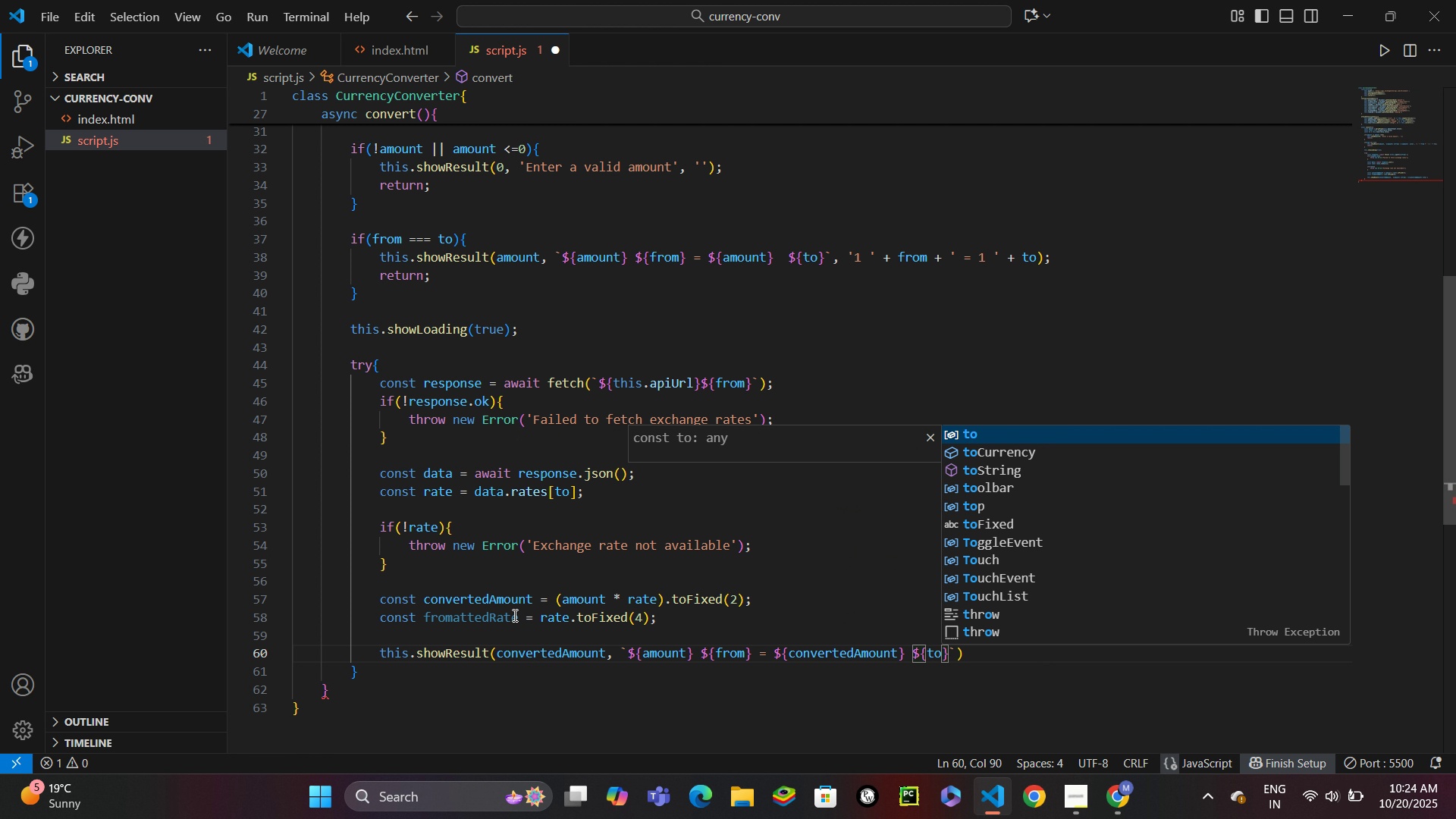 
key(ArrowRight)
 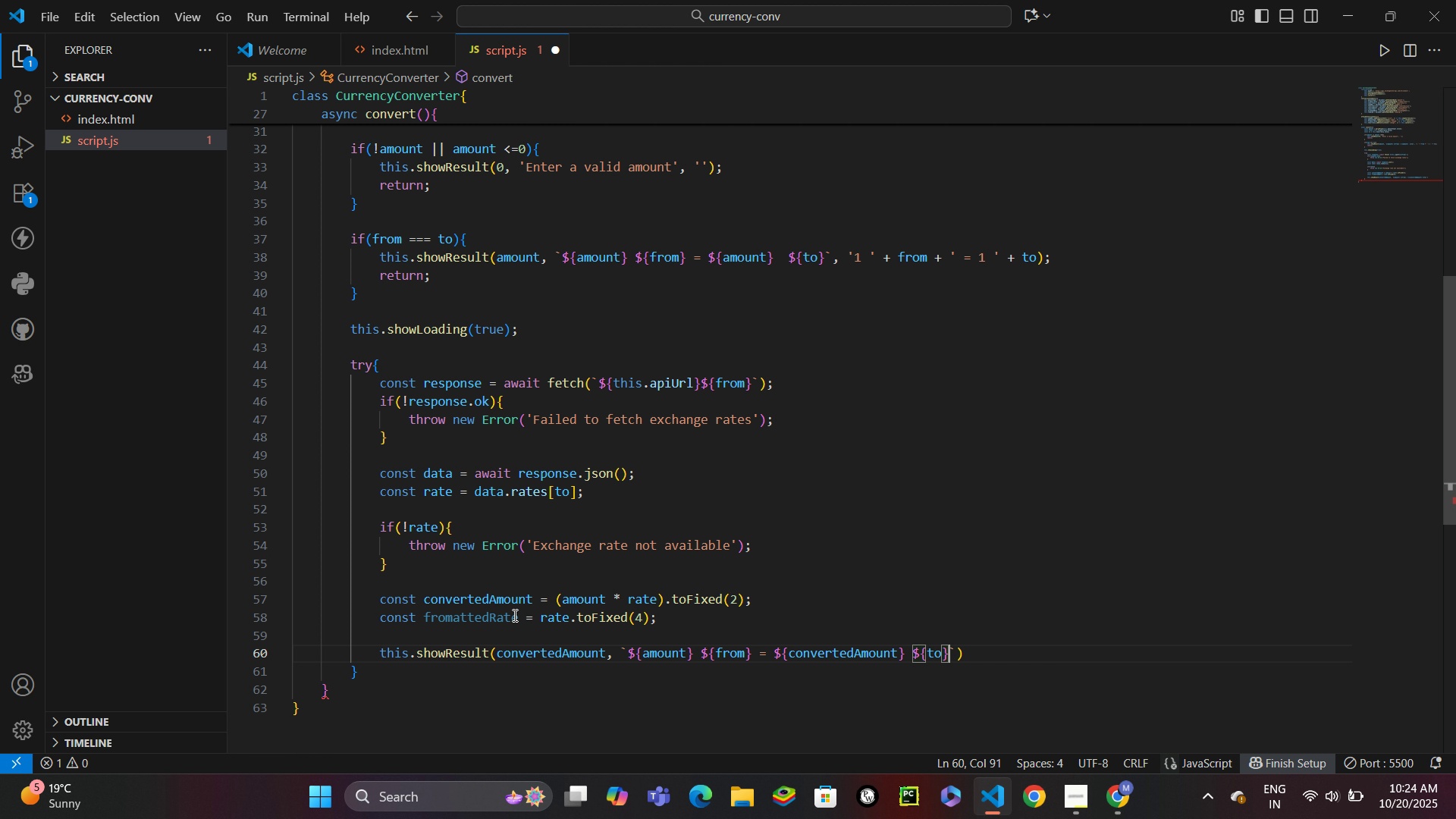 
key(ArrowRight)
 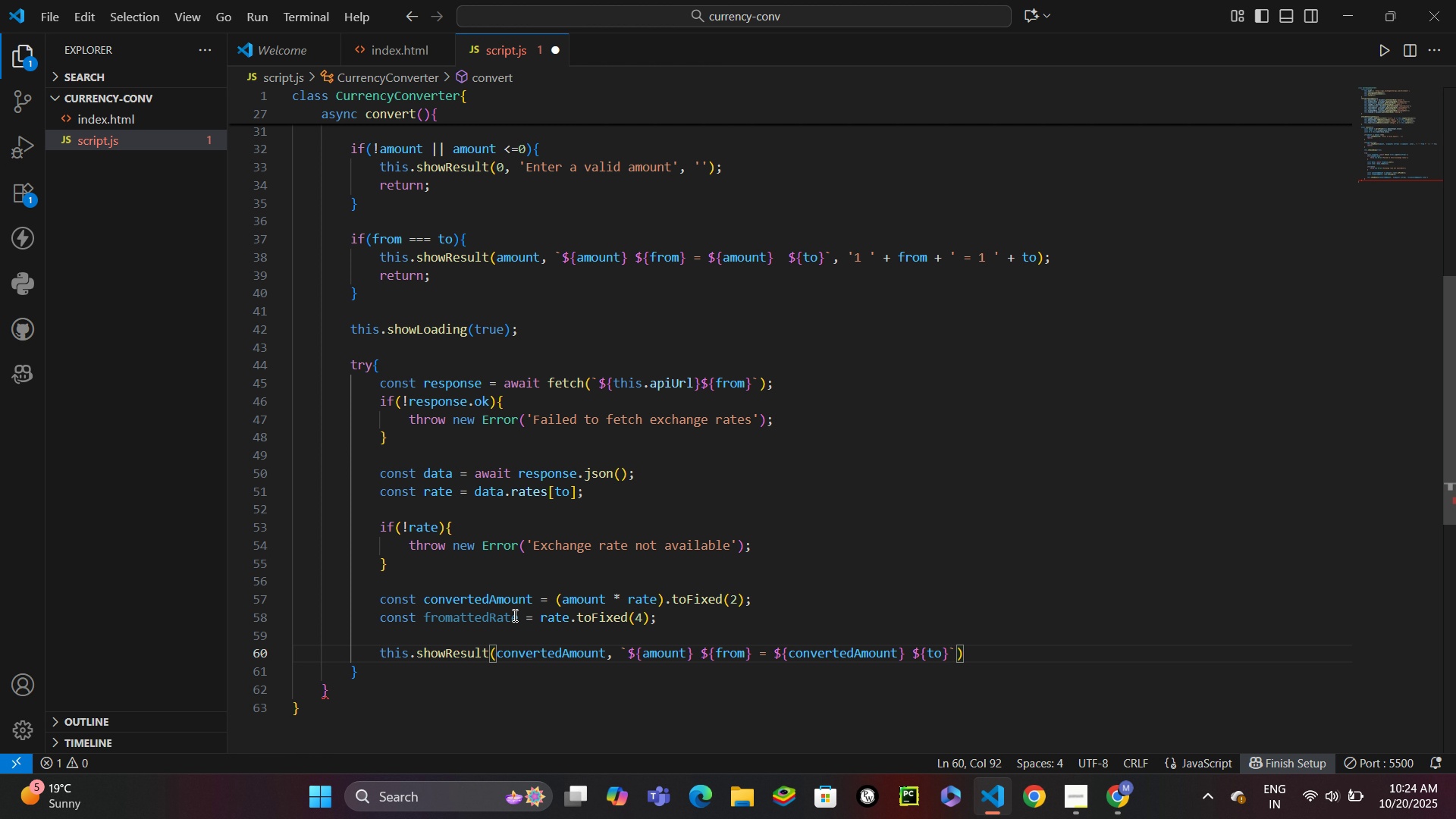 
type(, `1 ${from)
 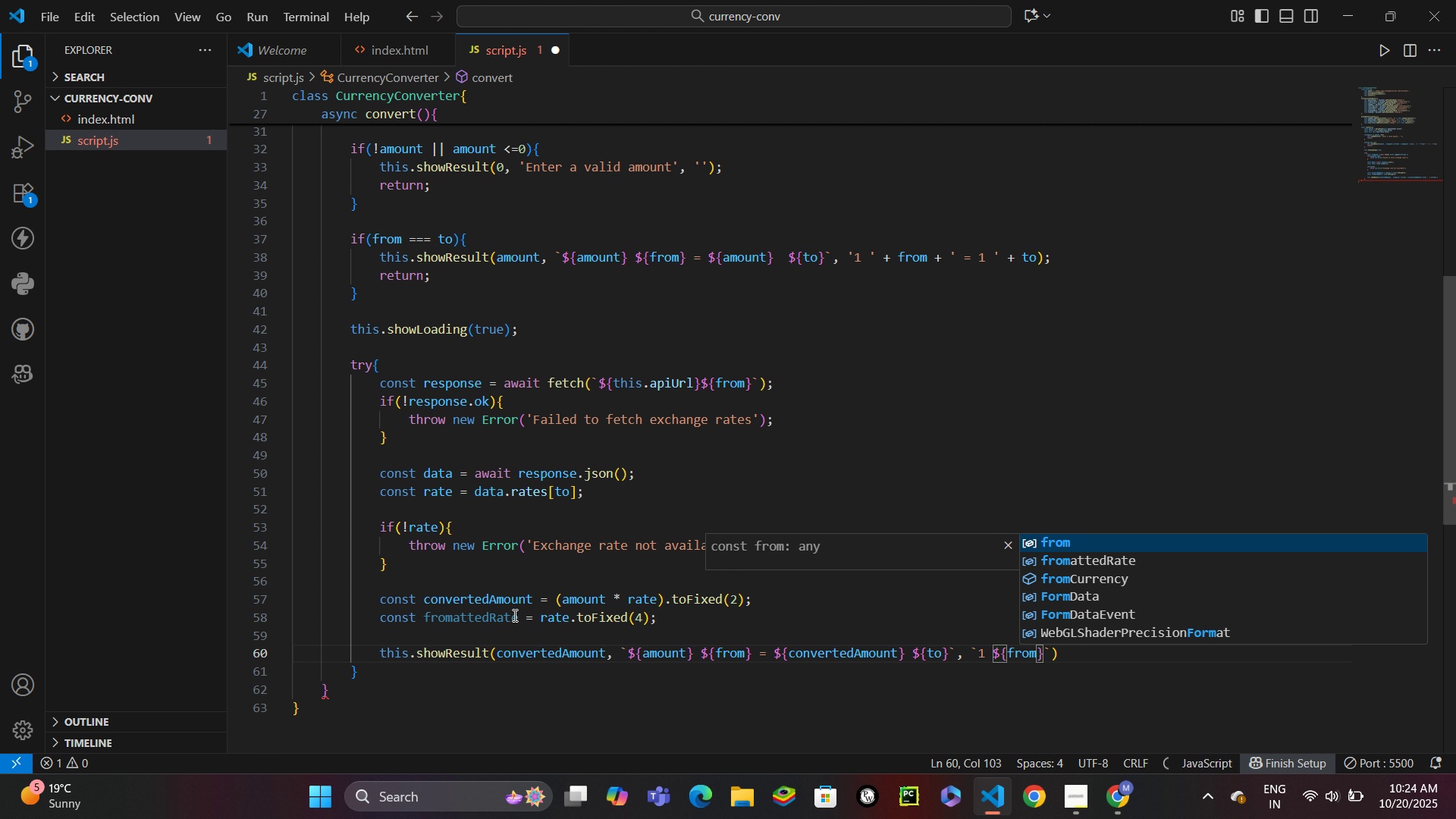 
key(ArrowRight)
 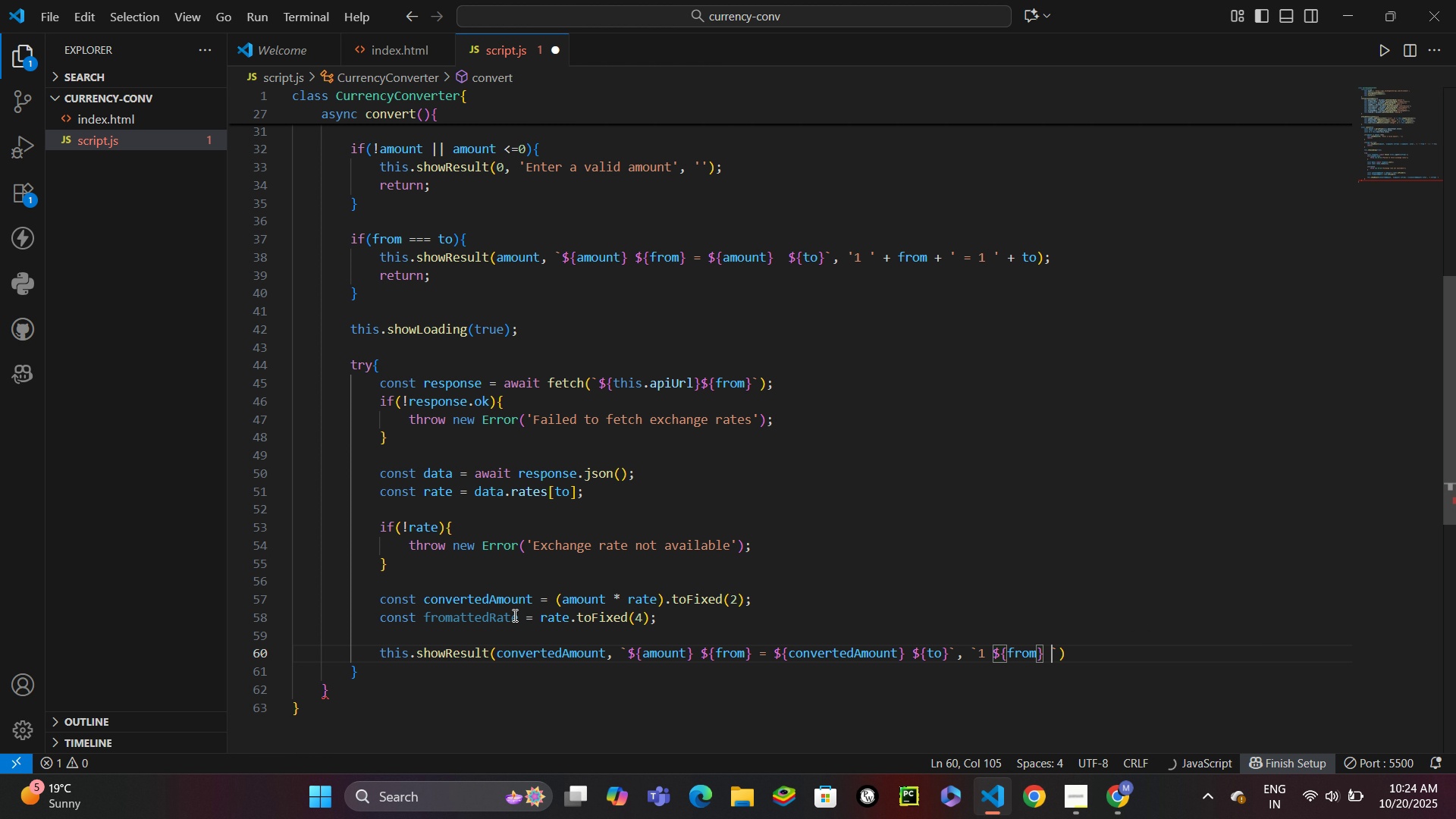 
type( = ${forma)
 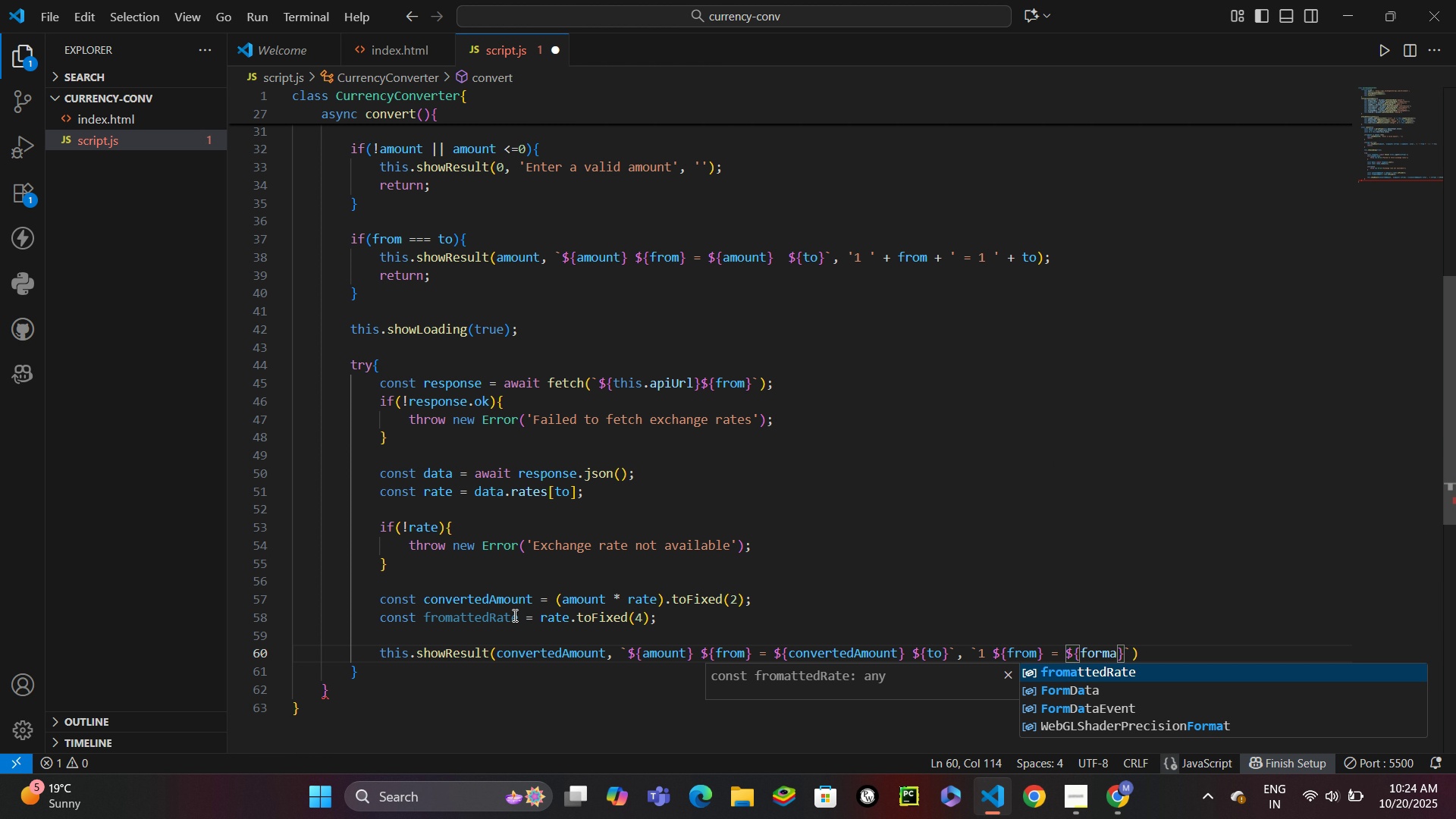 
key(Enter)
 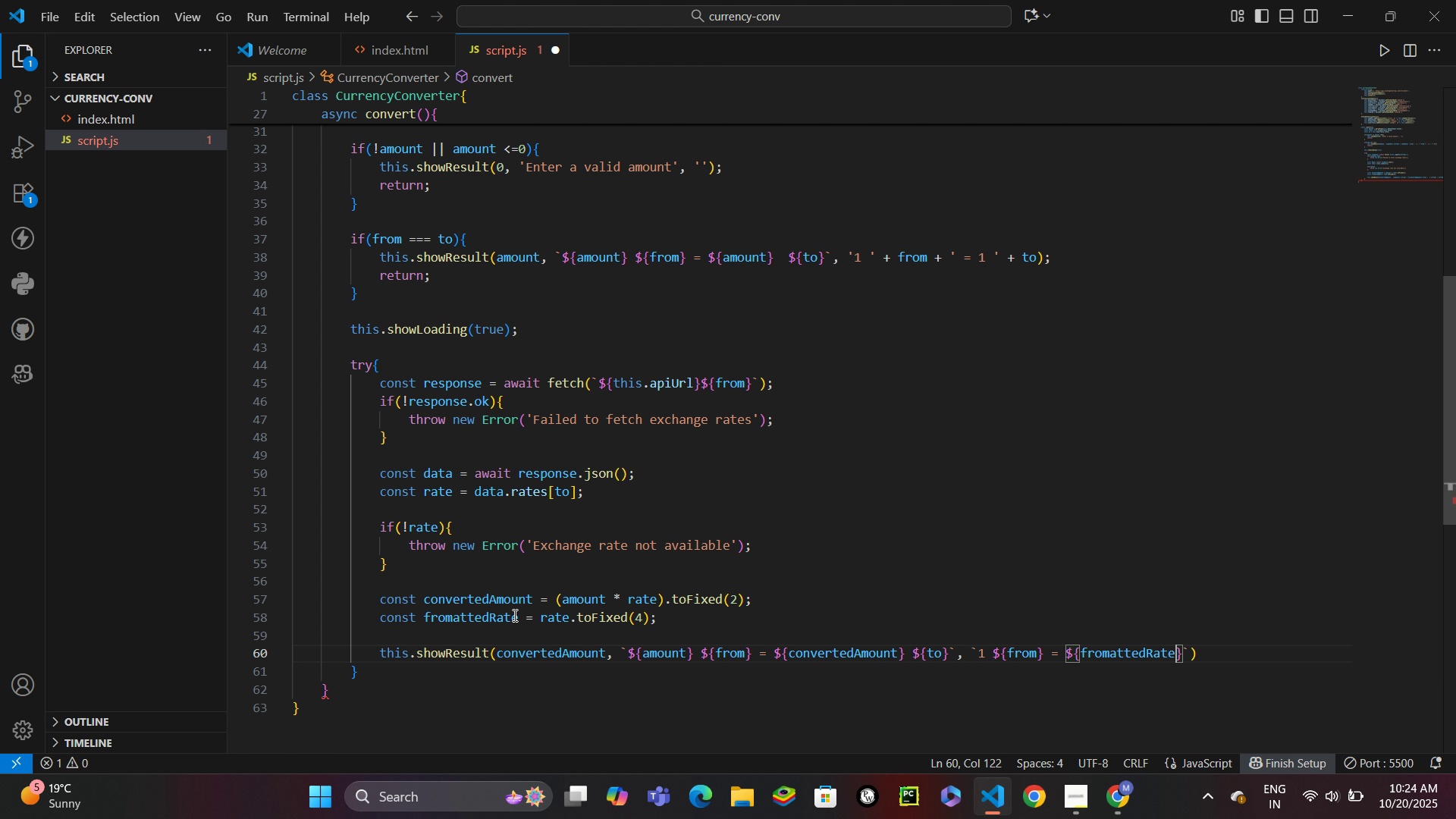 
key(ArrowRight)
 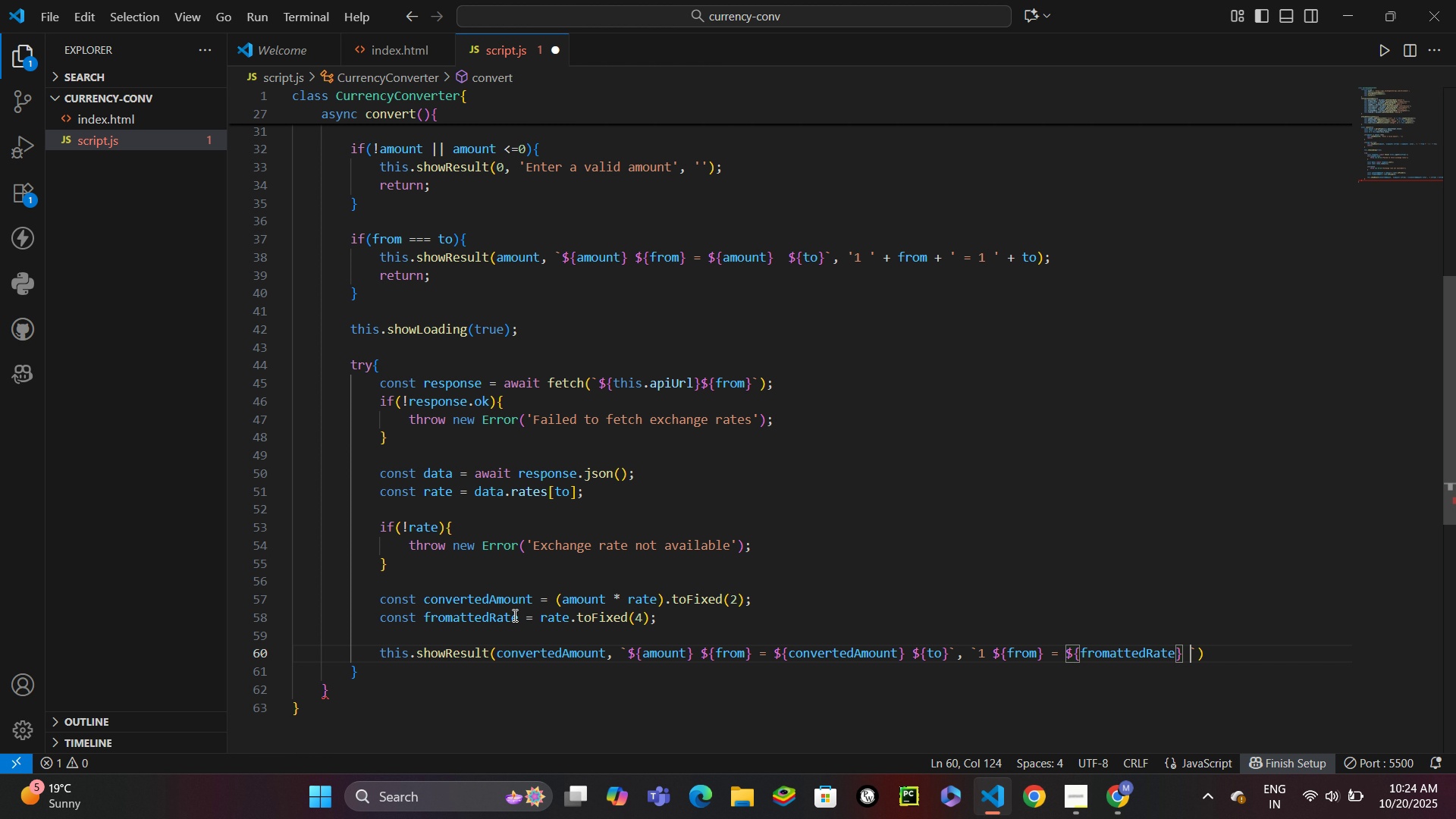 
type( ${f)
key(Backspace)
type(to)
 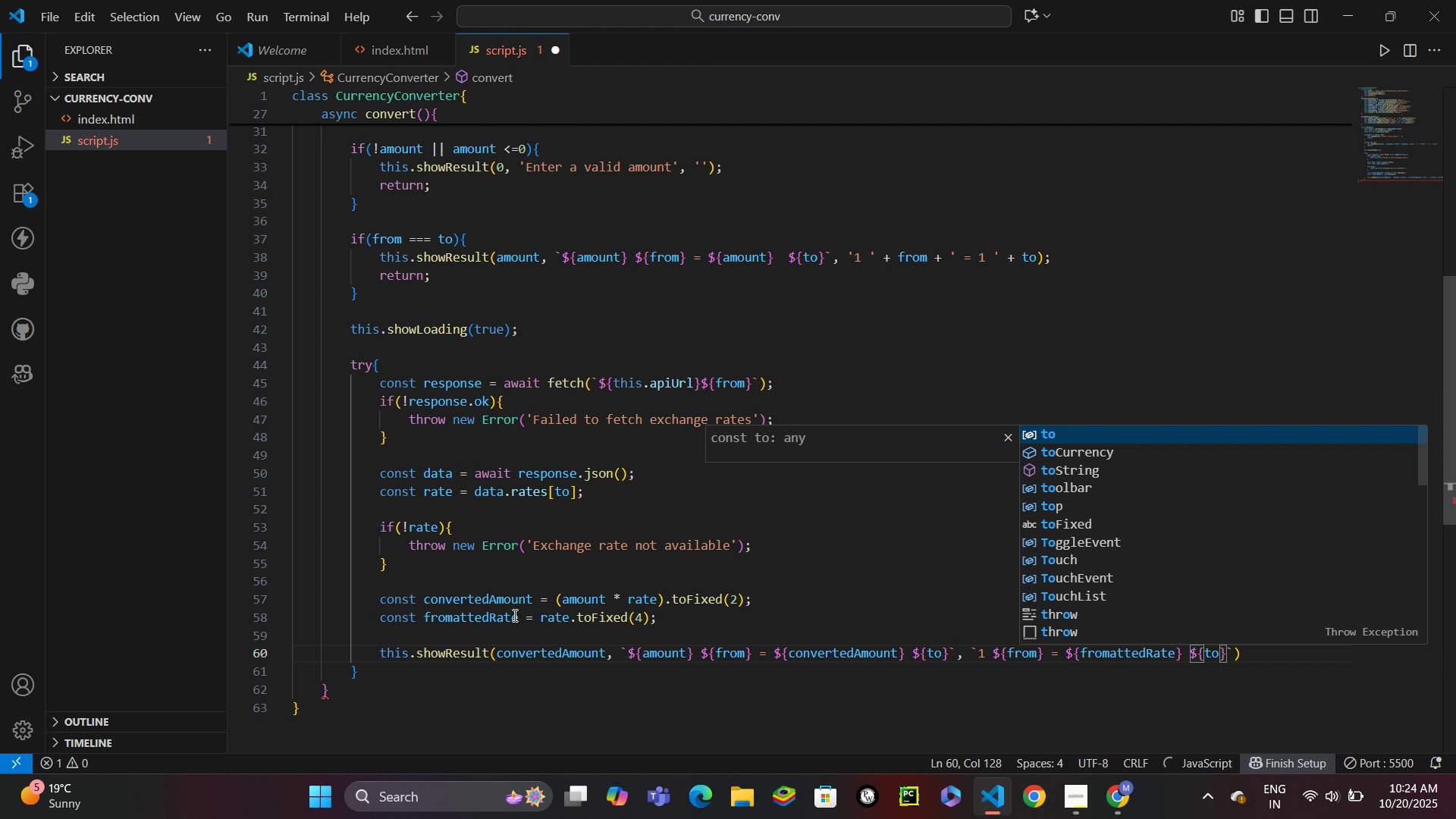 
key(ArrowRight)
 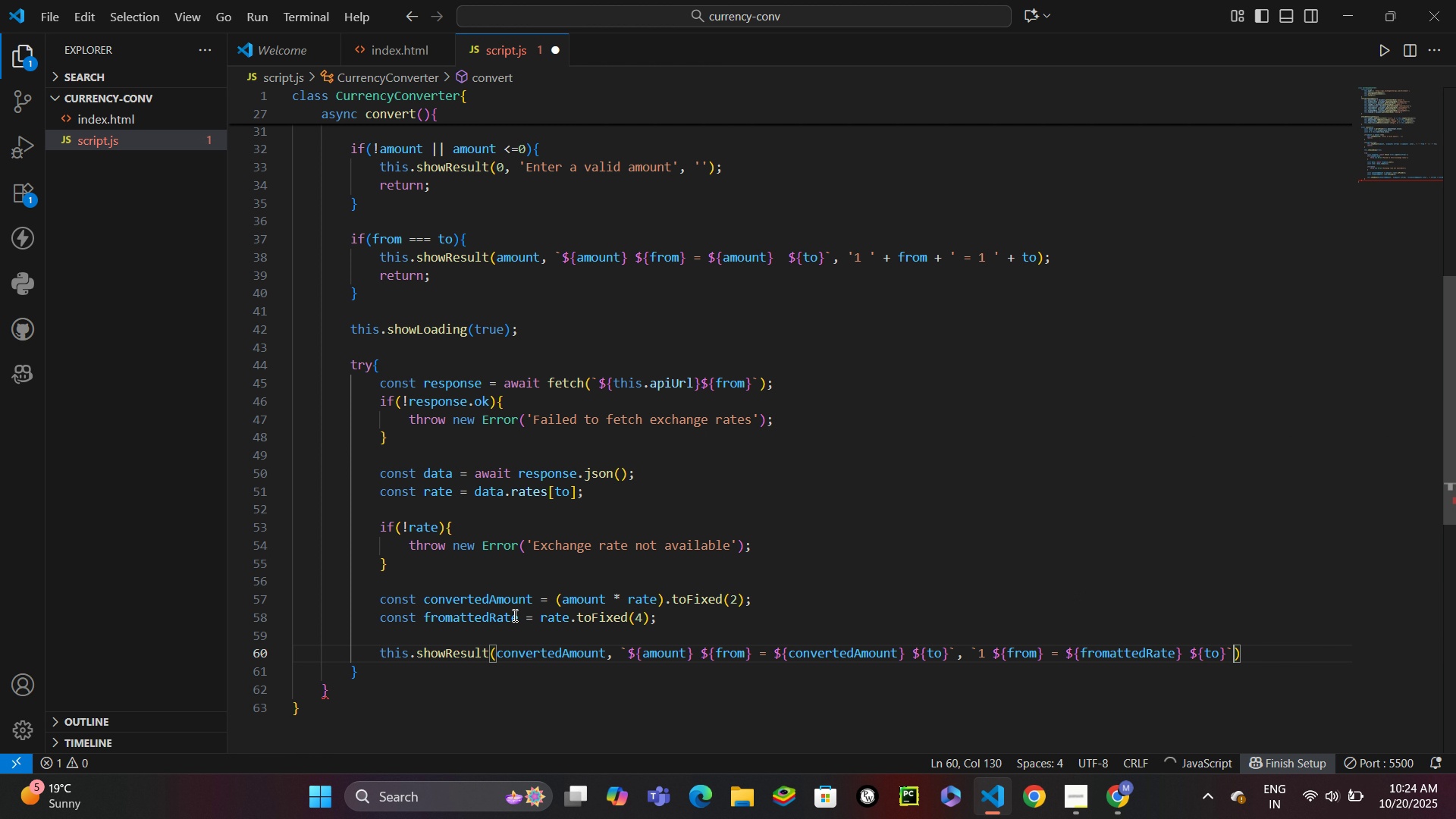 
key(ArrowRight)
 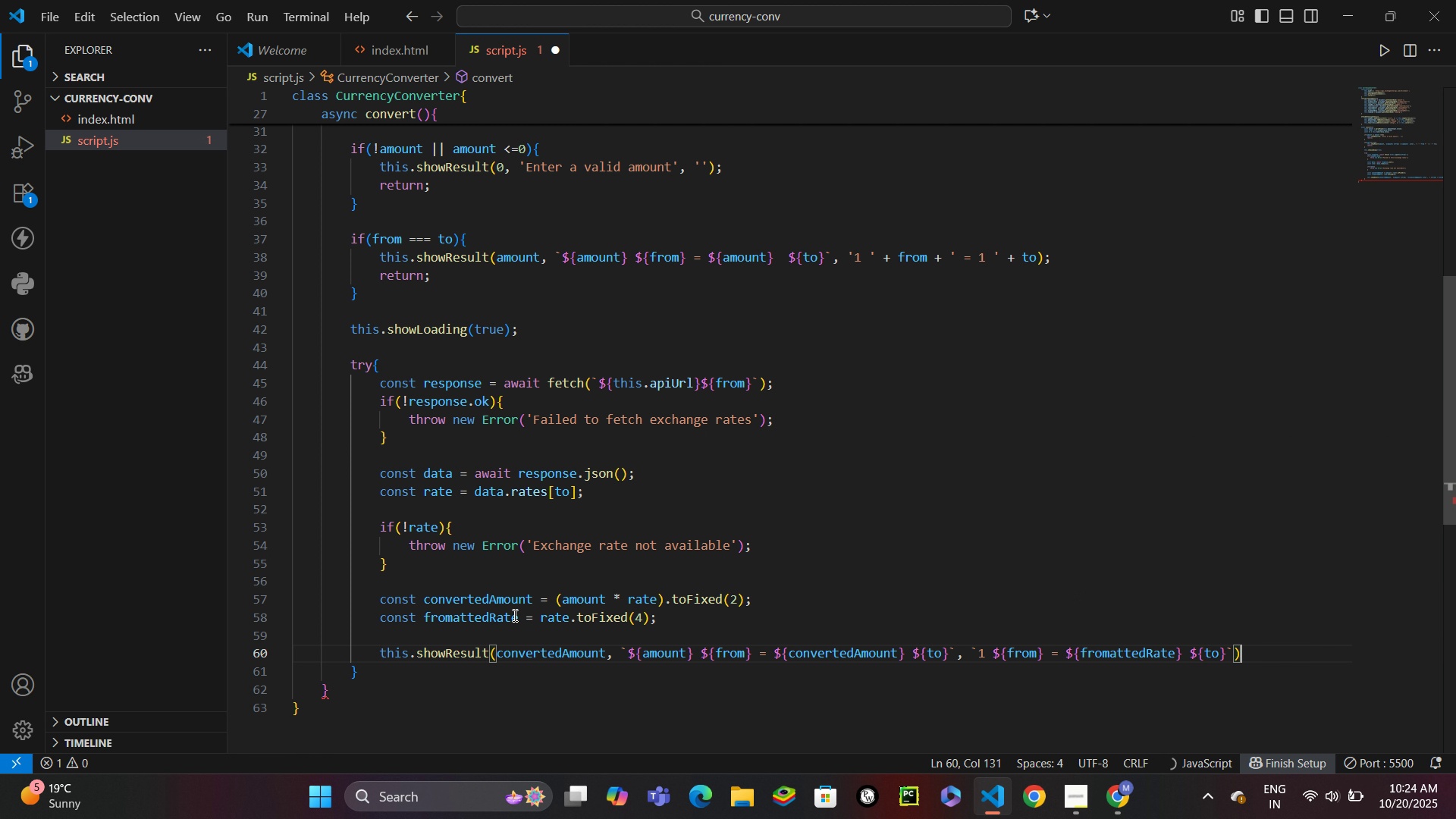 
key(ArrowRight)
 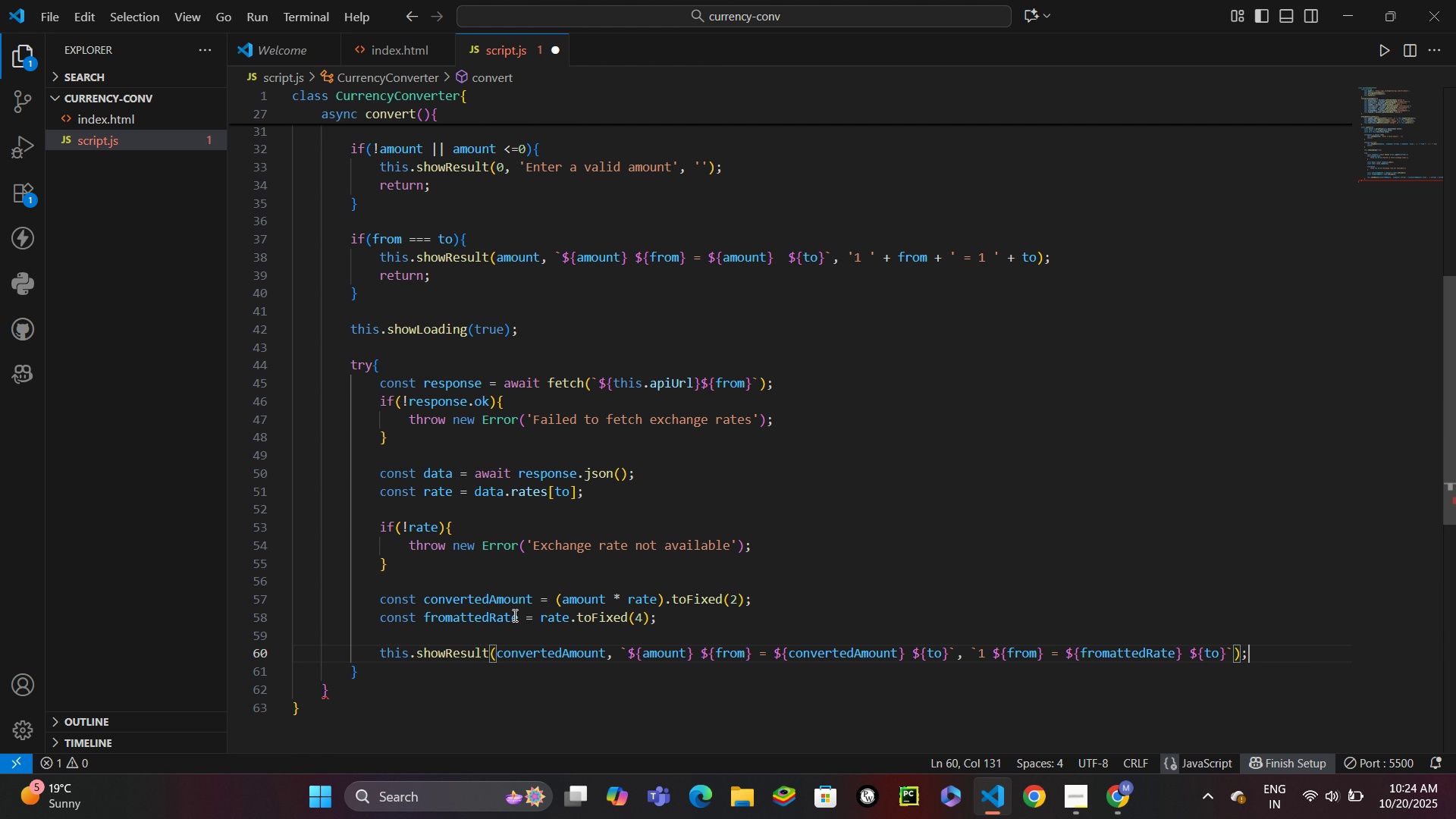 
key(Semicolon)
 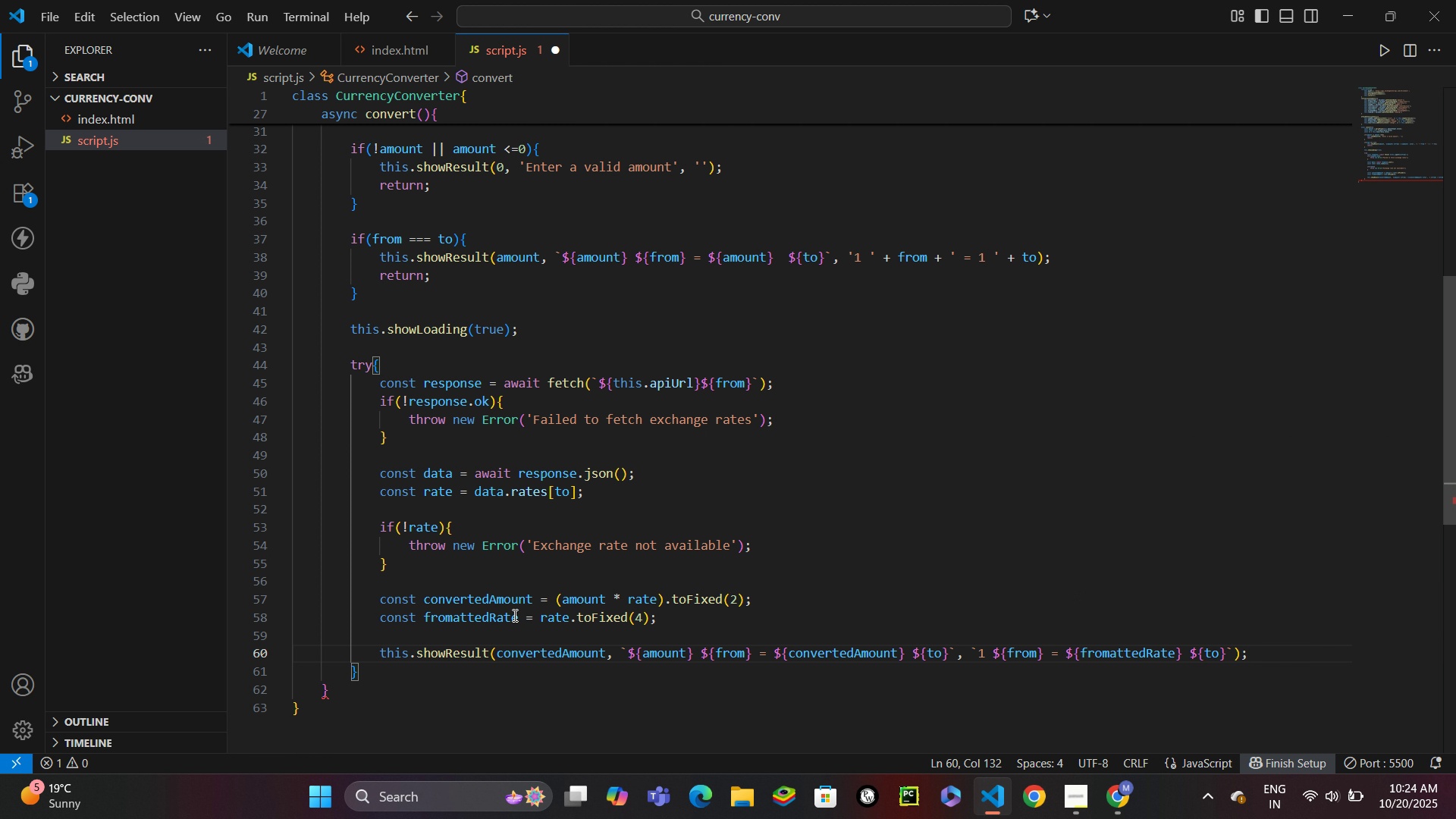 
key(ArrowDown)
 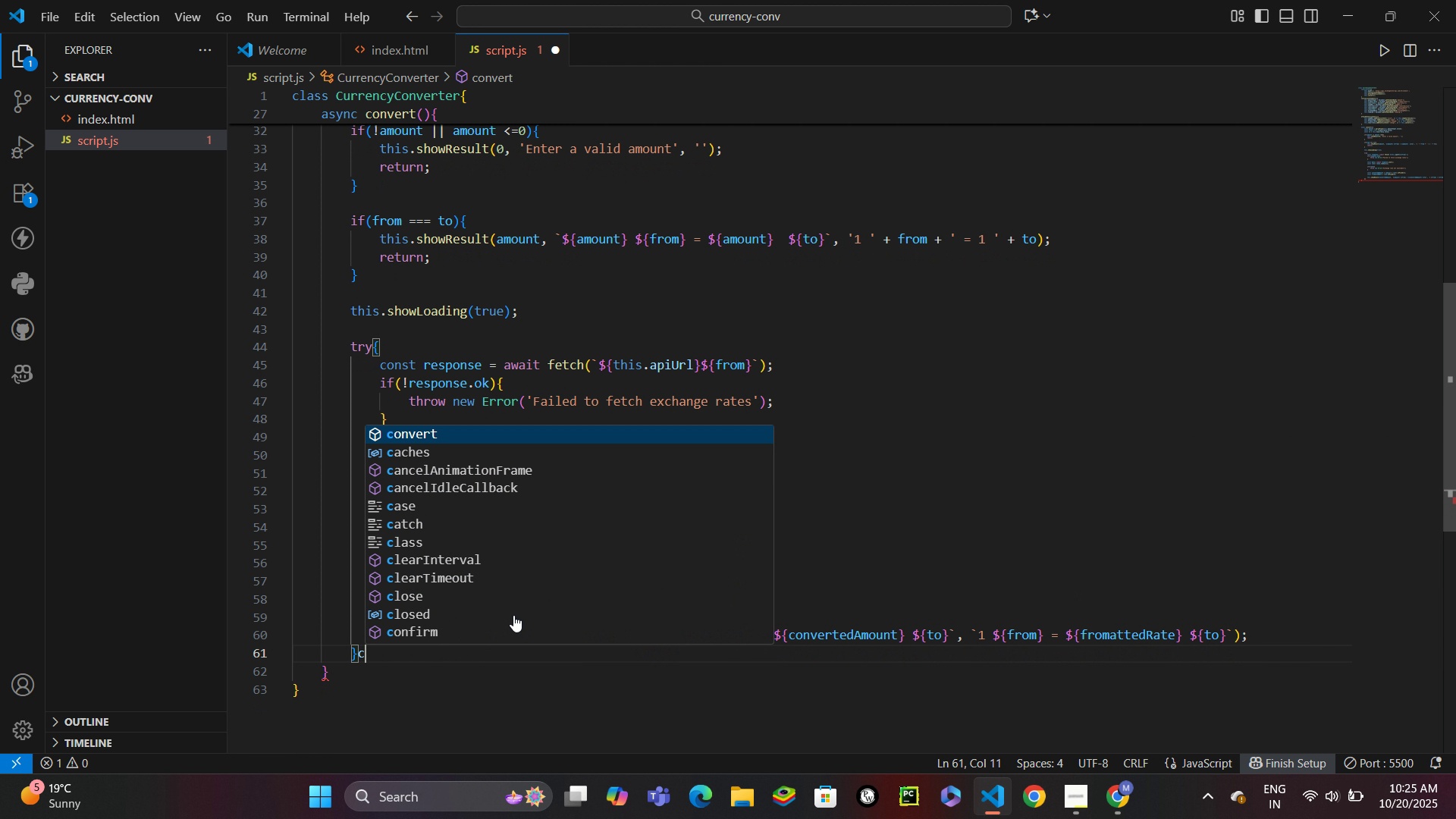 
type(catch(error)
 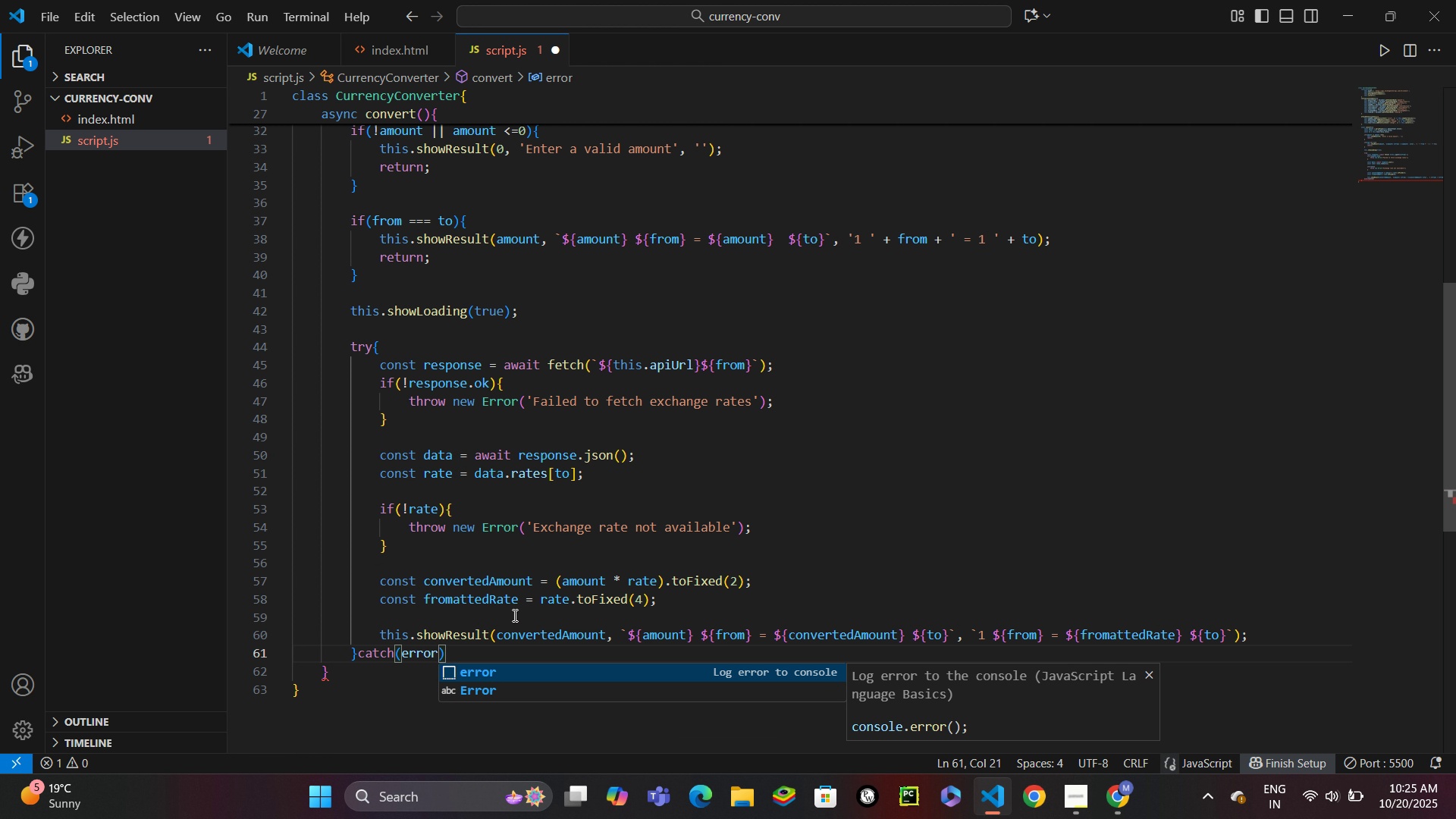 
key(ArrowRight)
 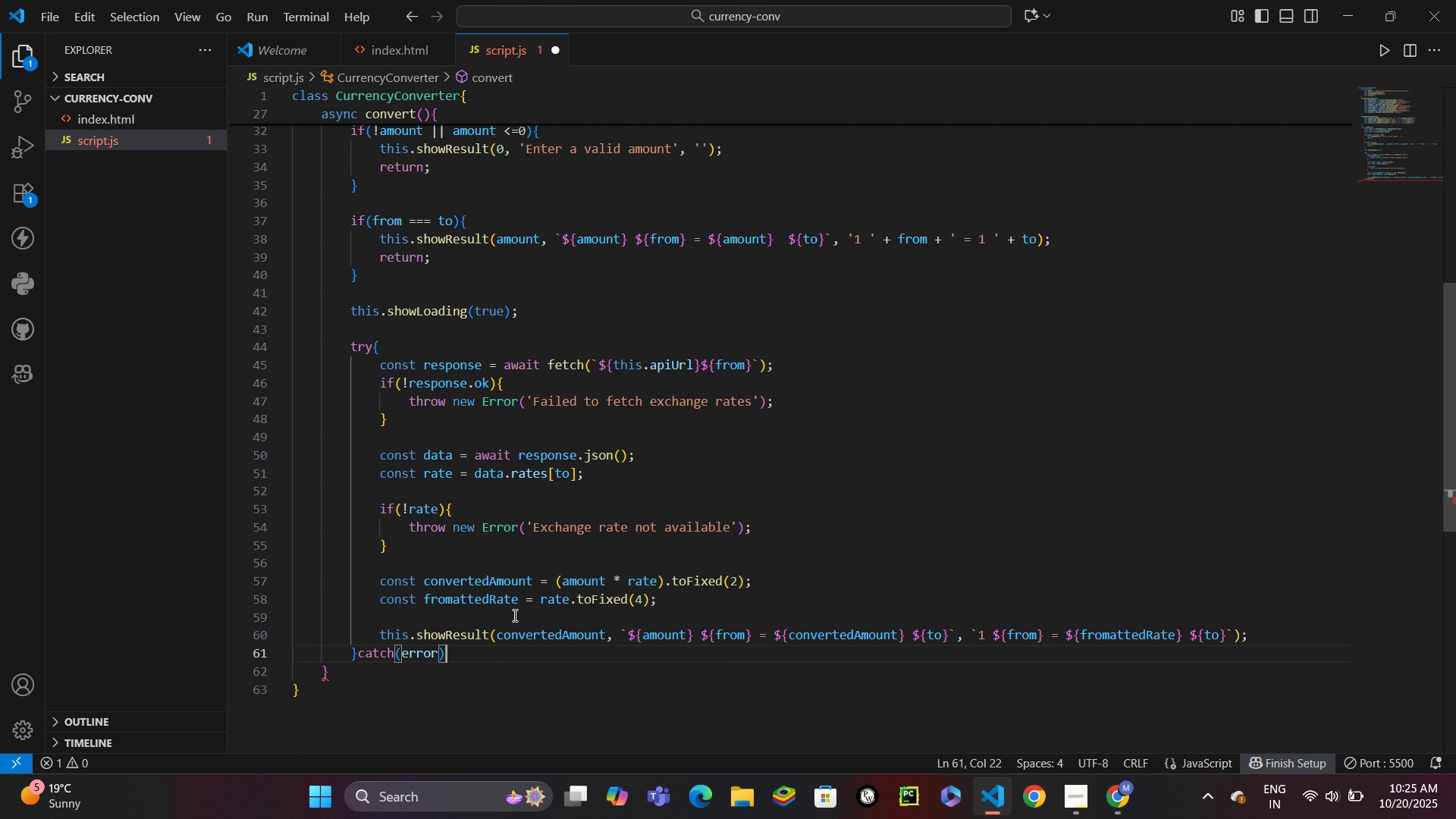 
key(Shift+BracketLeft)
 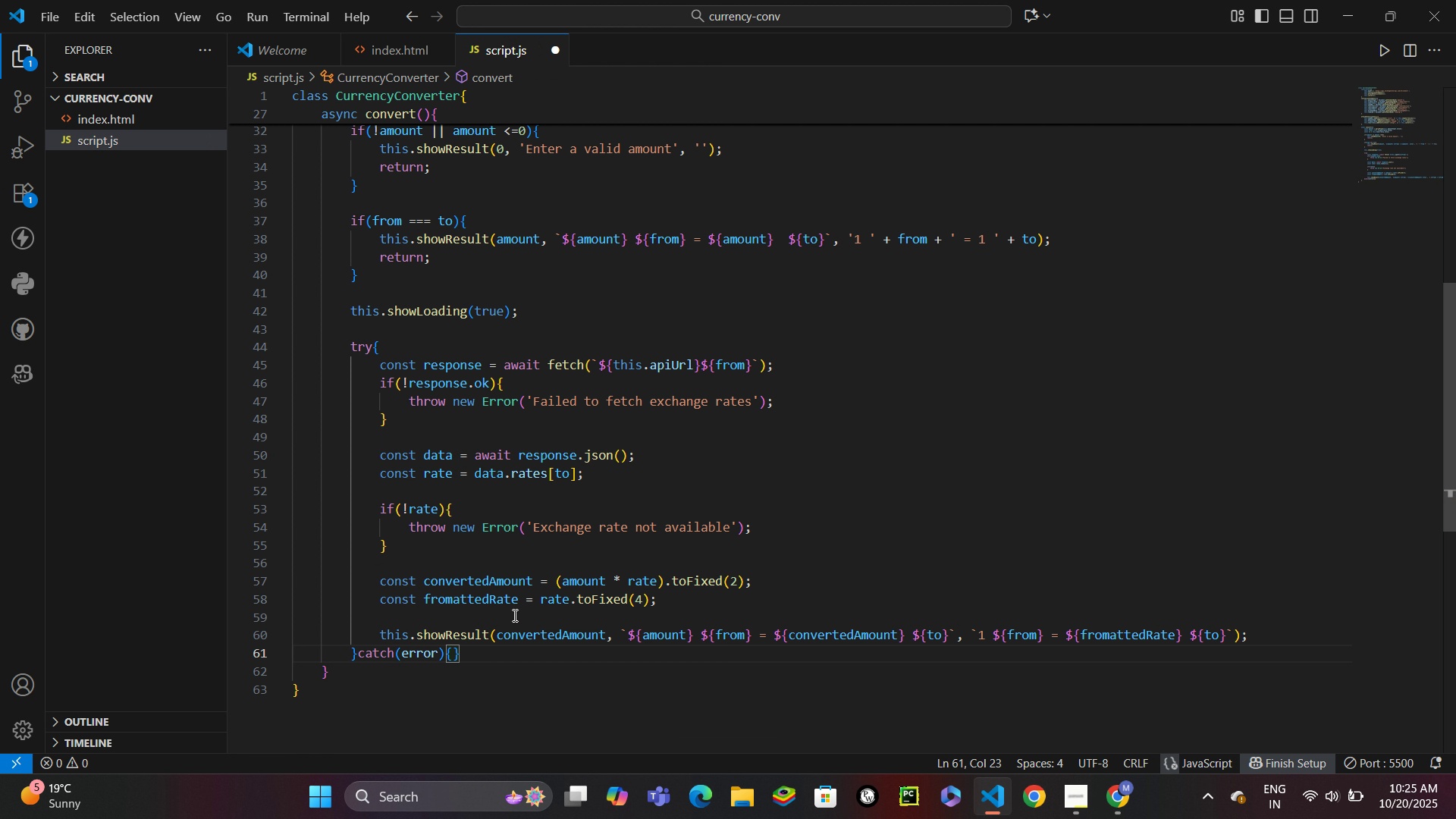 
key(Enter)
 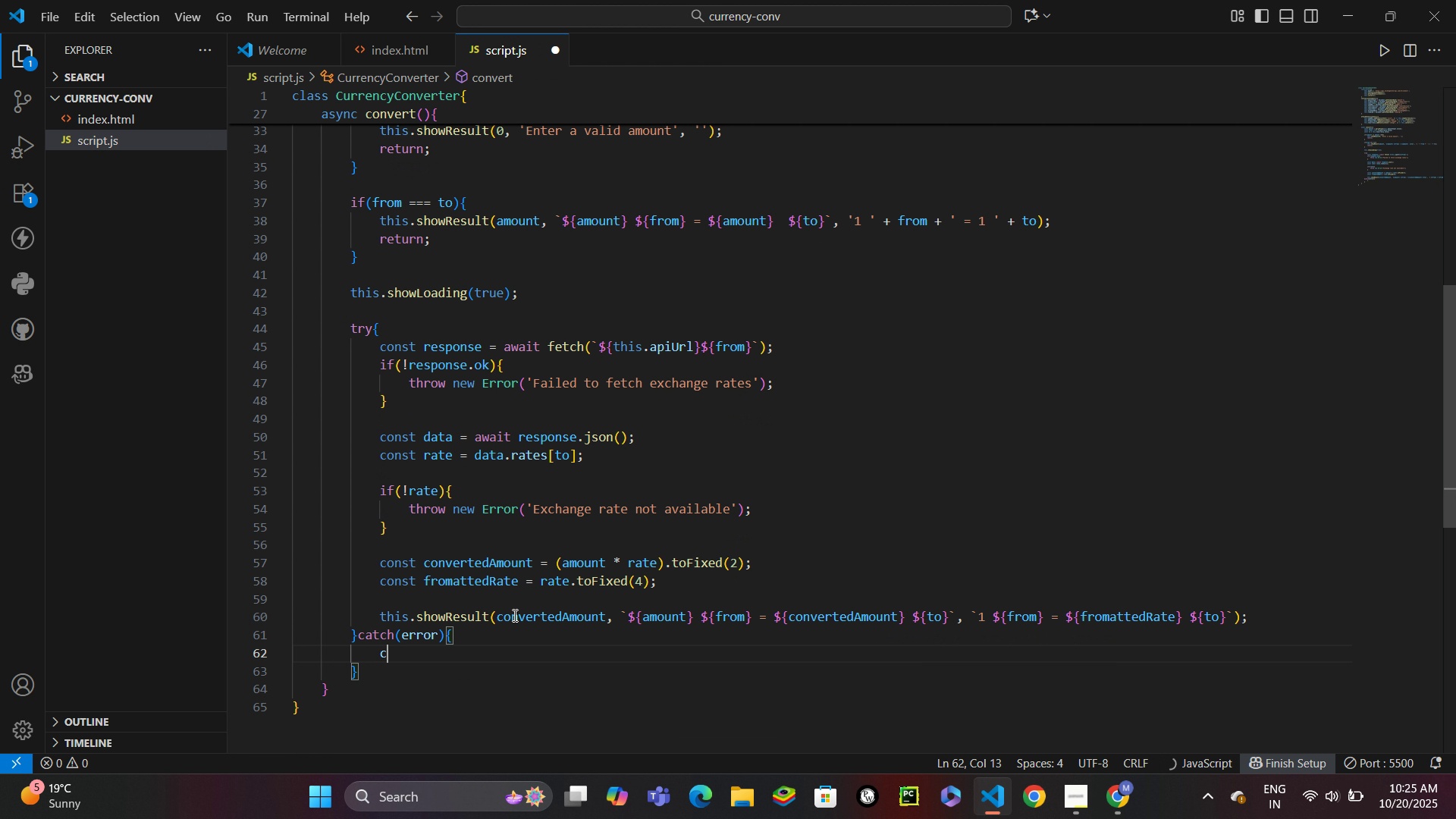 
type(console.error)
 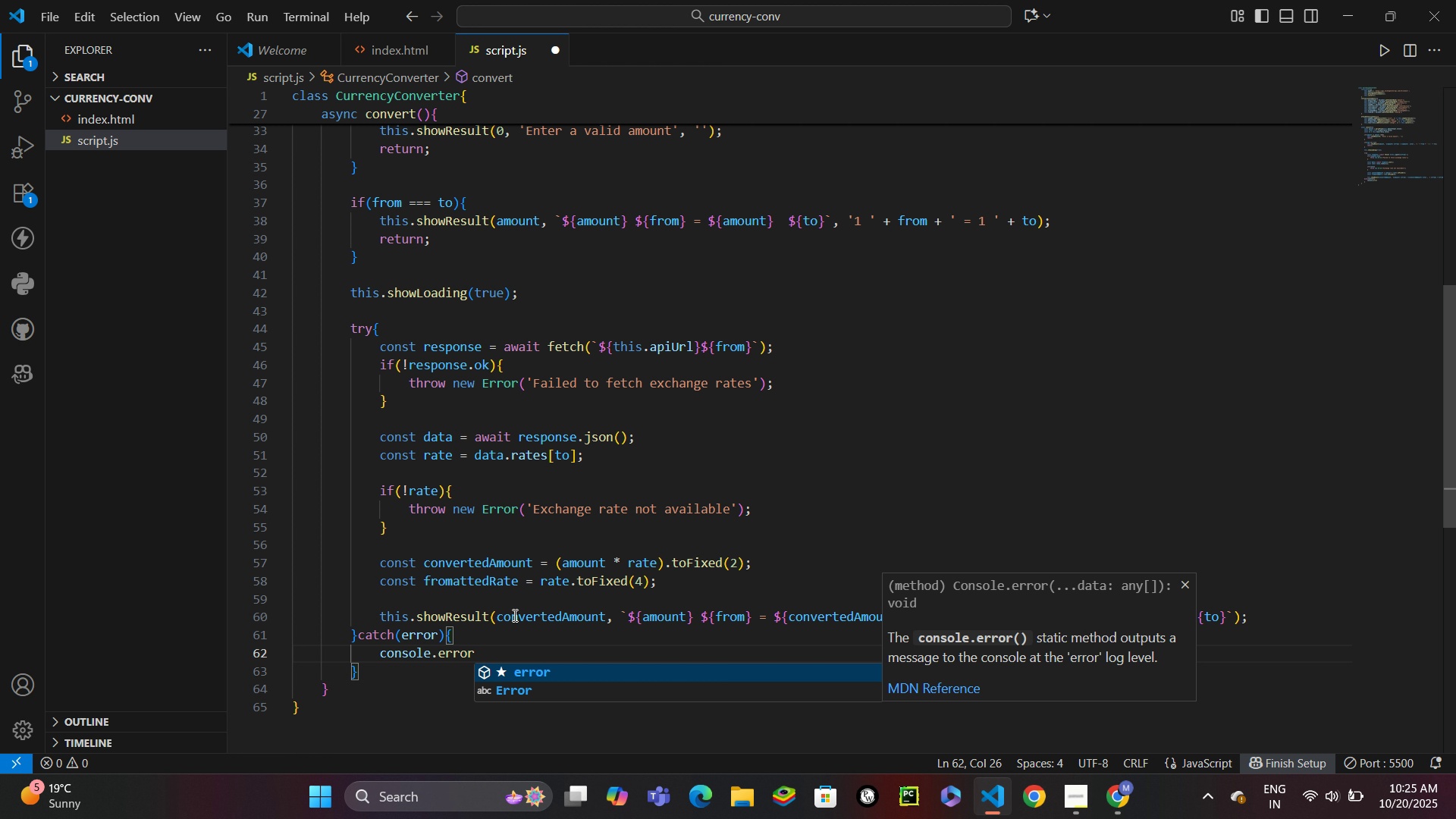 
key(Backspace)
 